 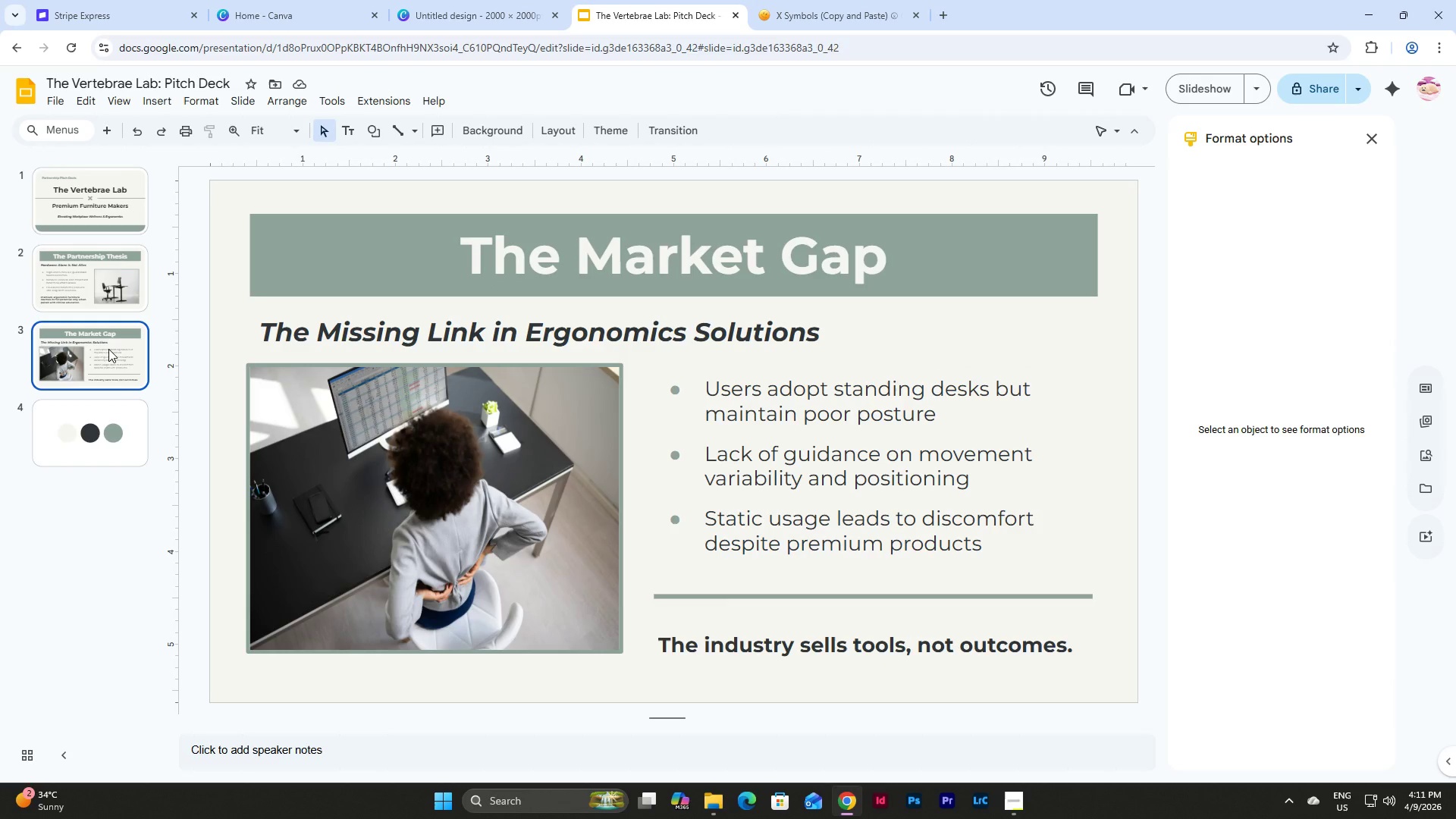 
key(Control+D)
 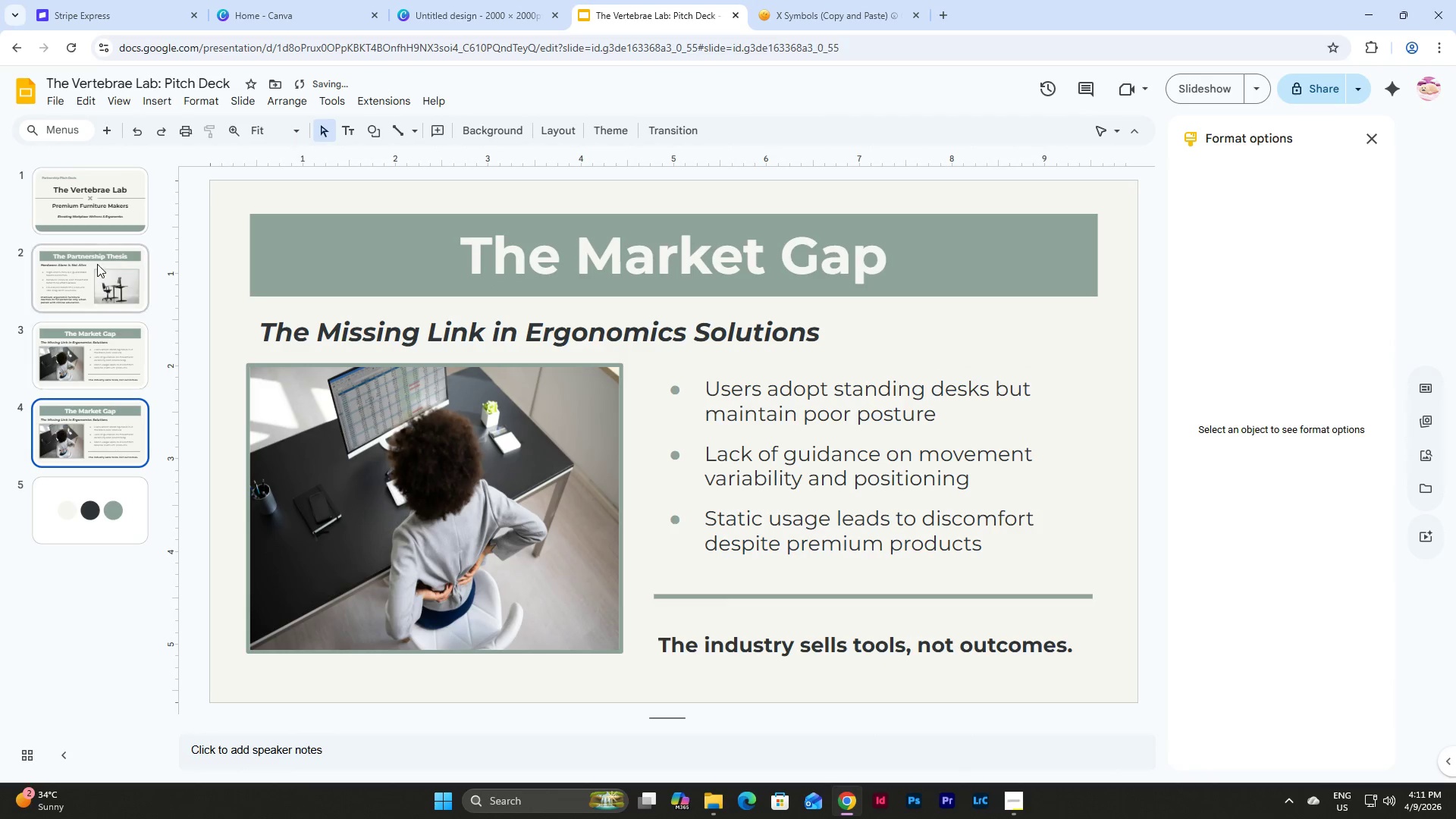 
left_click([99, 209])
 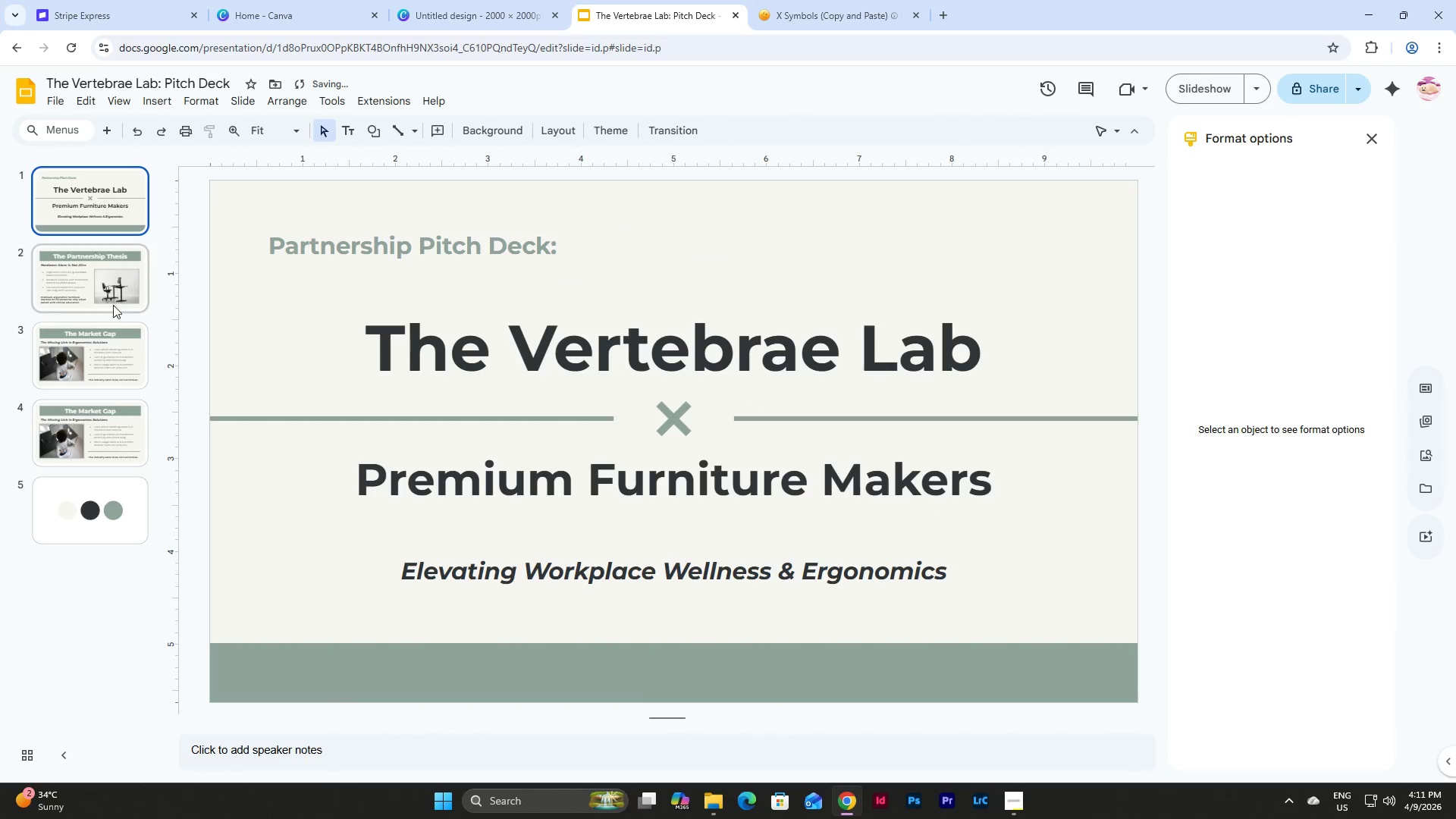 
left_click([112, 347])
 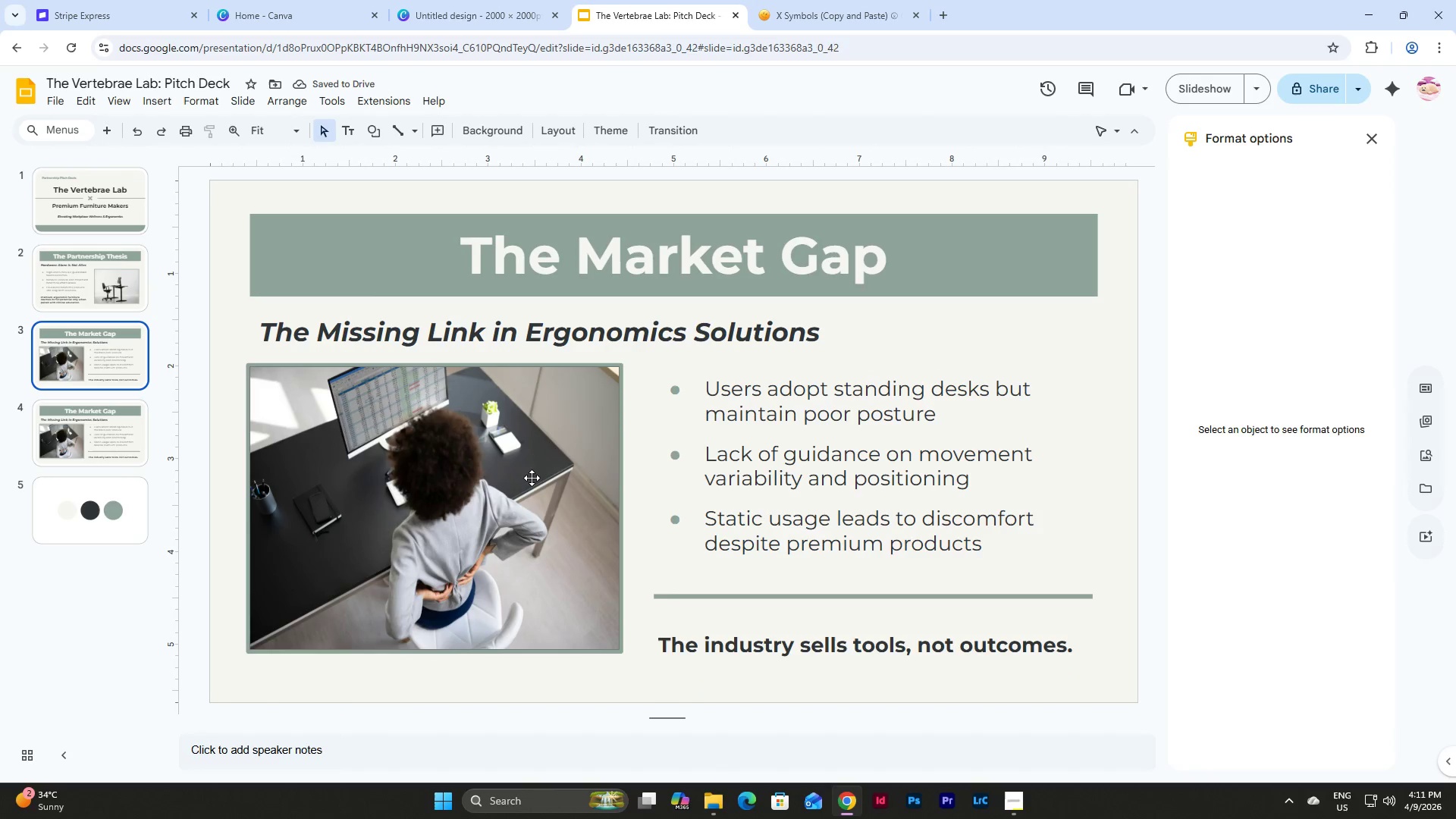 
left_click([538, 479])
 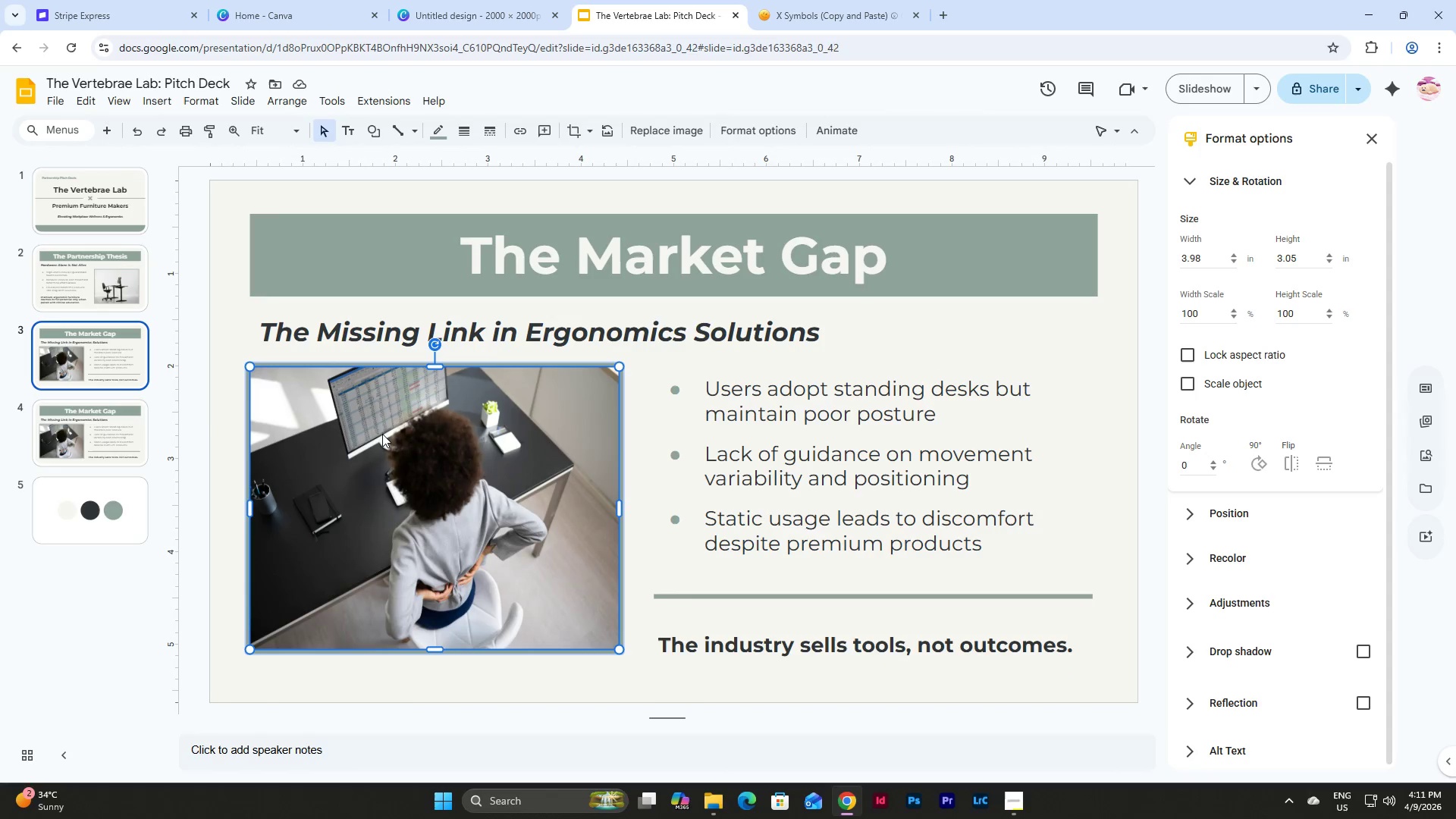 
left_click([108, 428])
 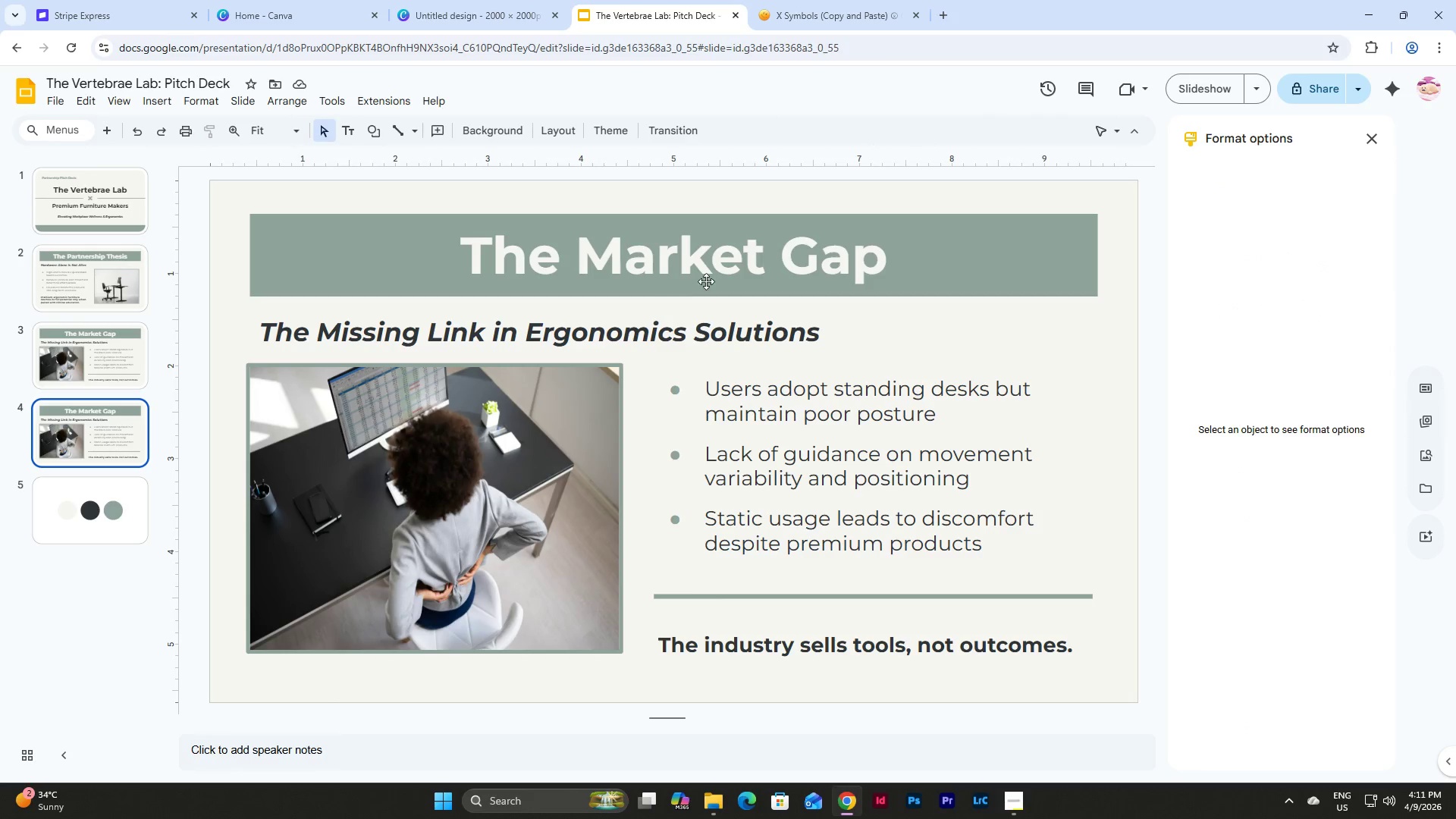 
left_click([739, 262])
 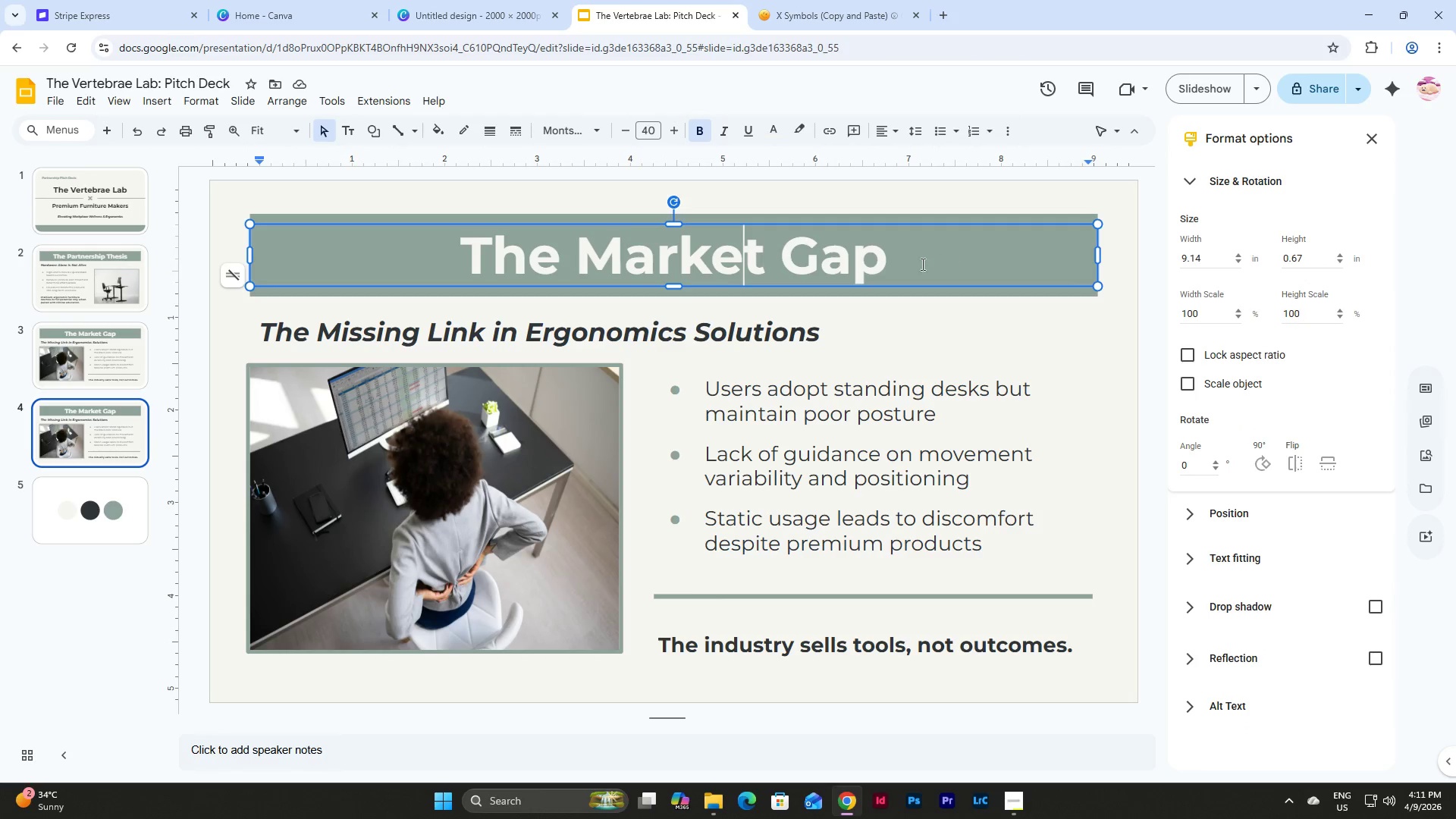 
left_click_drag(start_coordinate=[888, 264], to_coordinate=[470, 258])
 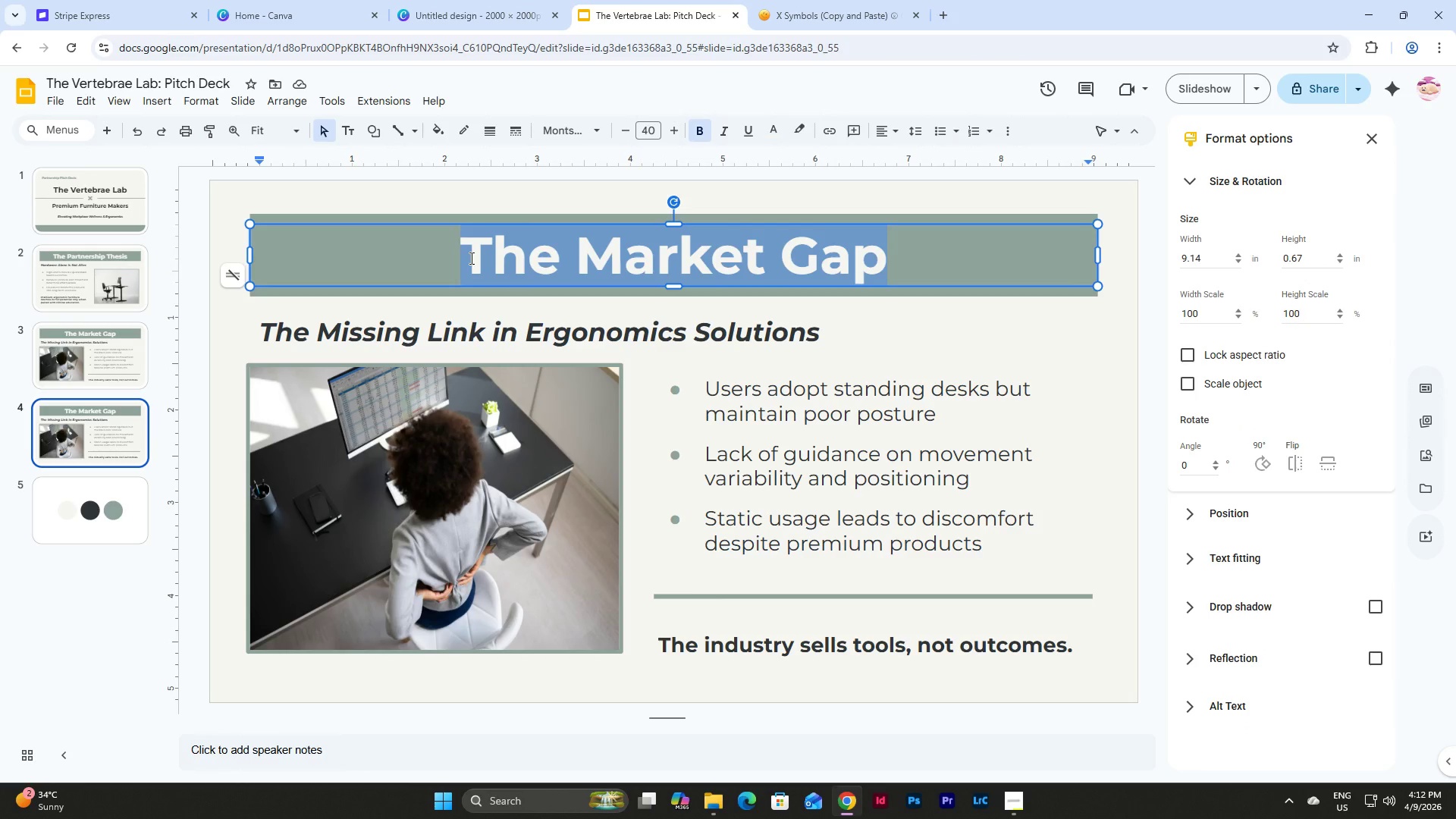 
wait(6.27)
 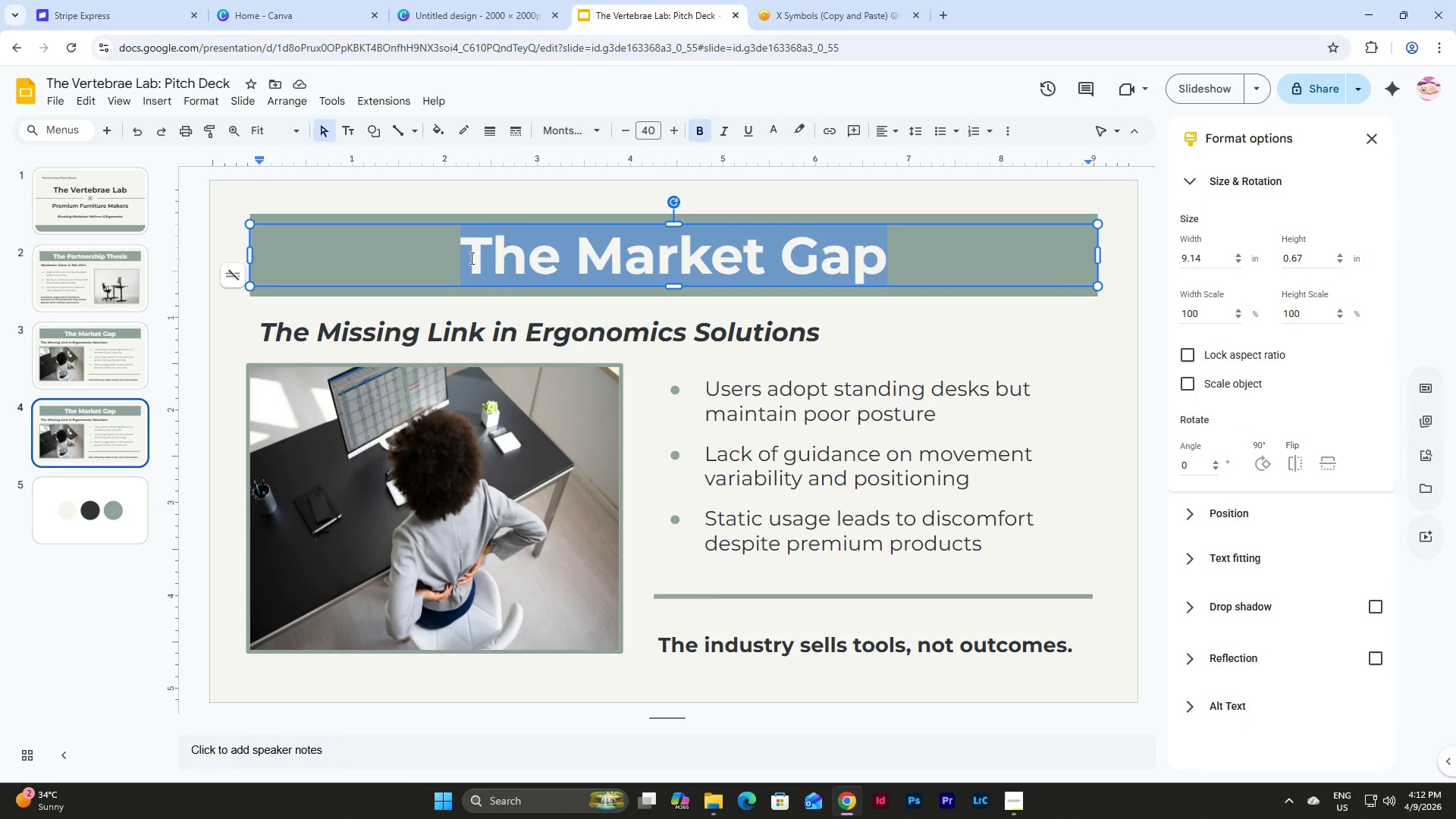 
type(The Problem)
 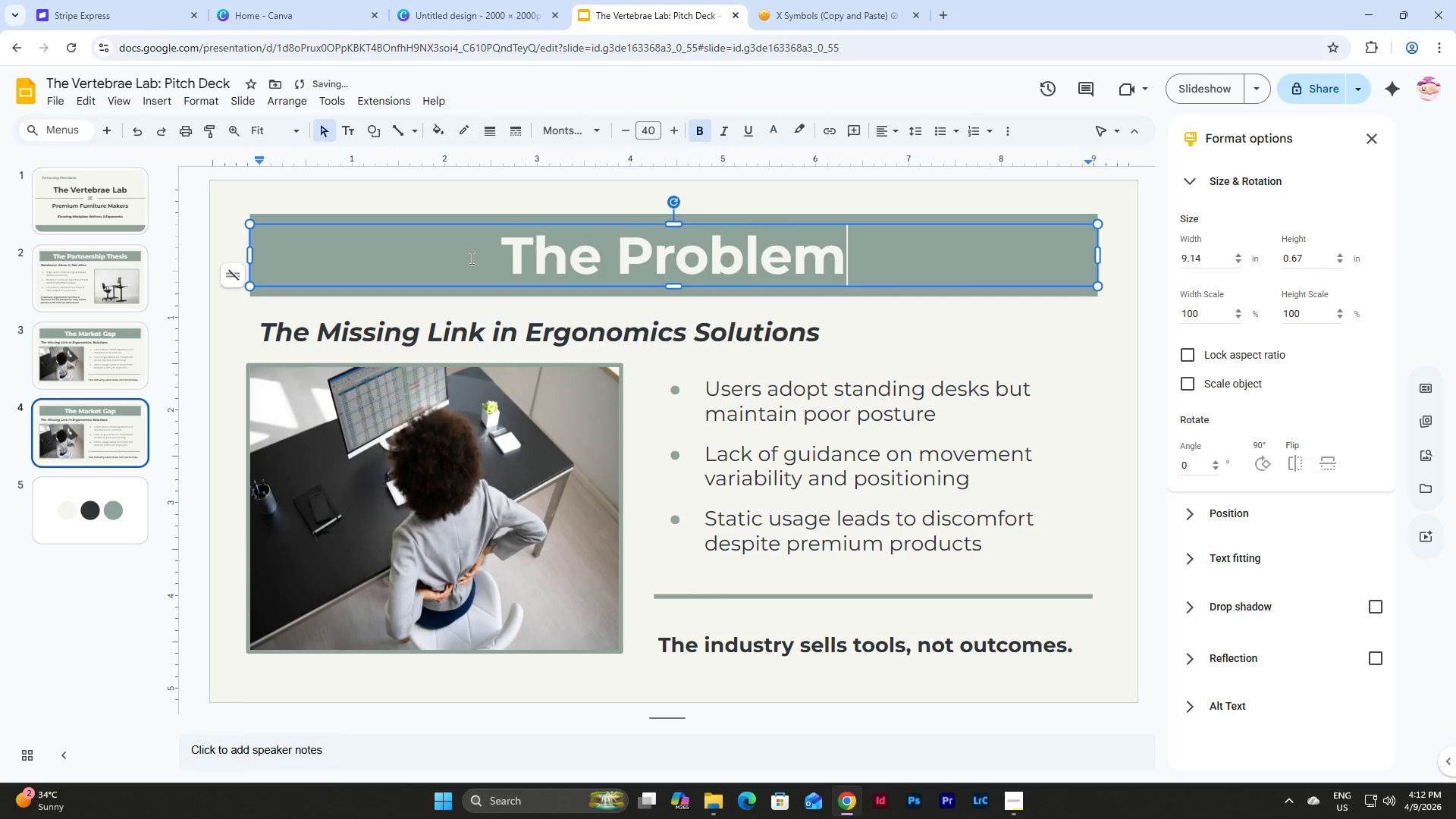 
wait(9.45)
 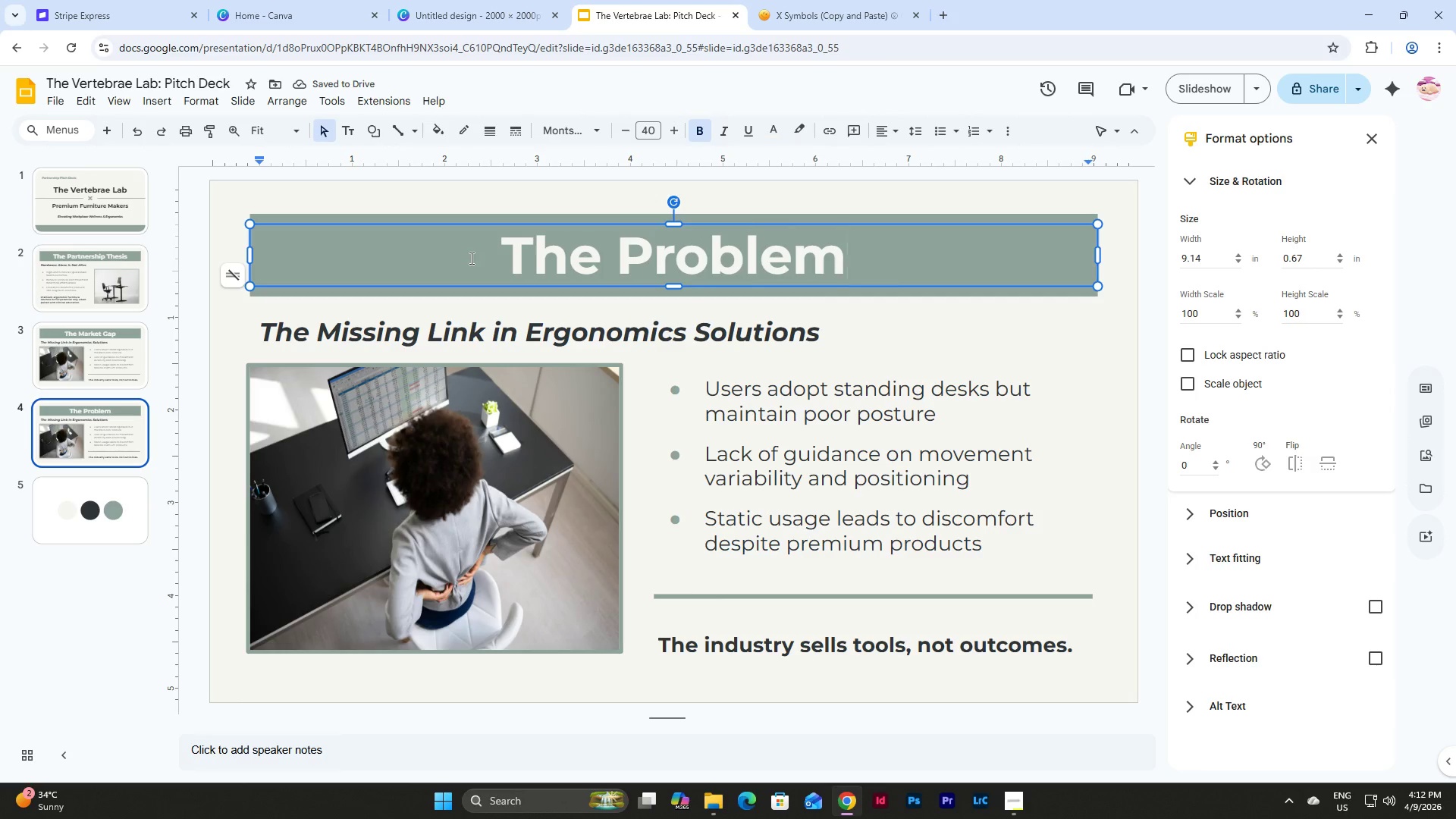 
left_click([519, 334])
 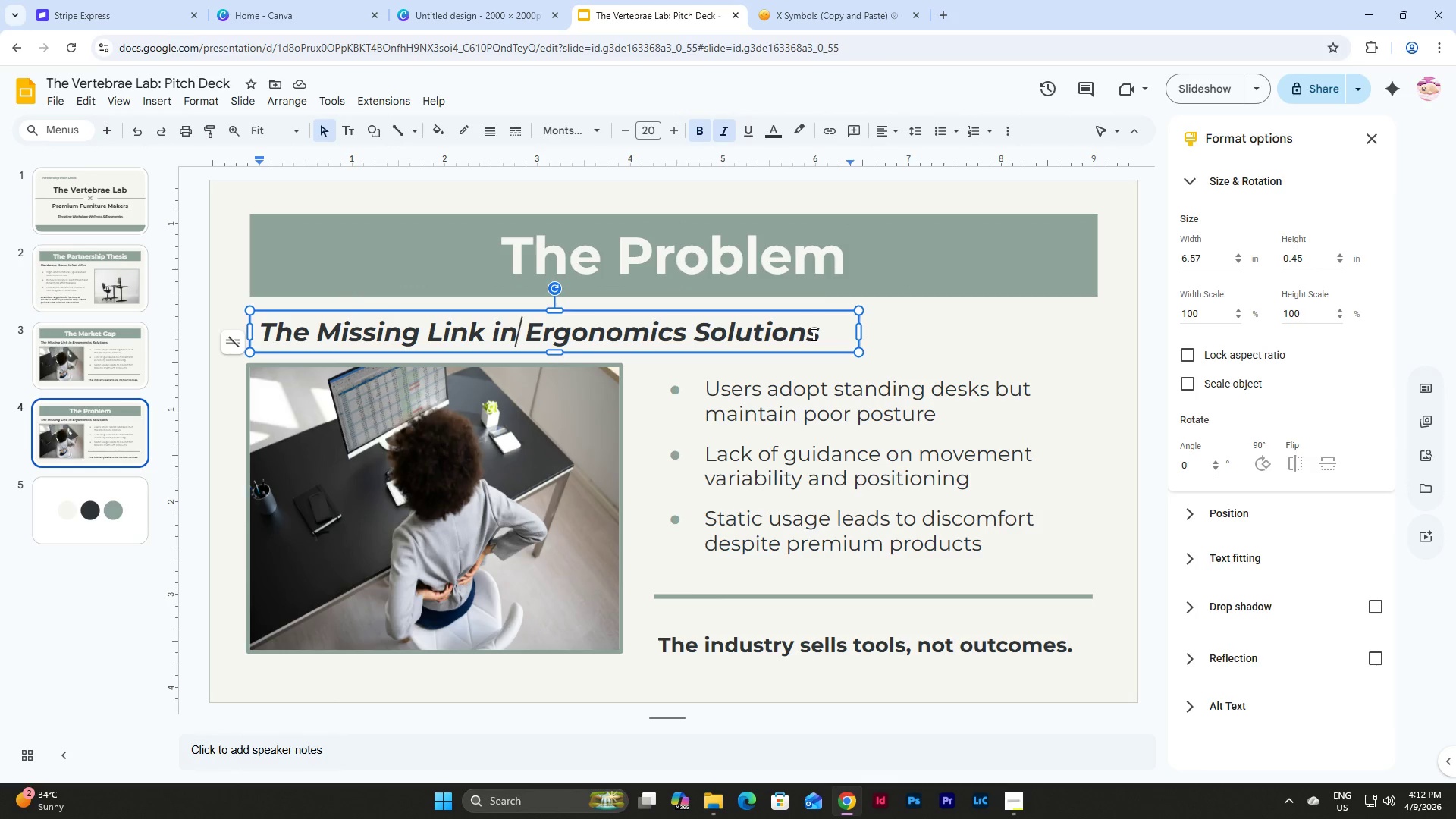 
left_click_drag(start_coordinate=[813, 334], to_coordinate=[261, 326])
 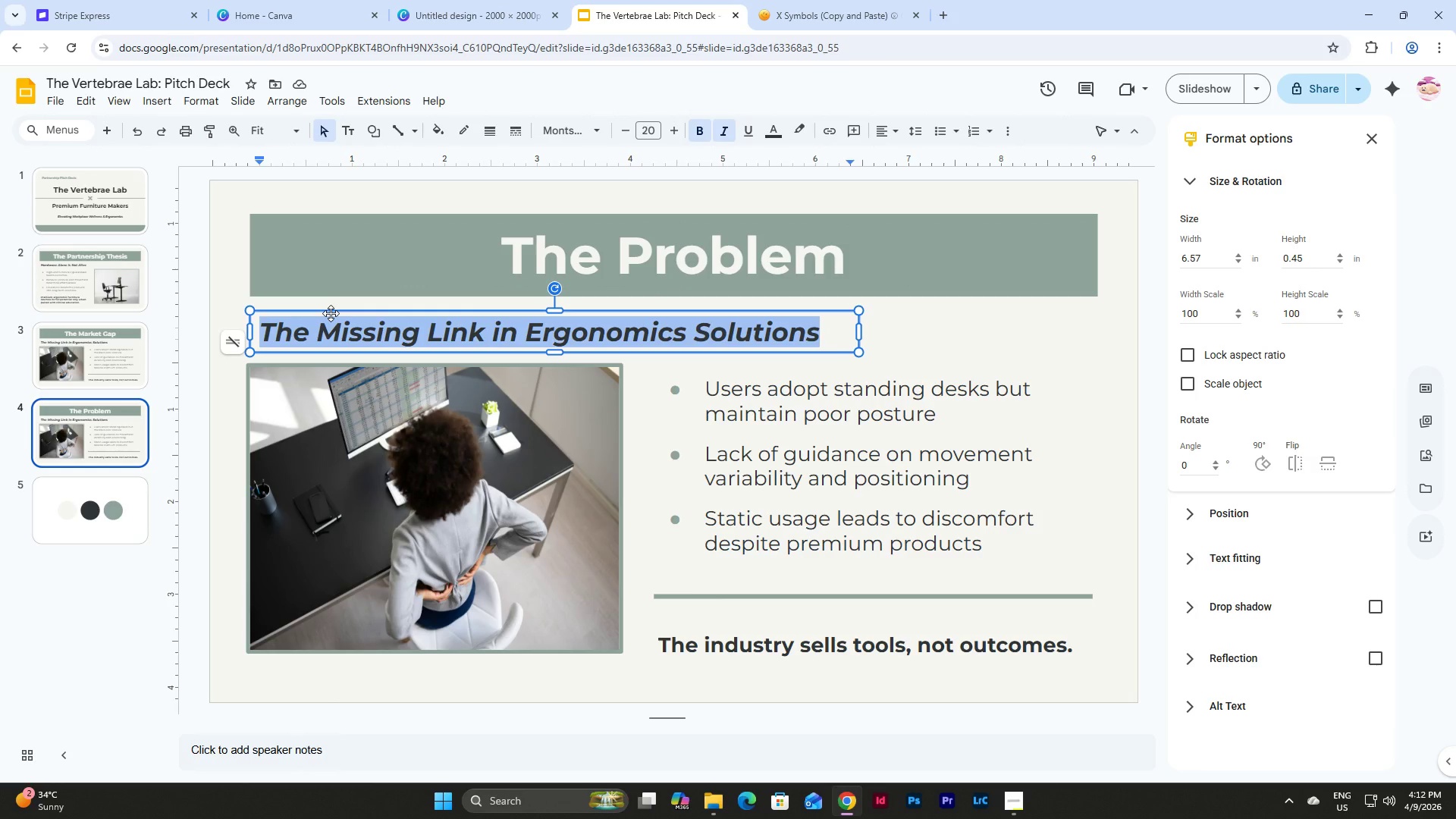 
type(Why Customers Still Experience Pain)
 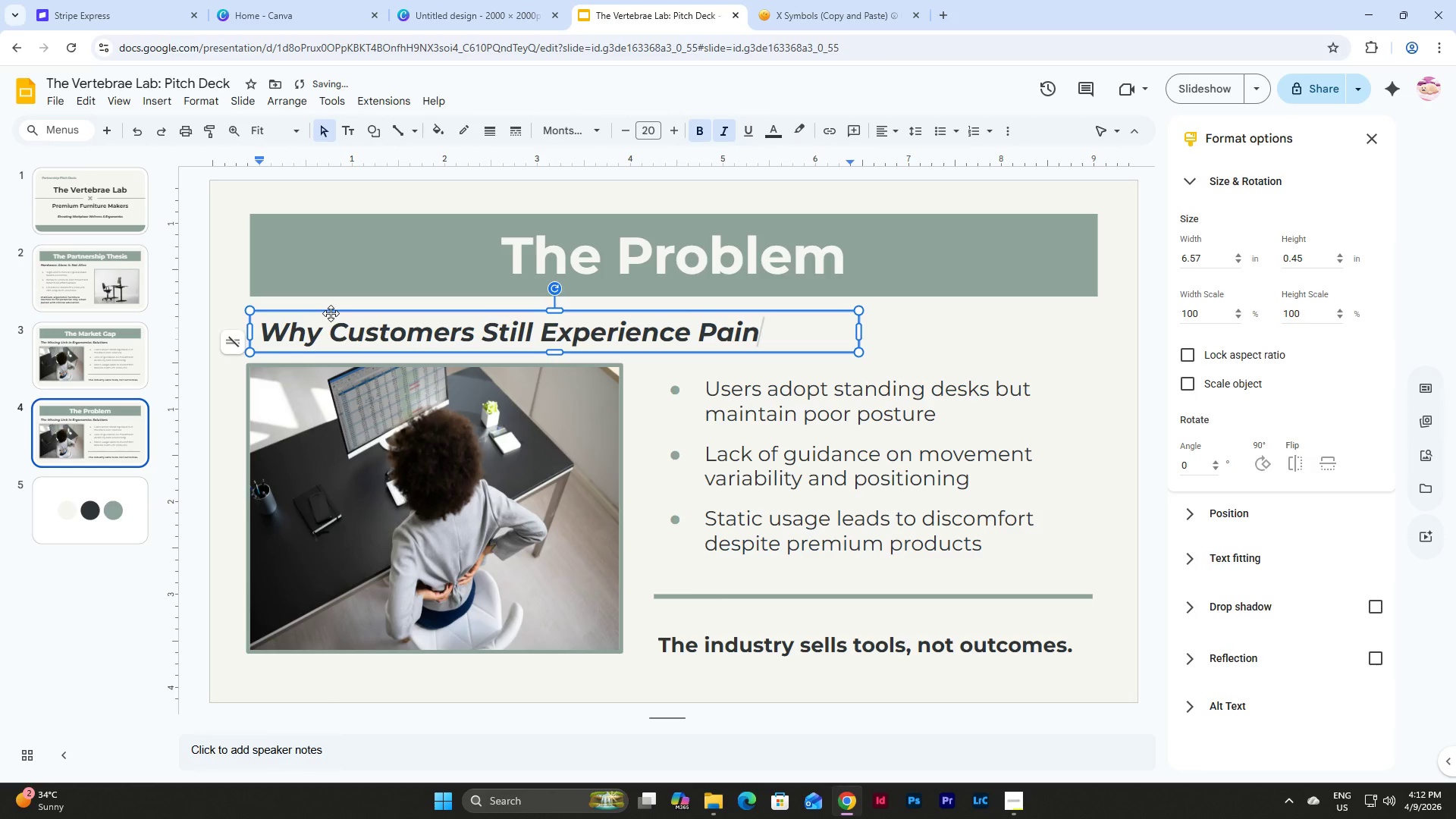 
wait(9.03)
 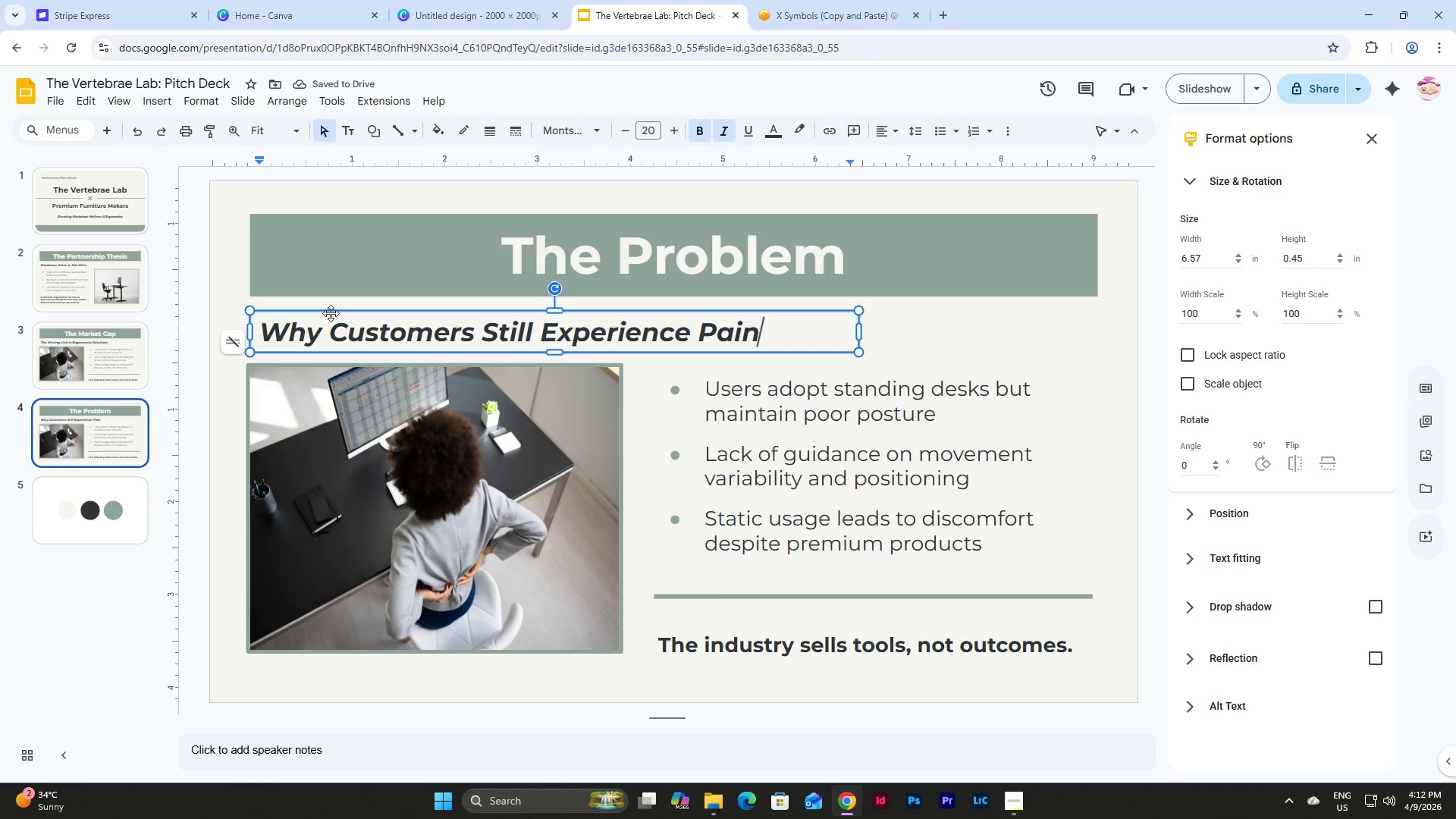 
left_click([89, 348])
 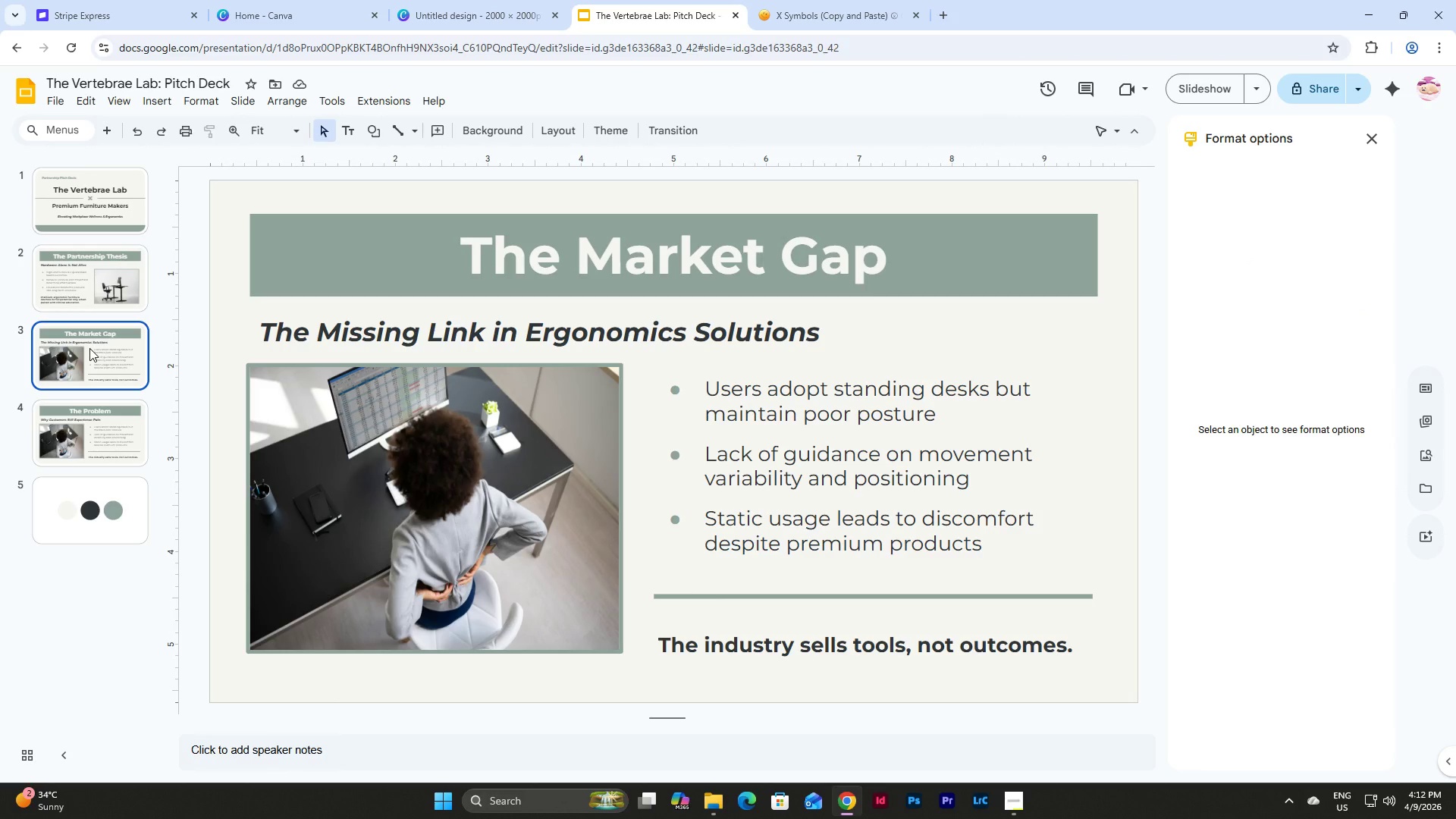 
left_click([95, 274])
 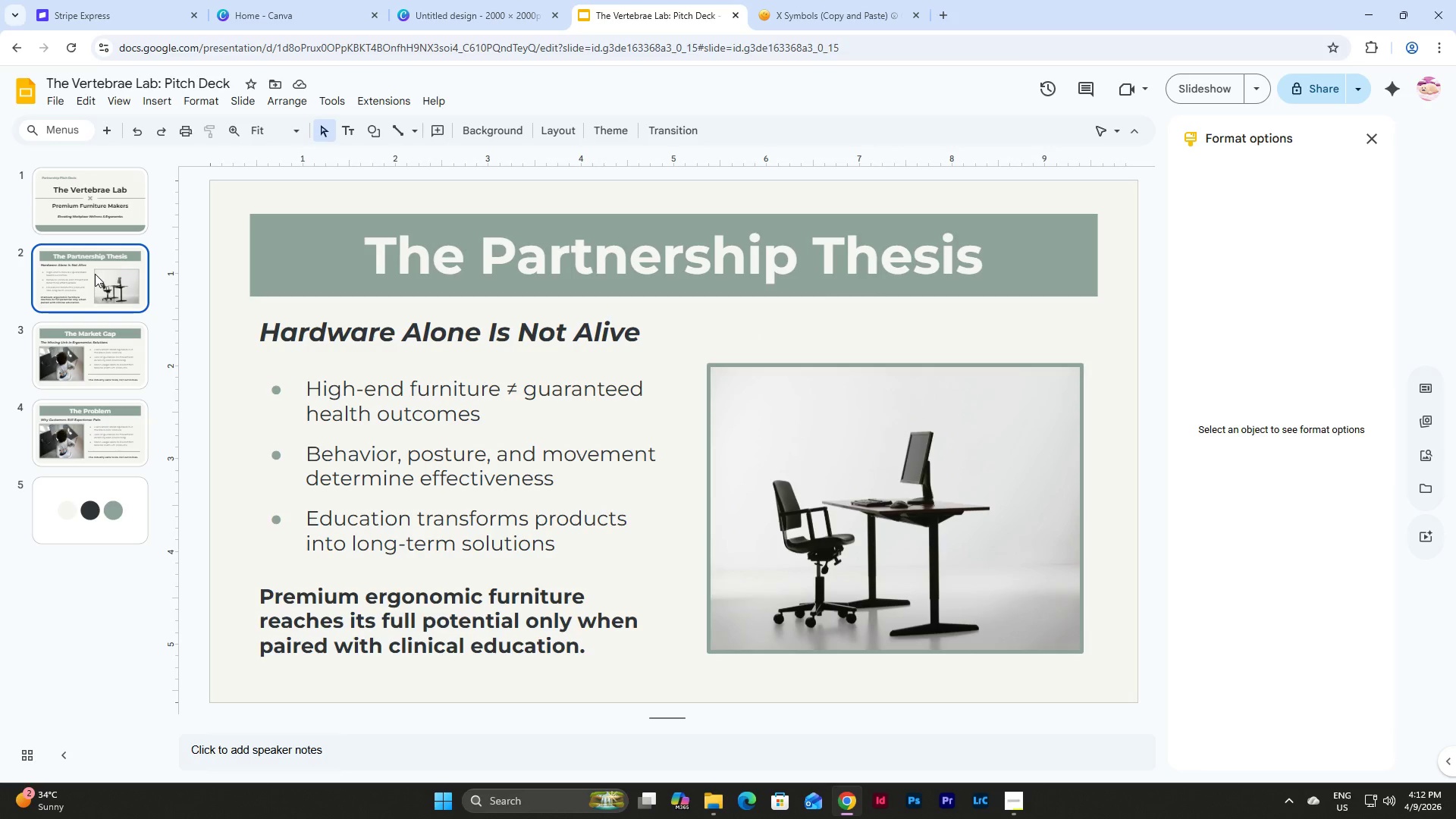 
left_click([110, 354])
 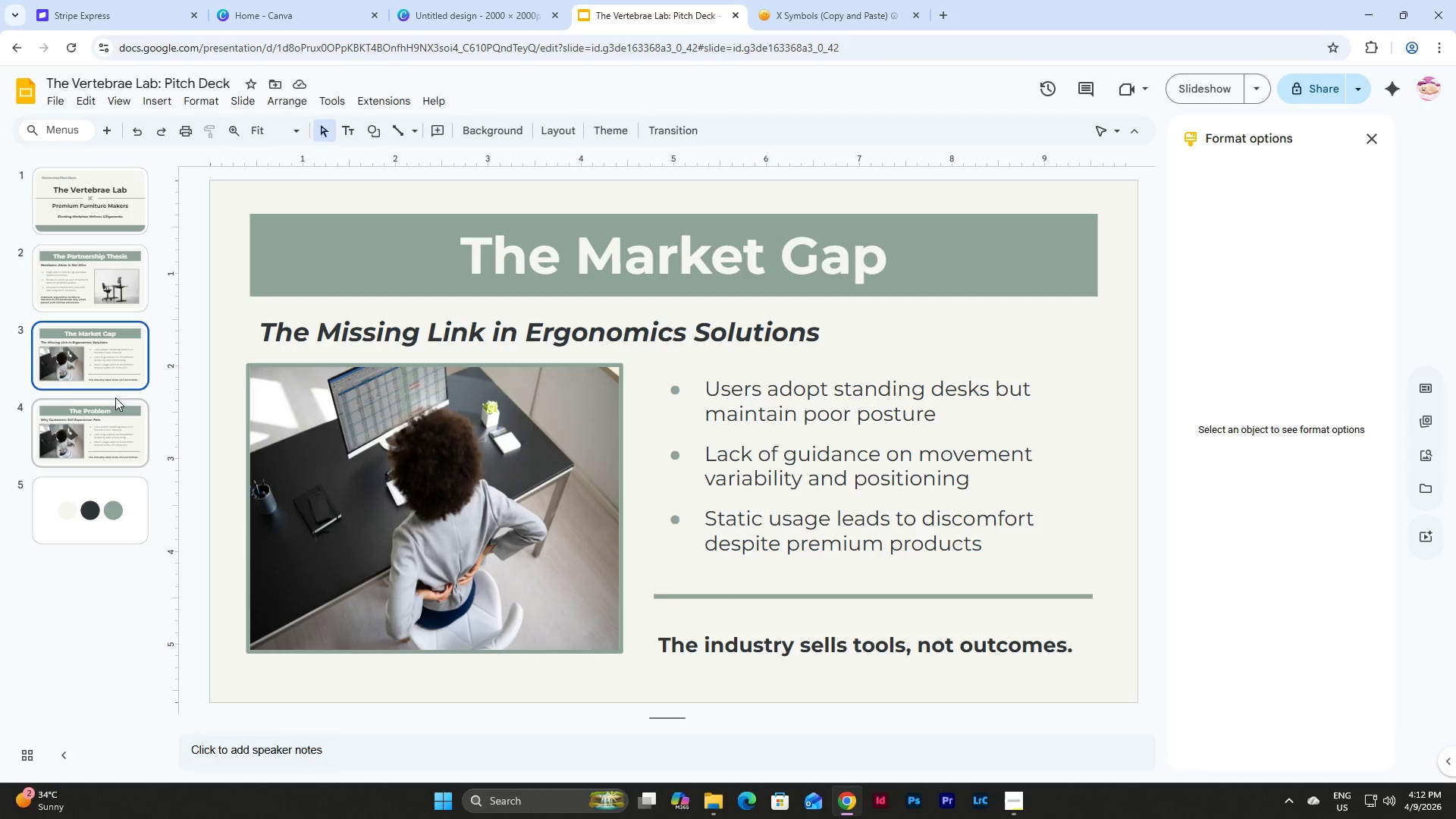 
left_click([117, 413])
 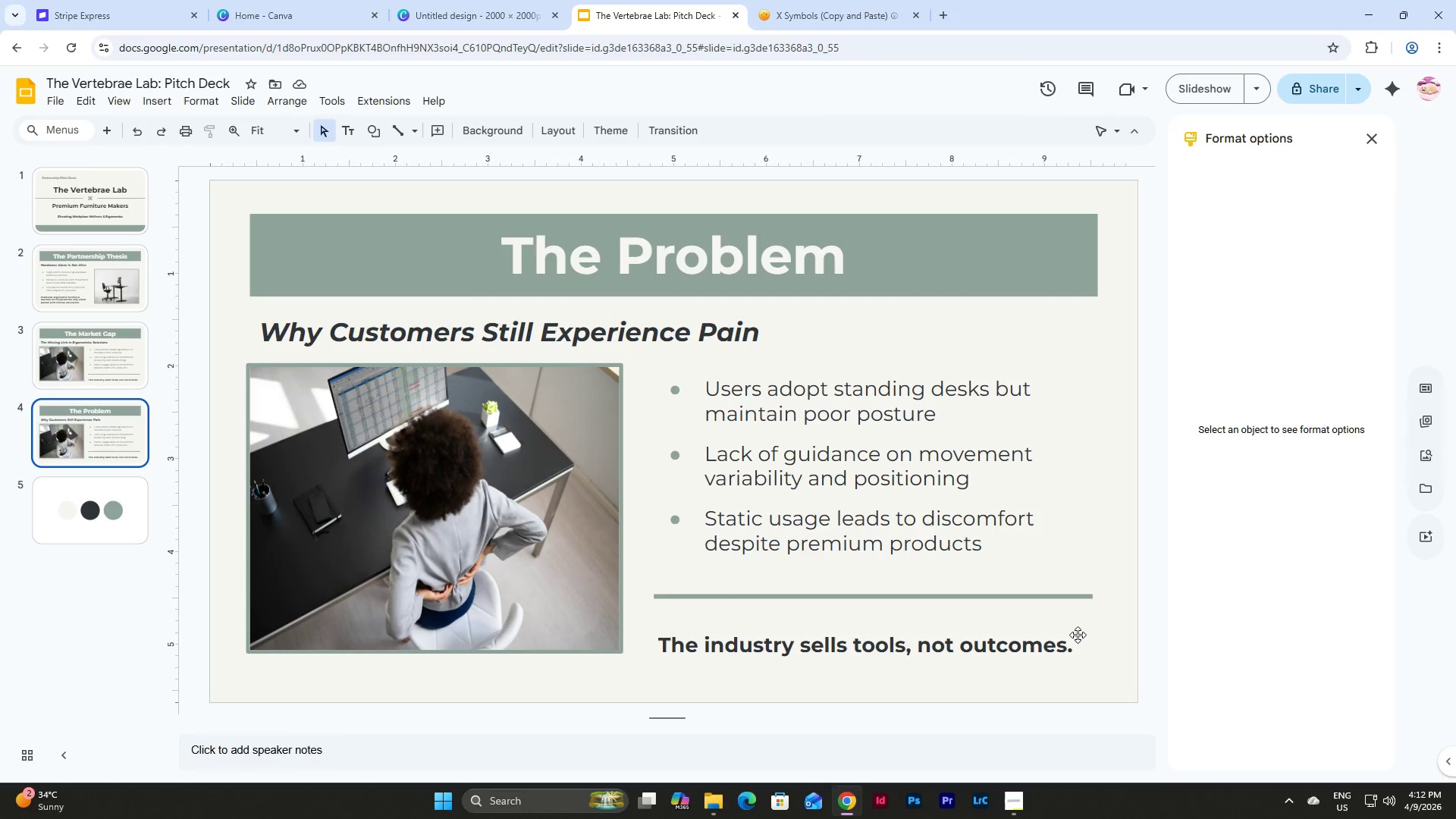 
left_click_drag(start_coordinate=[1099, 667], to_coordinate=[460, 449])
 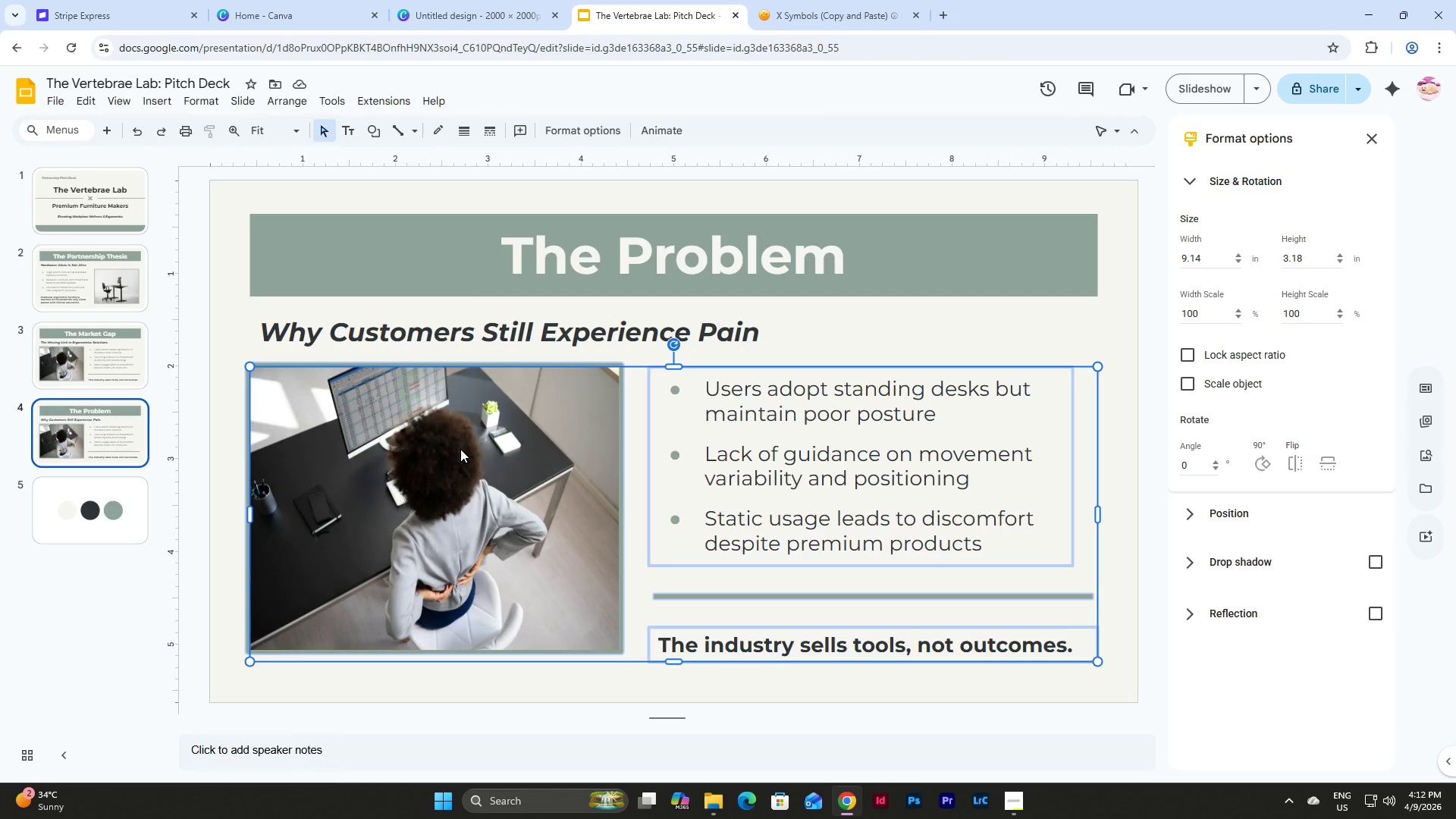 
key(Backspace)
 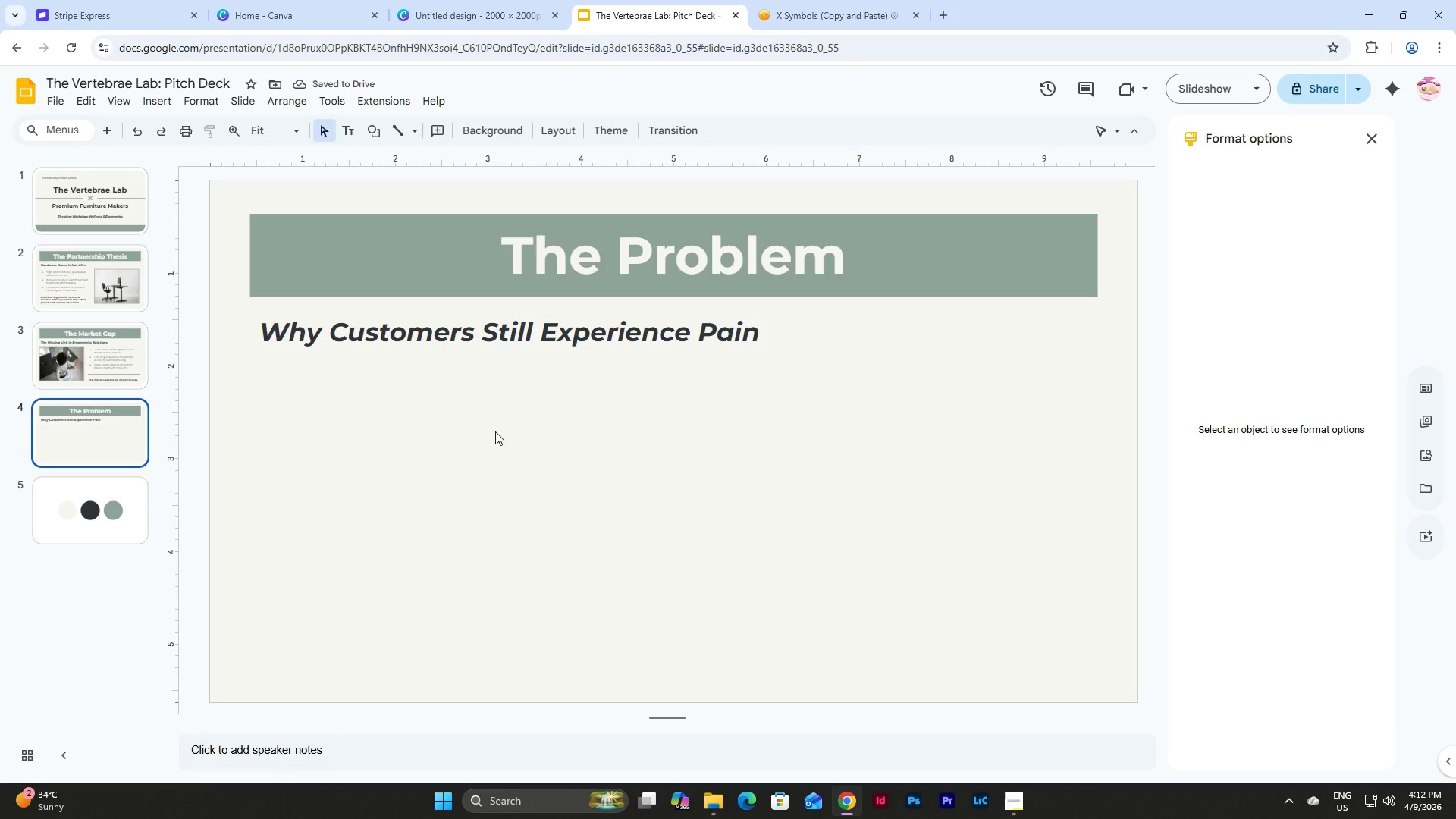 
wait(5.26)
 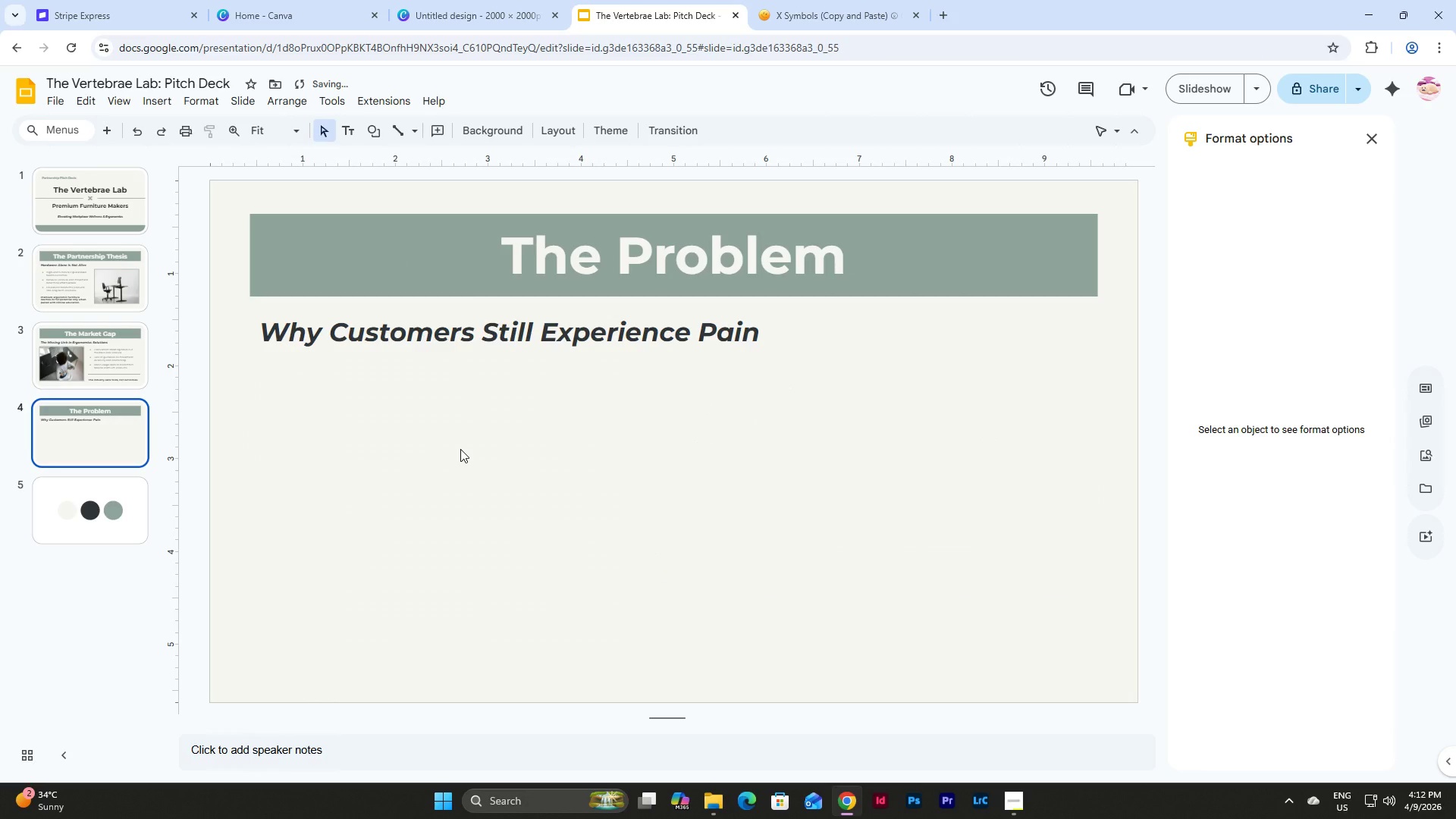 
left_click([1423, 447])
 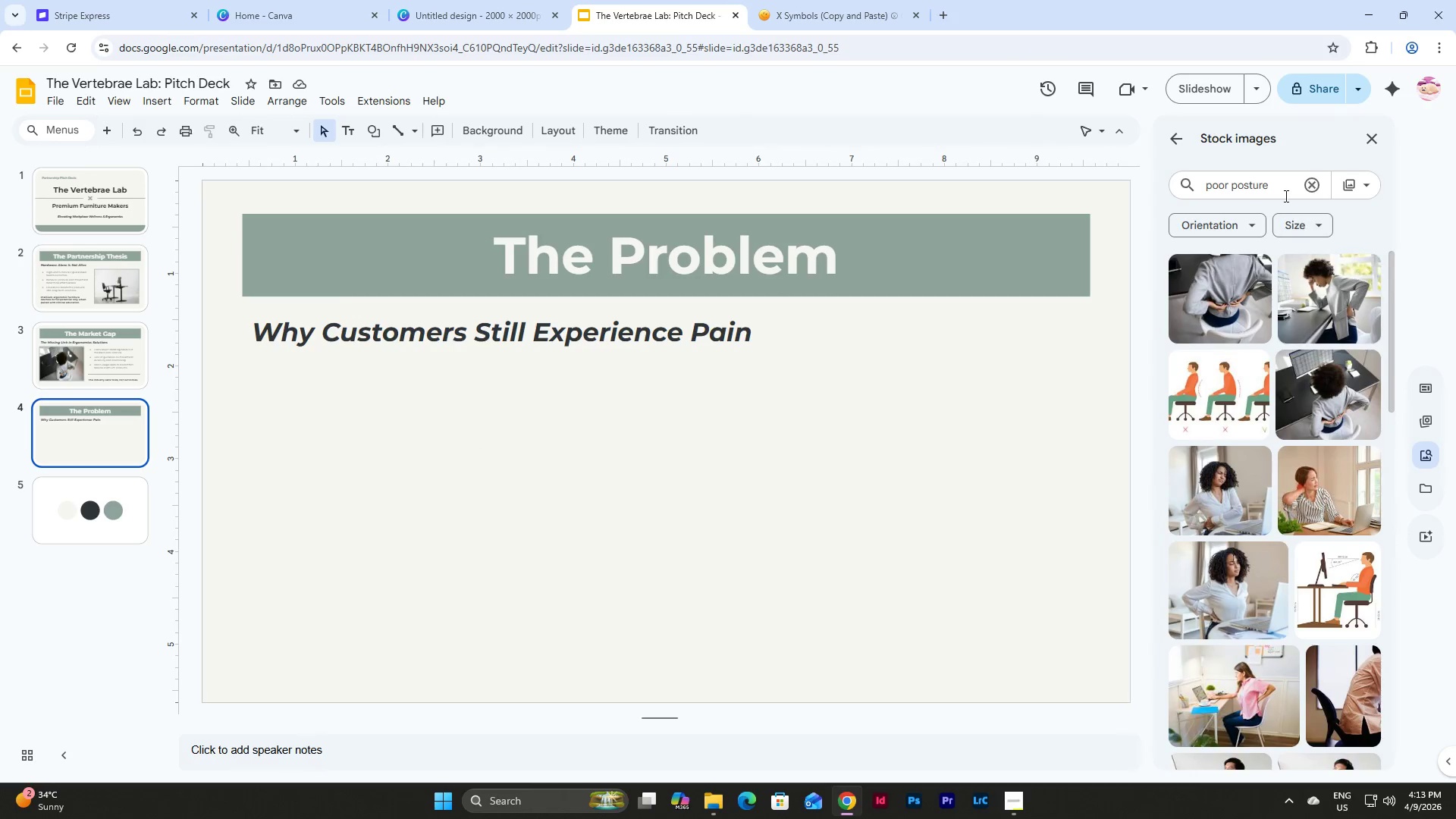 
left_click([1272, 187])
 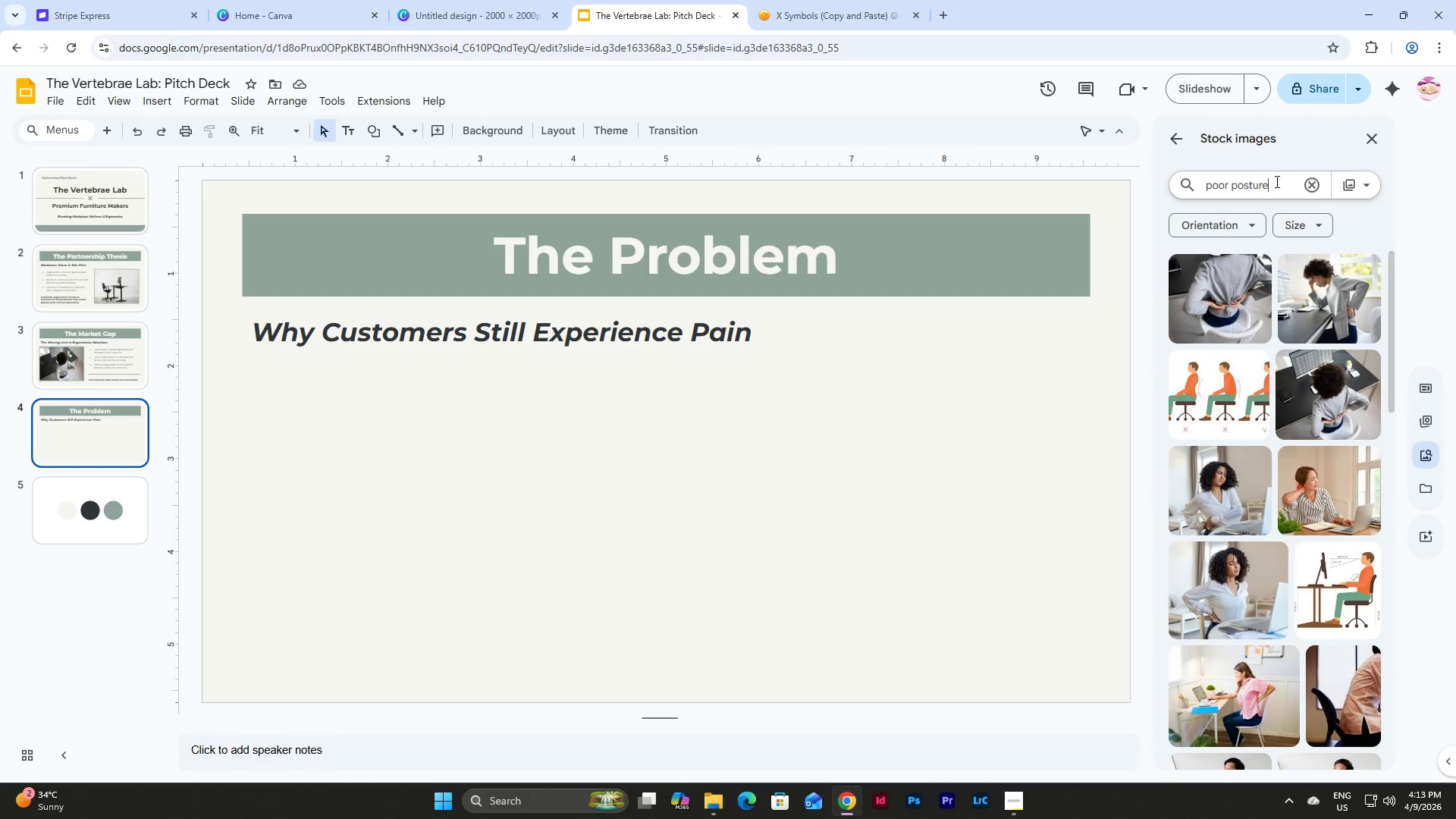 
left_click_drag(start_coordinate=[1277, 181], to_coordinate=[1198, 177])
 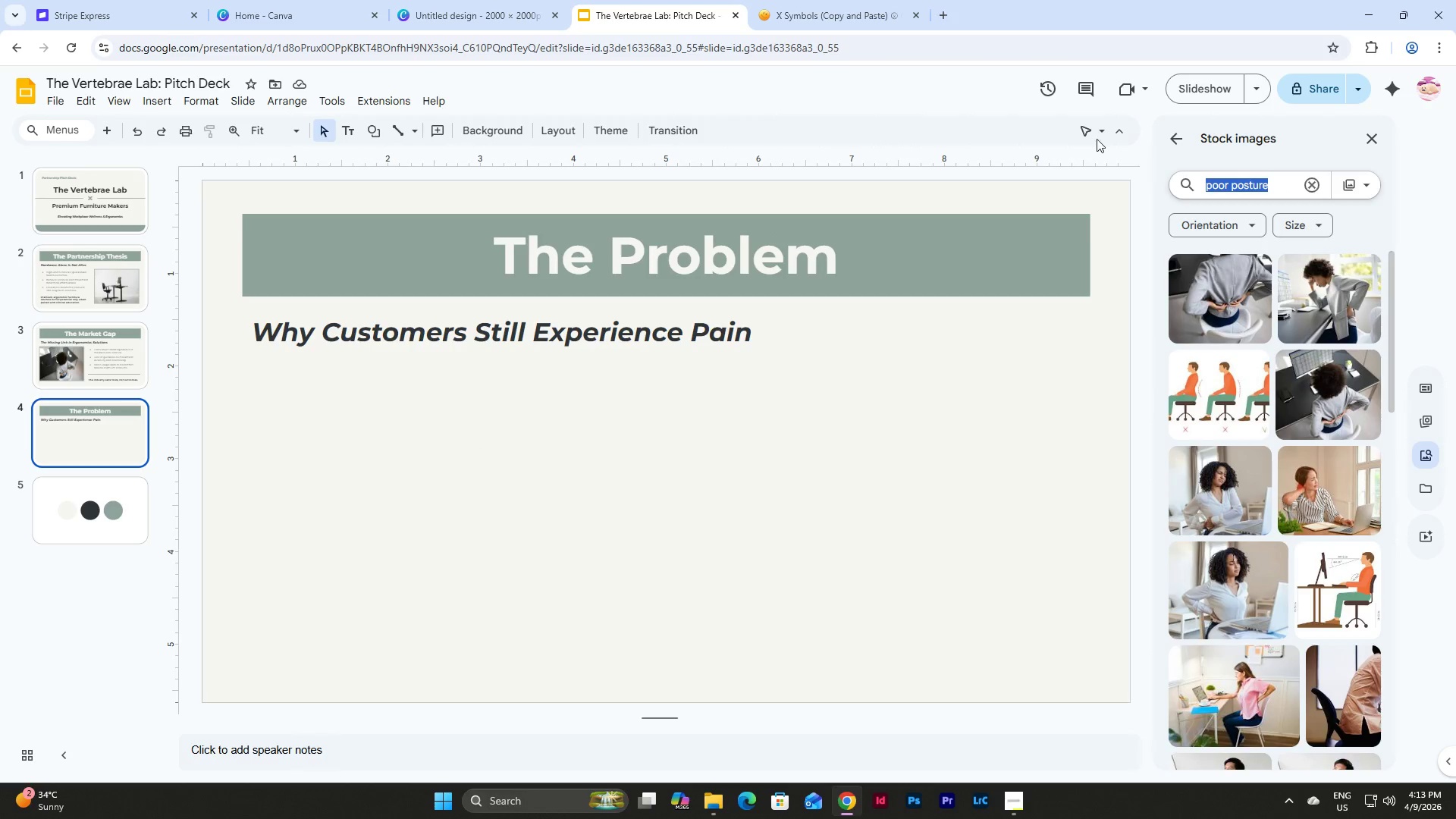 
left_click([369, 123])
 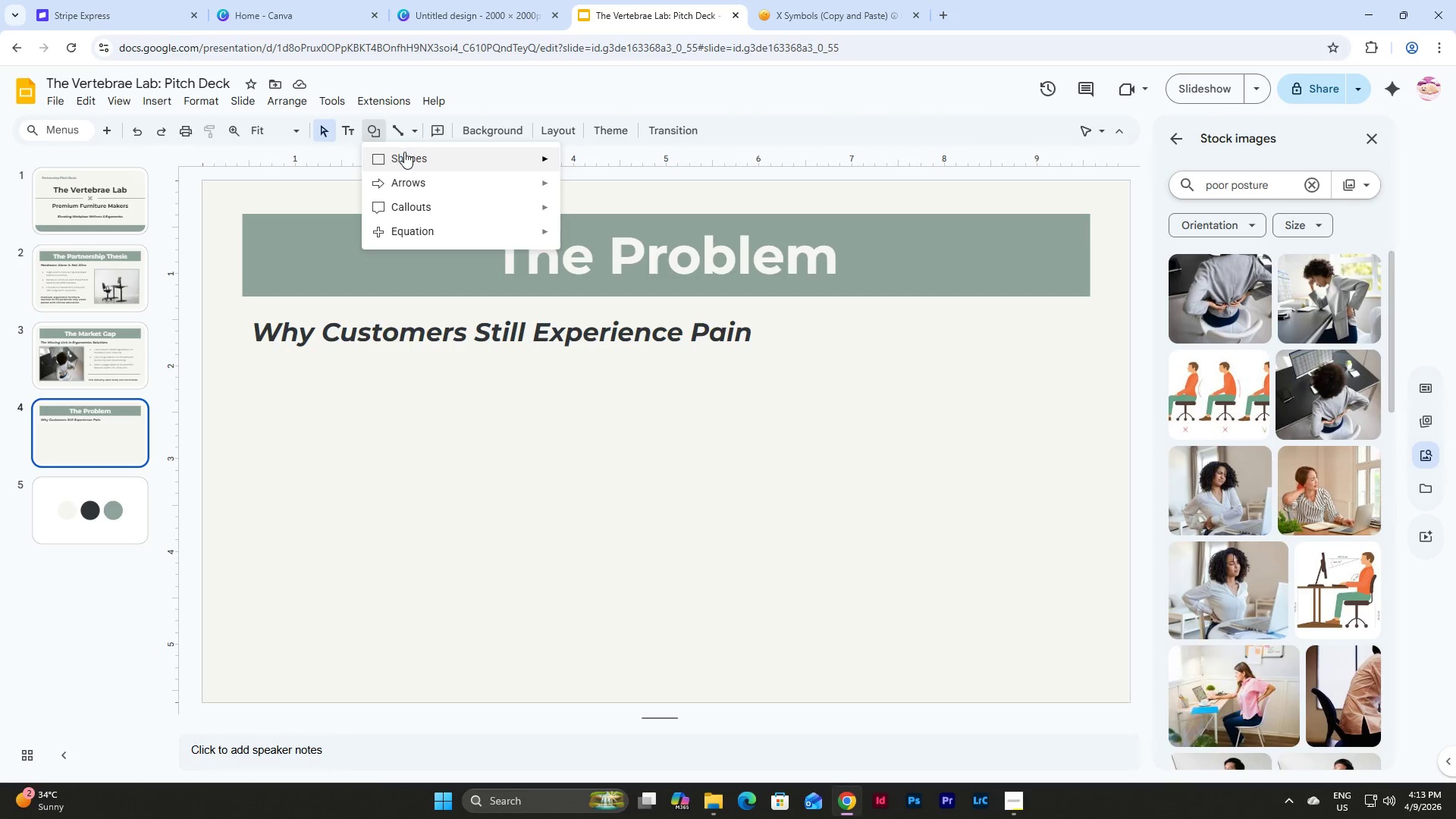 
left_click([404, 152])
 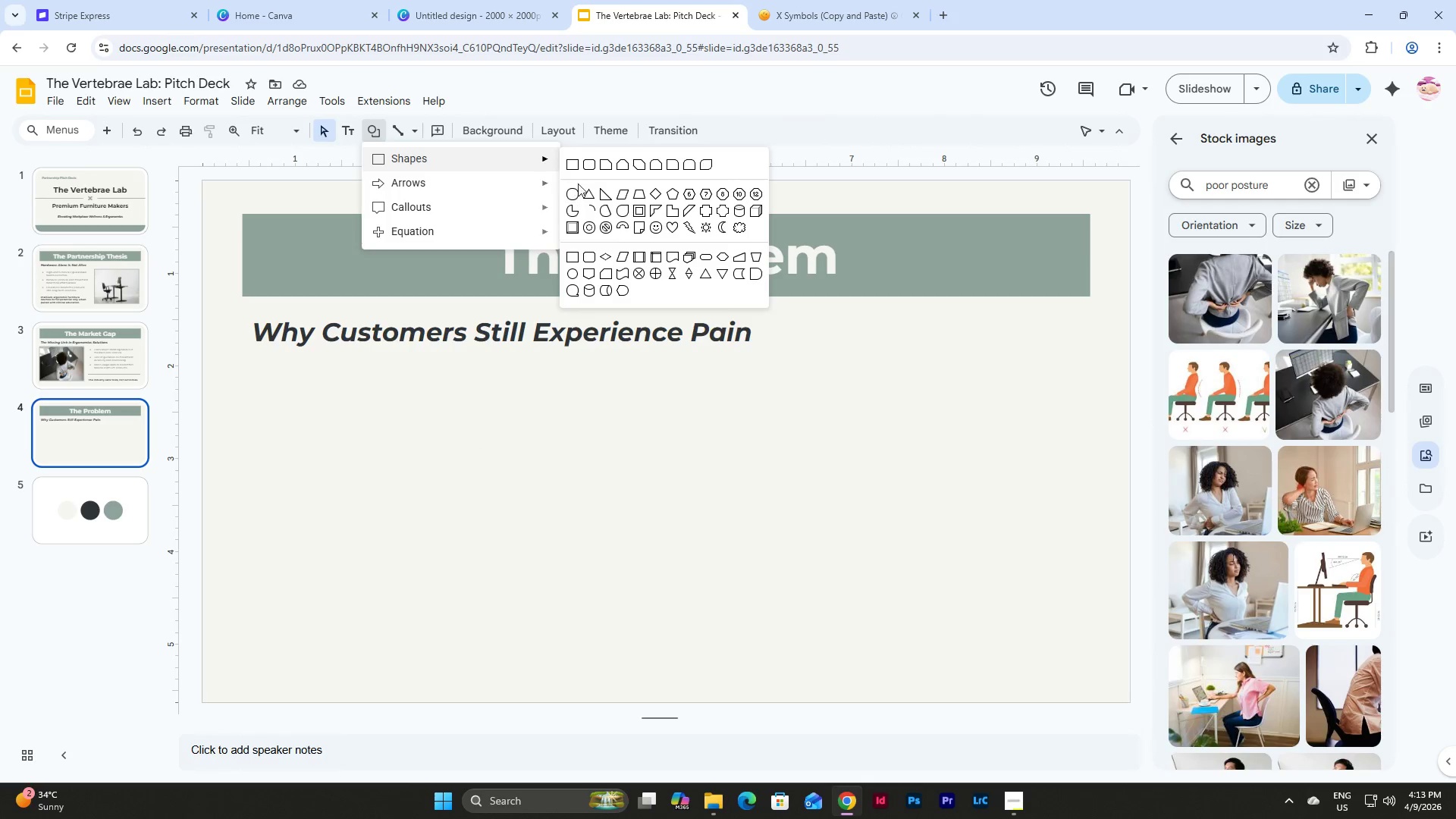 
left_click([575, 162])
 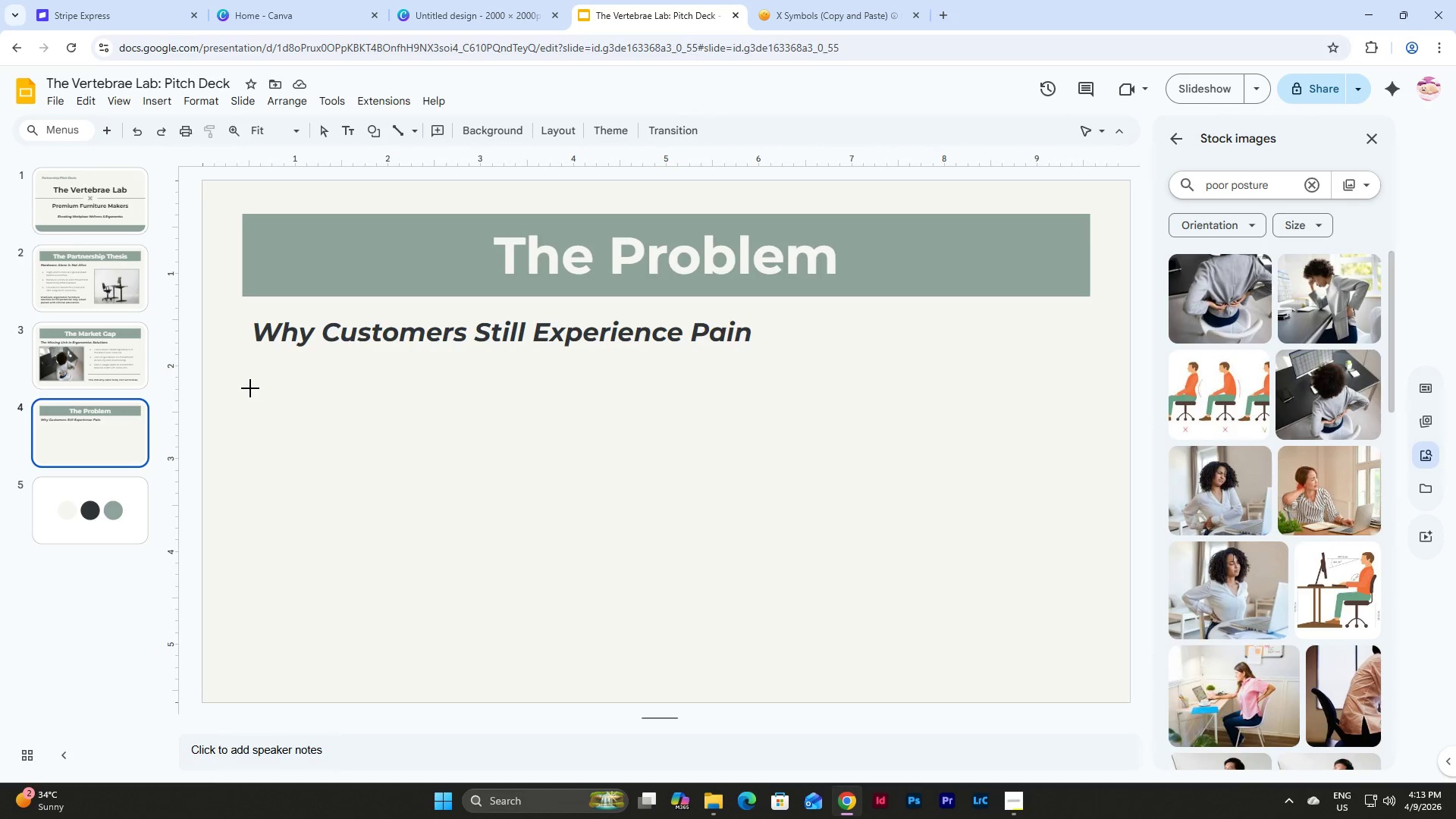 
left_click_drag(start_coordinate=[247, 384], to_coordinate=[450, 642])
 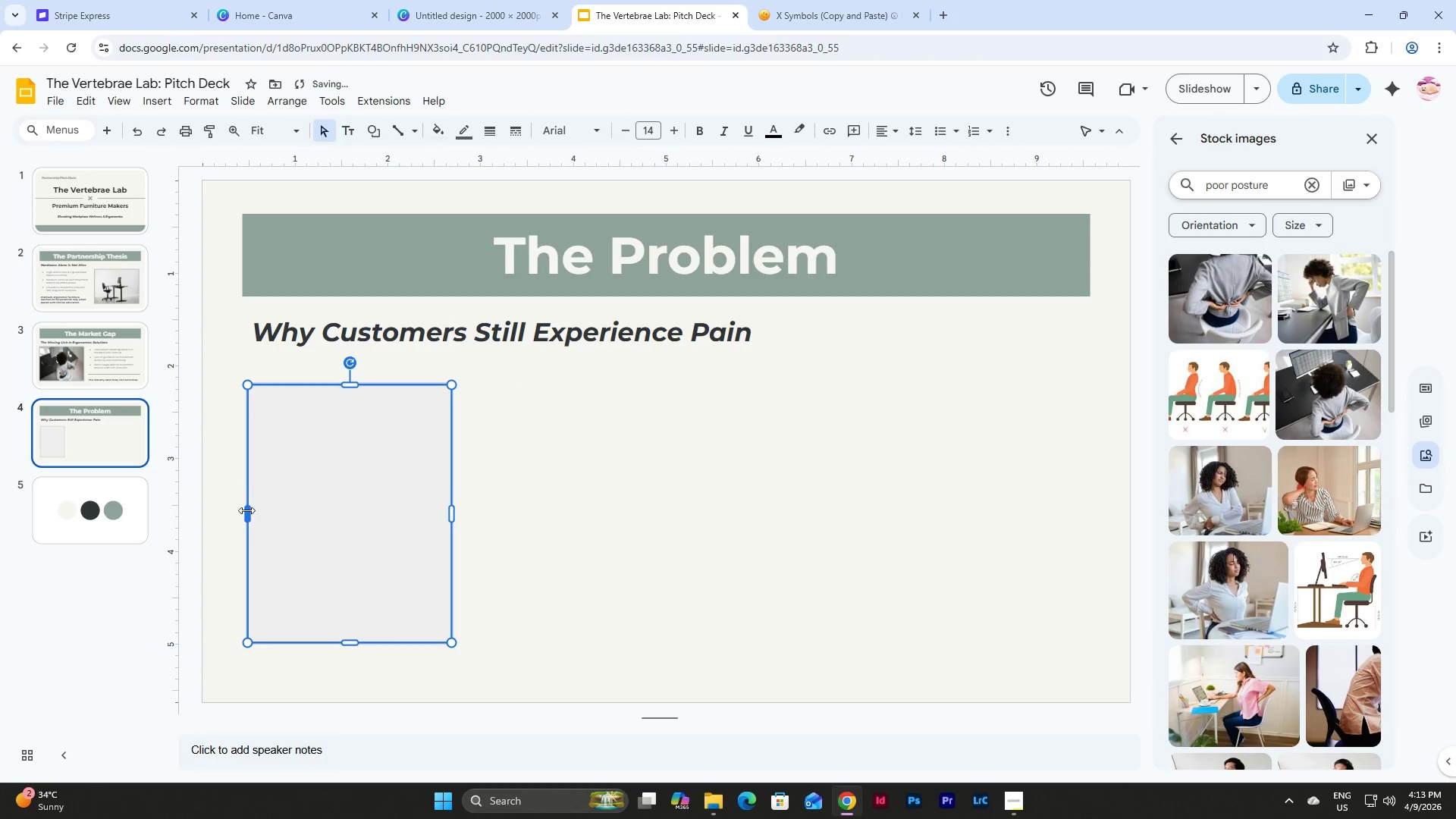 
left_click_drag(start_coordinate=[249, 512], to_coordinate=[242, 513])
 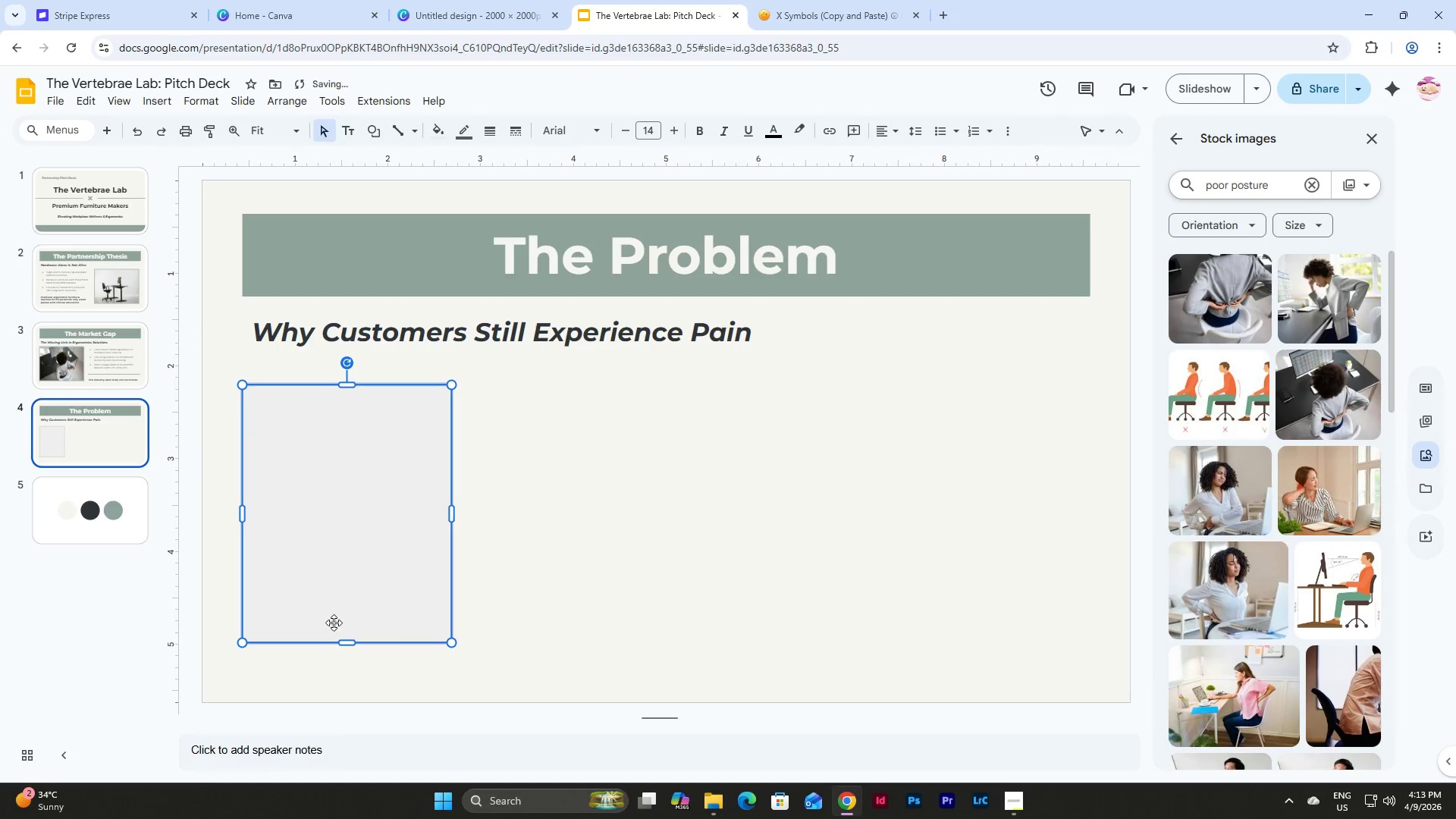 
left_click_drag(start_coordinate=[350, 642], to_coordinate=[350, 668])
 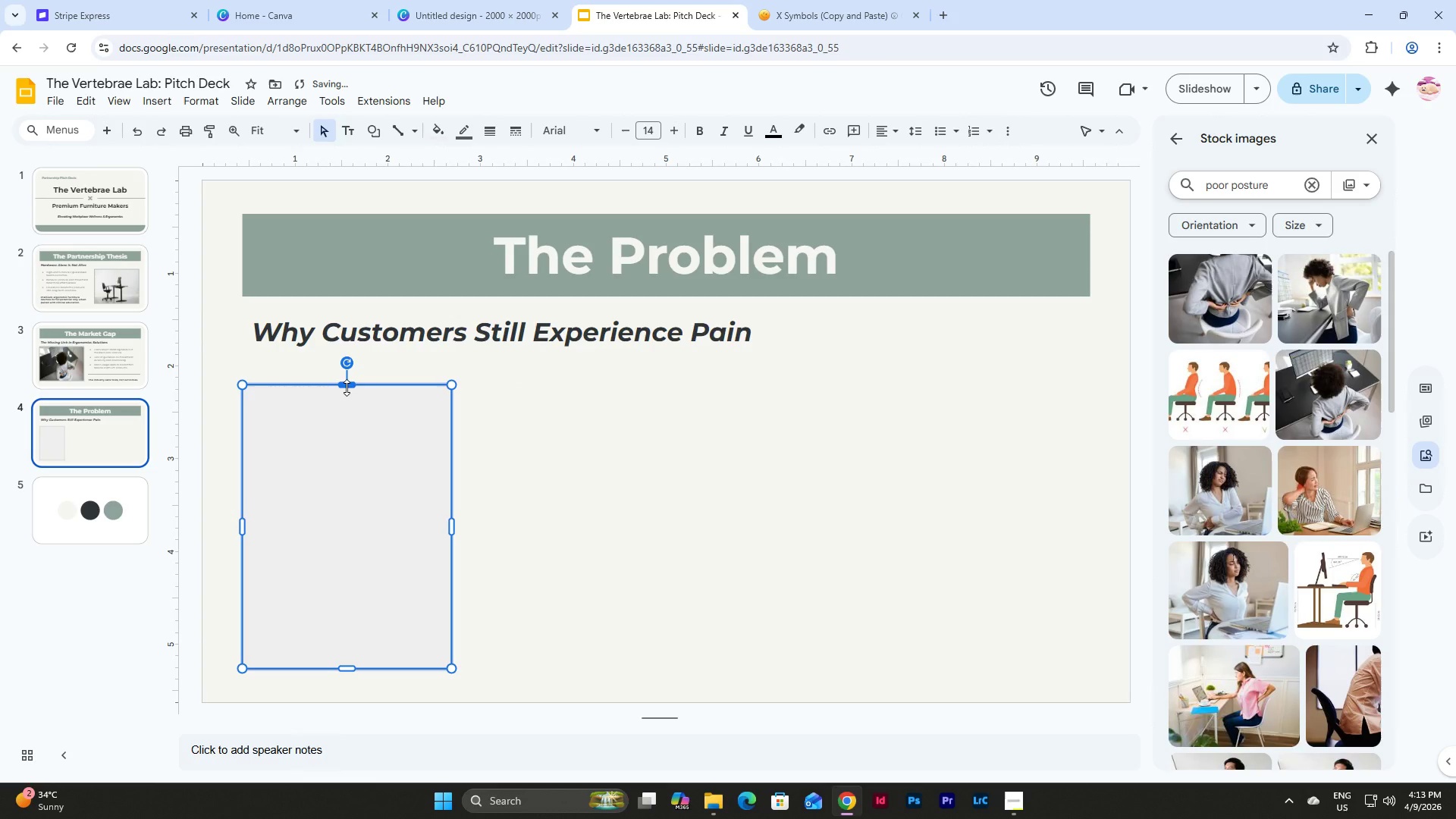 
left_click_drag(start_coordinate=[347, 388], to_coordinate=[347, 378])
 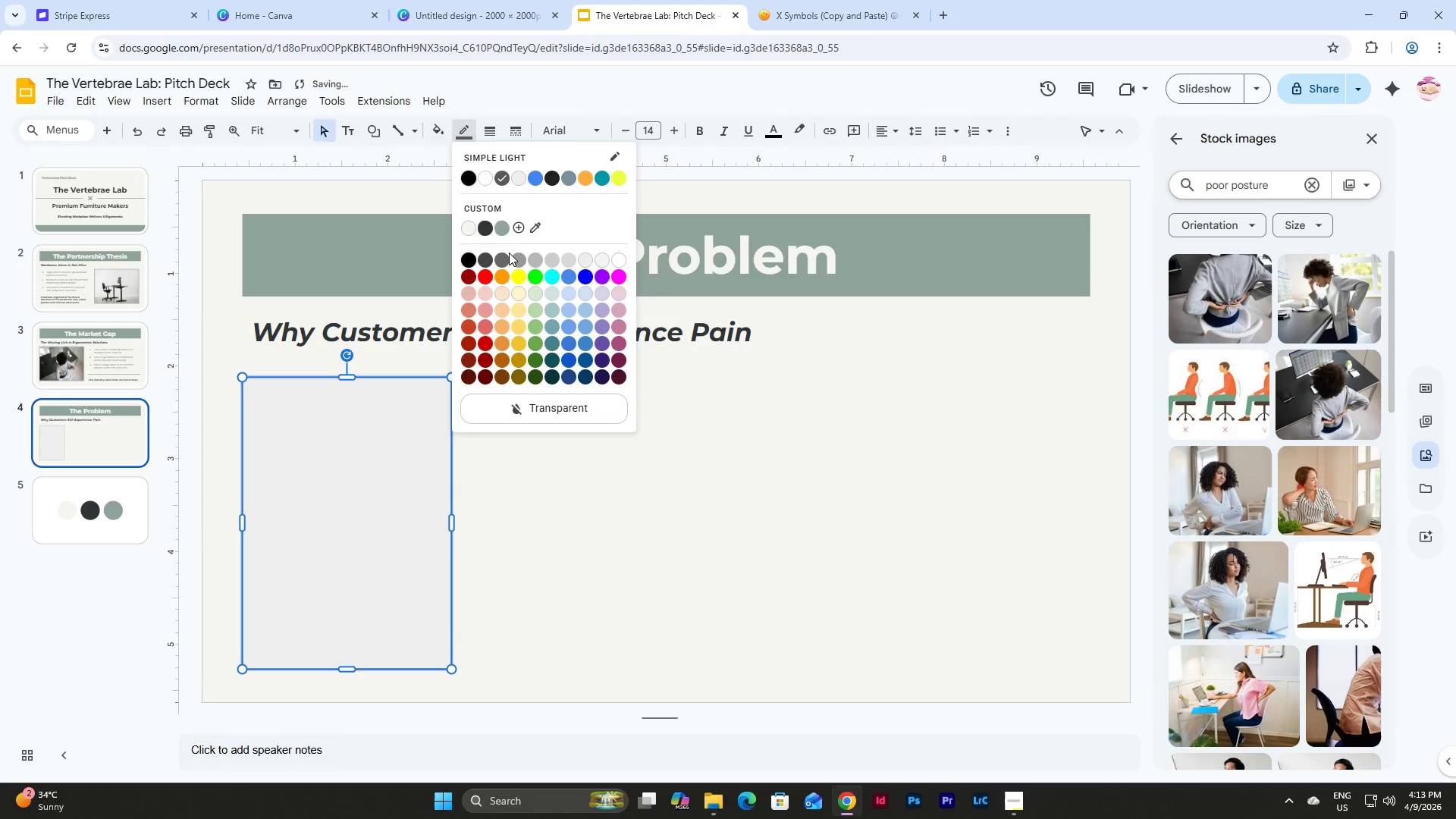 
left_click([552, 419])
 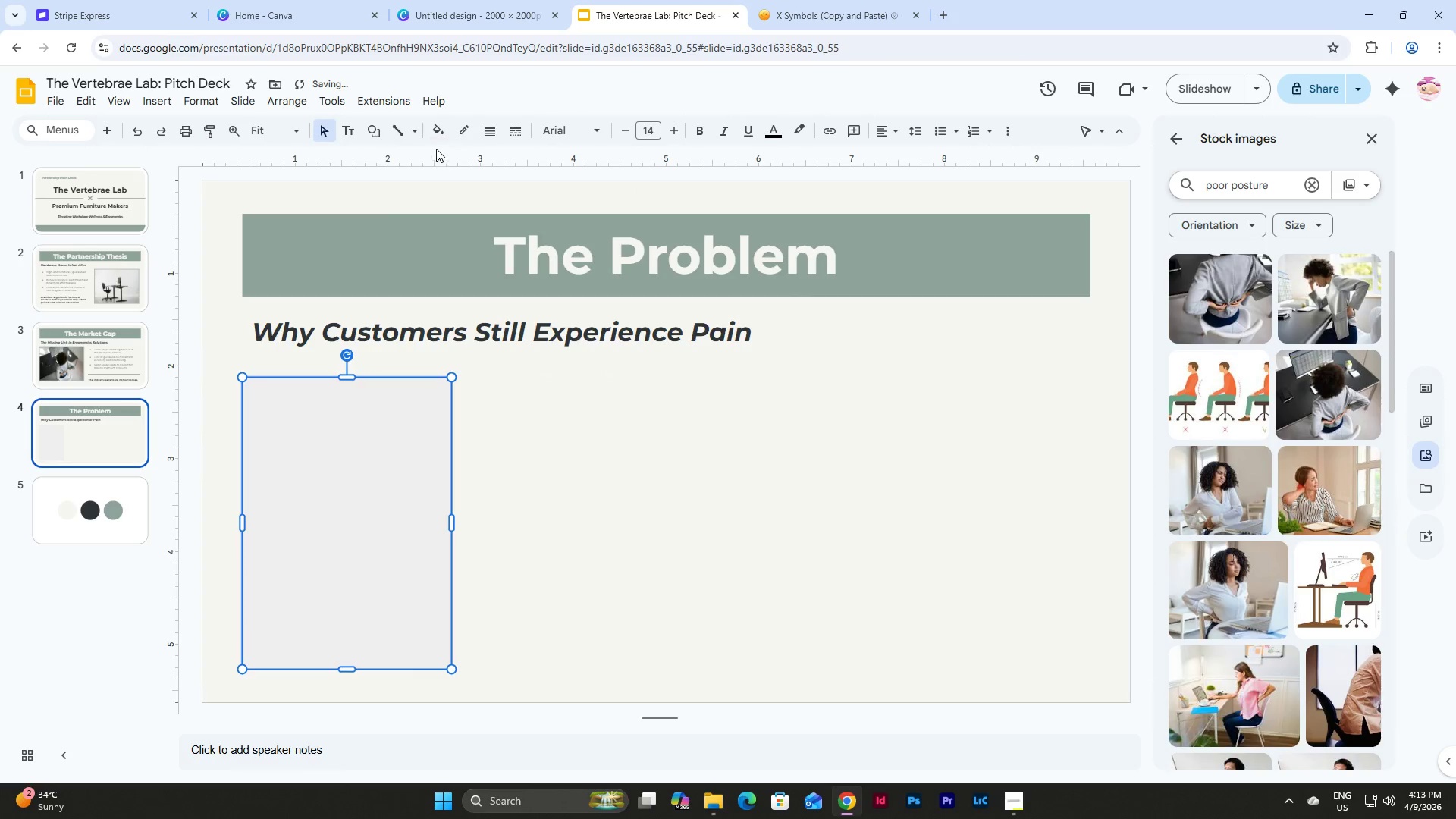 
left_click([437, 136])
 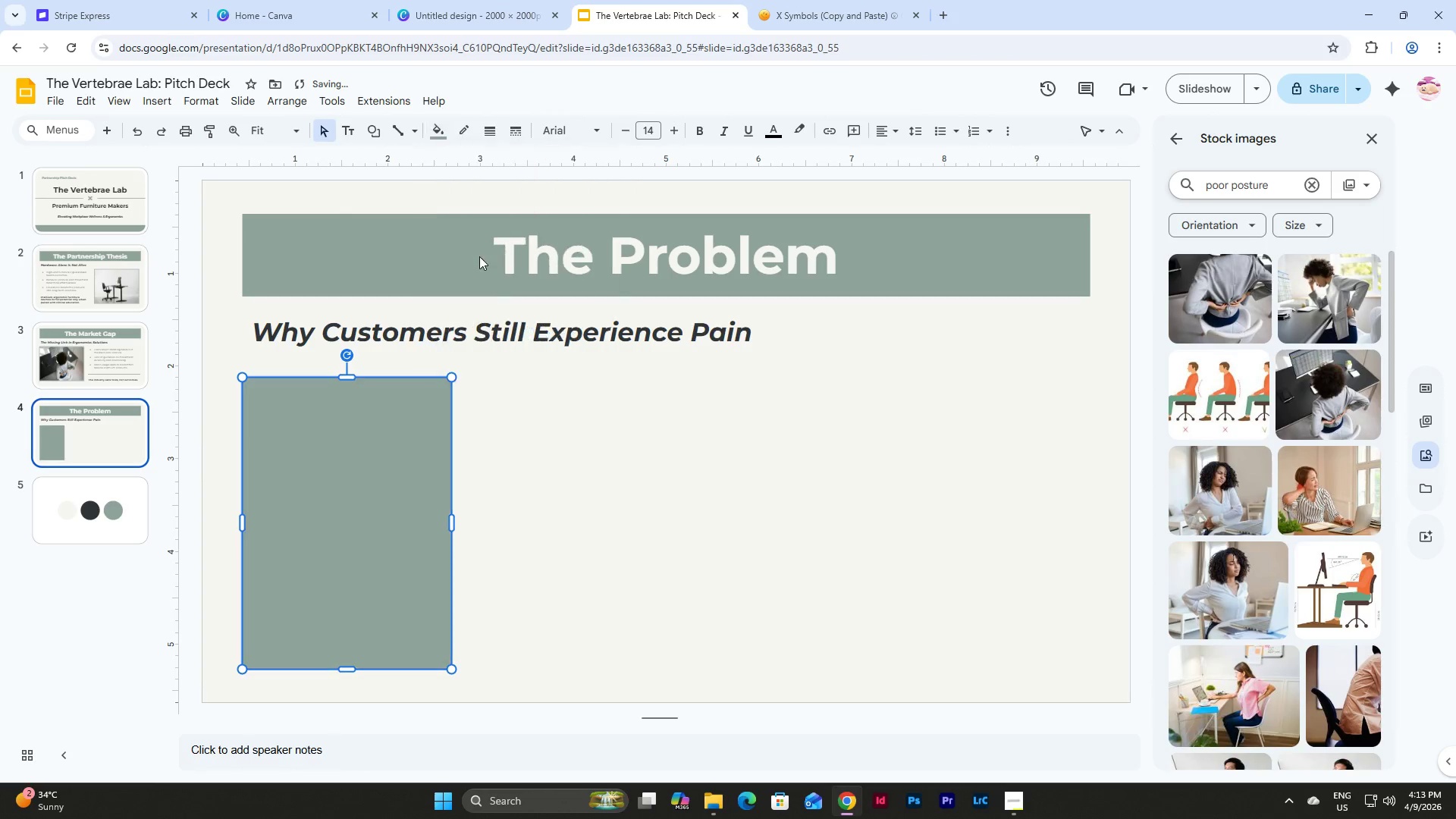 
double_click([678, 530])
 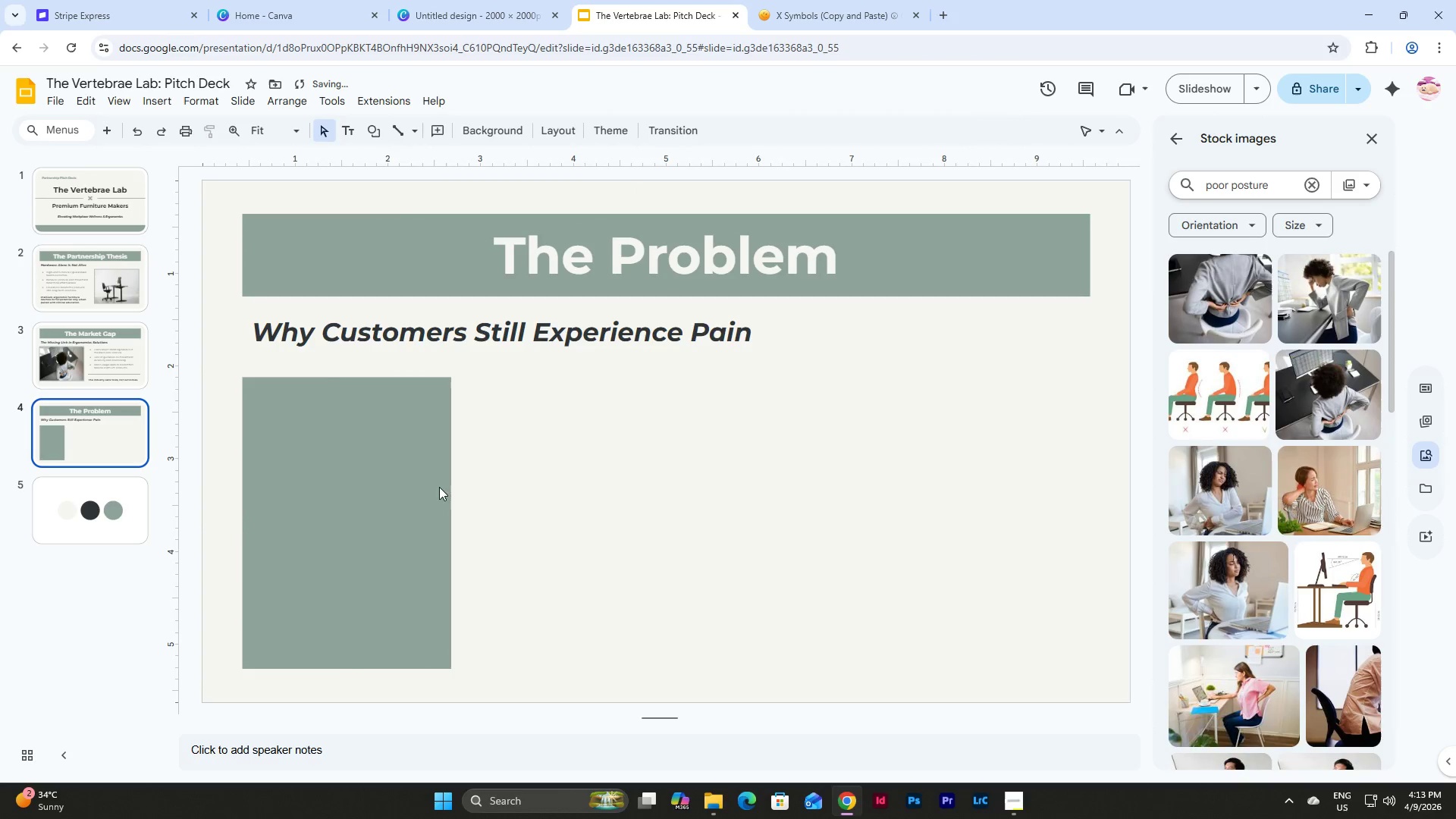 
triple_click([355, 461])
 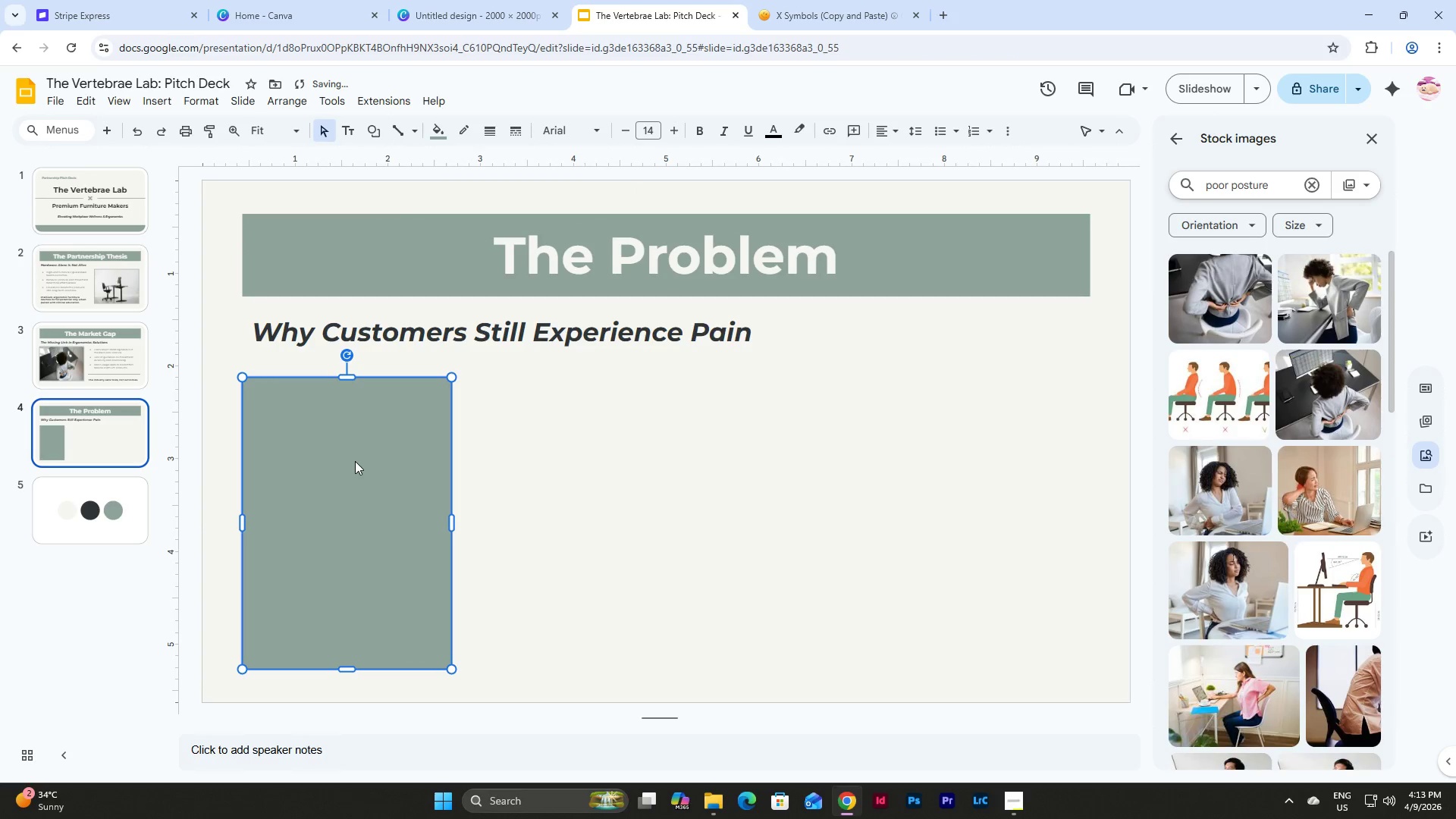 
key(Control+D)
 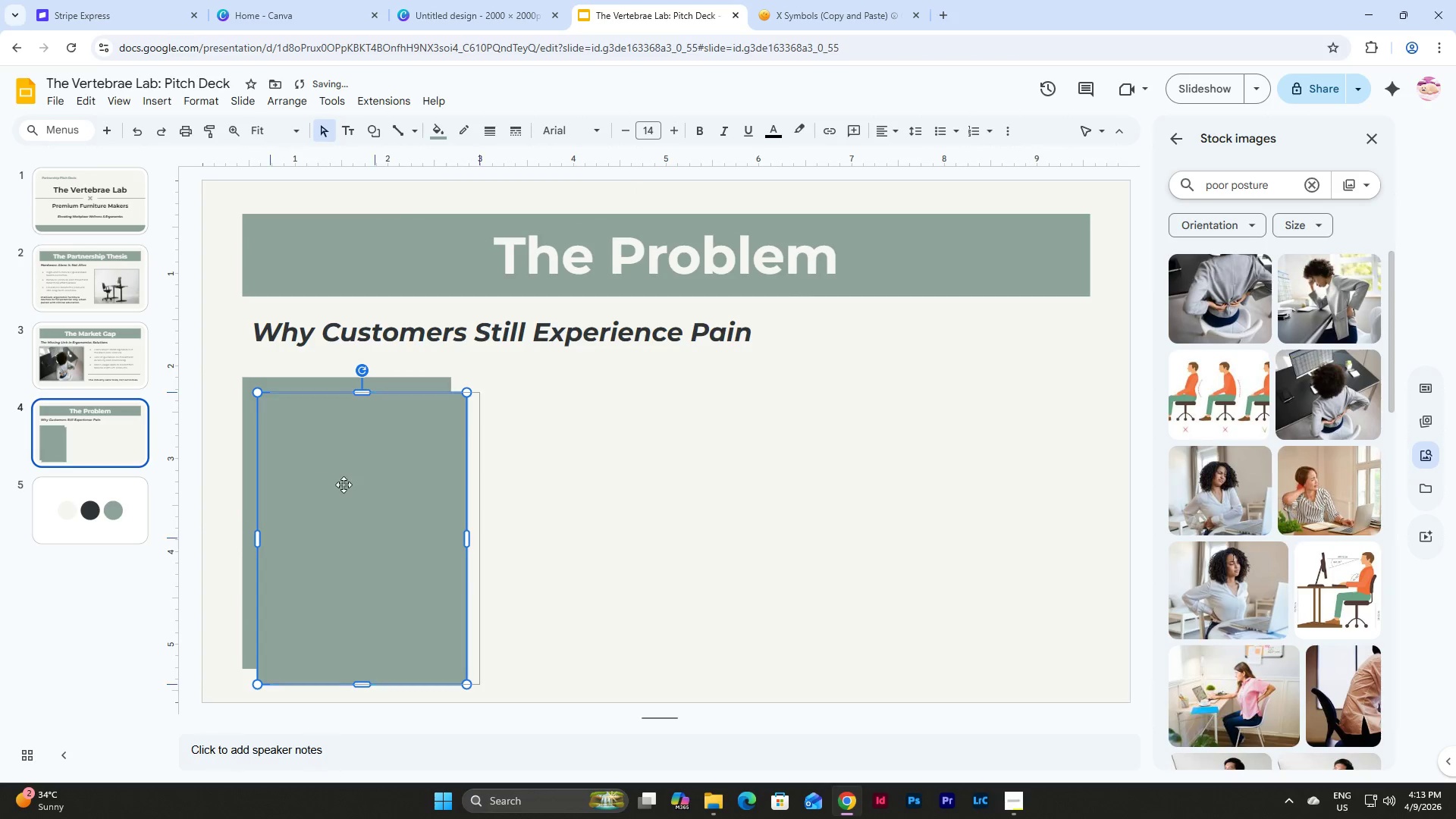 
left_click_drag(start_coordinate=[316, 485], to_coordinate=[532, 471])
 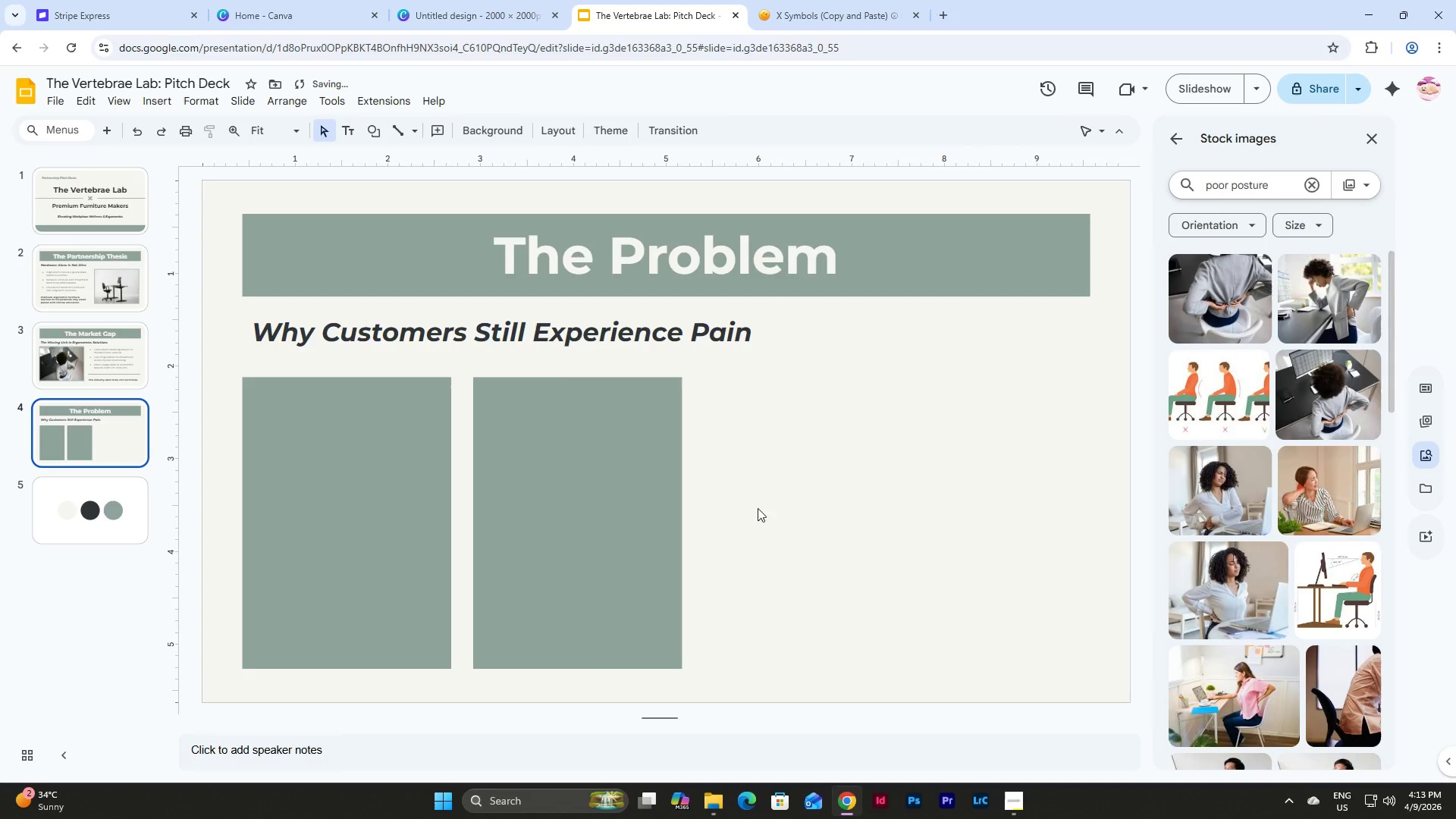 
double_click([538, 482])
 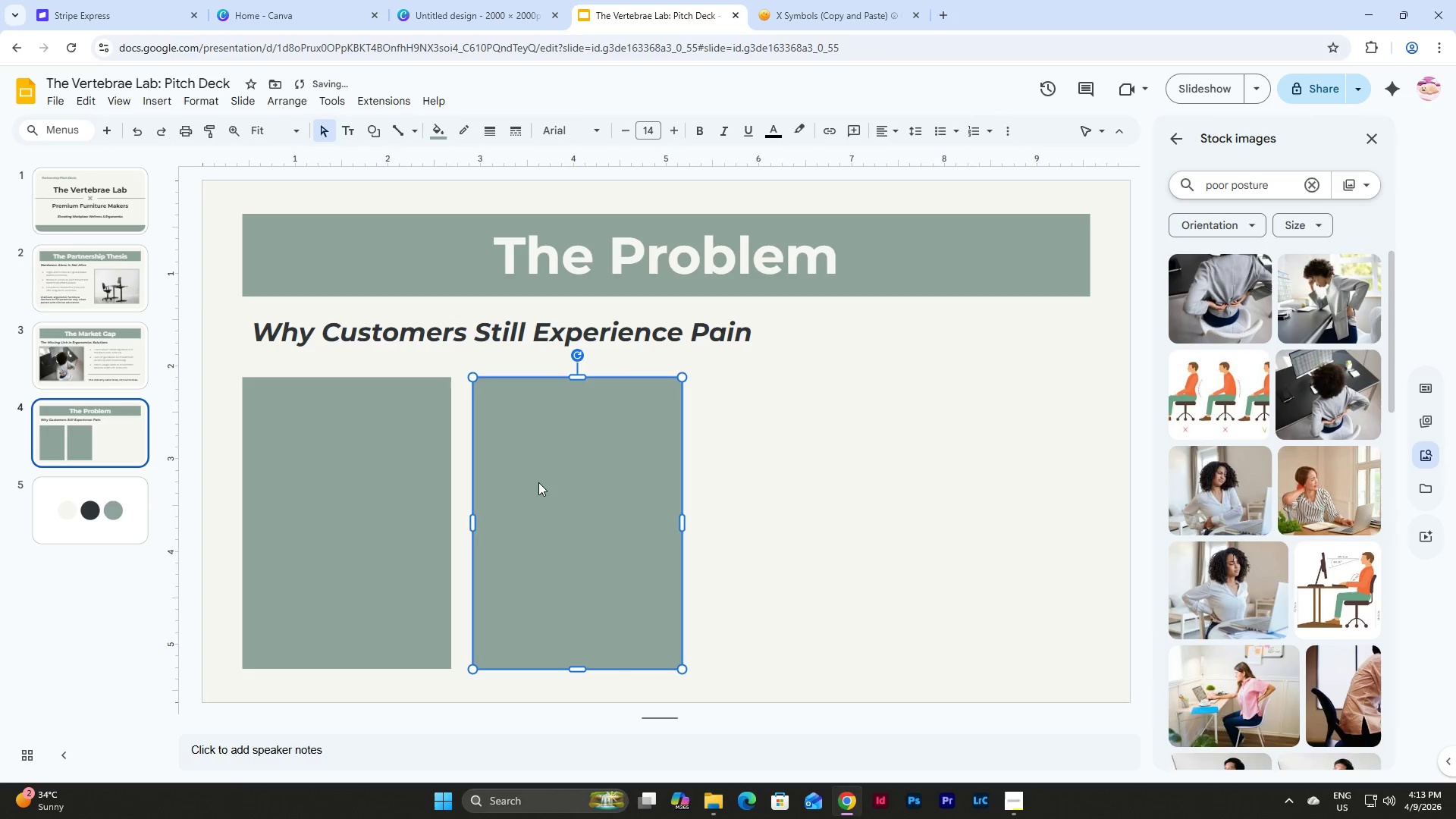 
key(Control+D)
 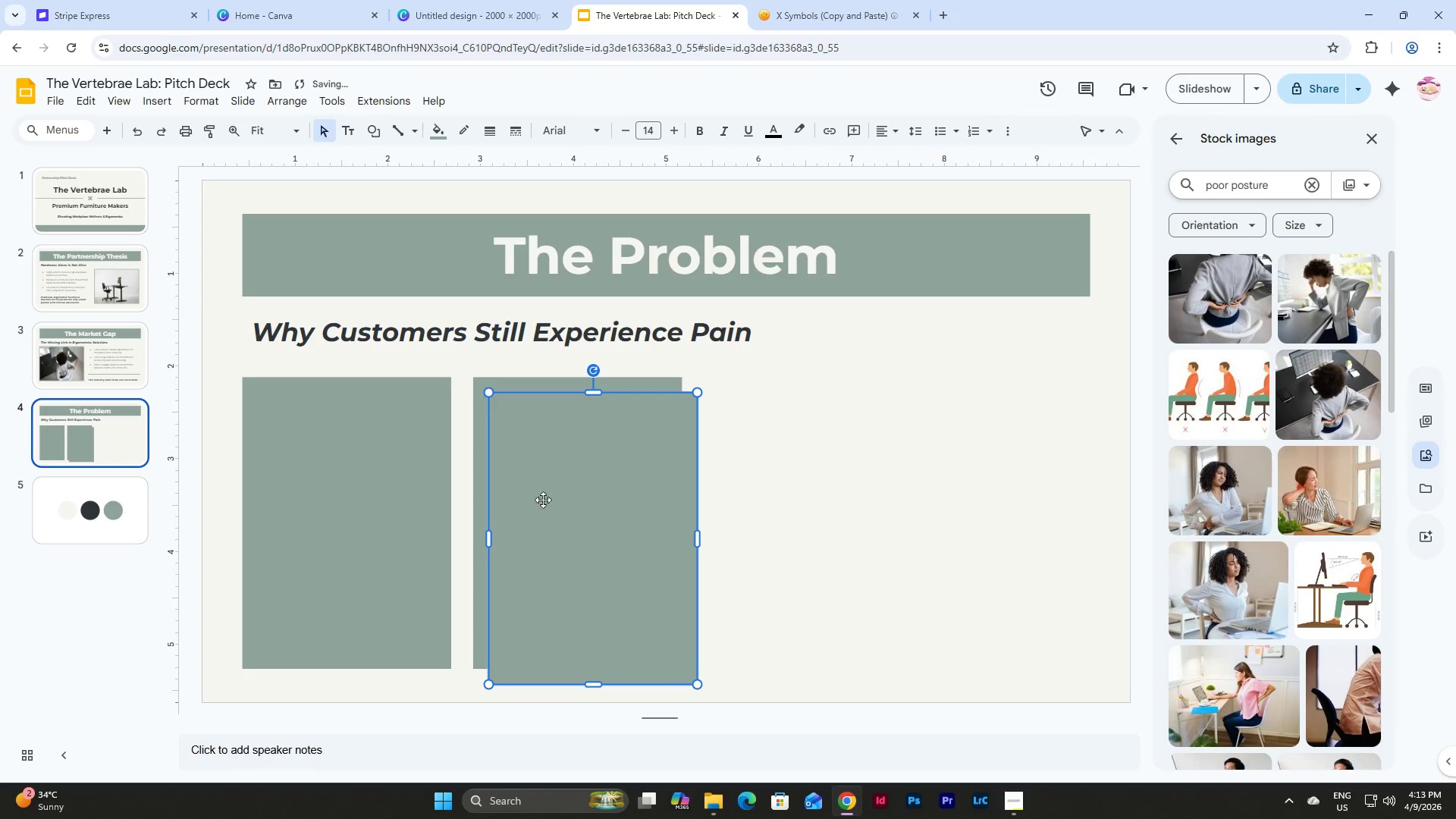 
left_click_drag(start_coordinate=[540, 500], to_coordinate=[755, 485])
 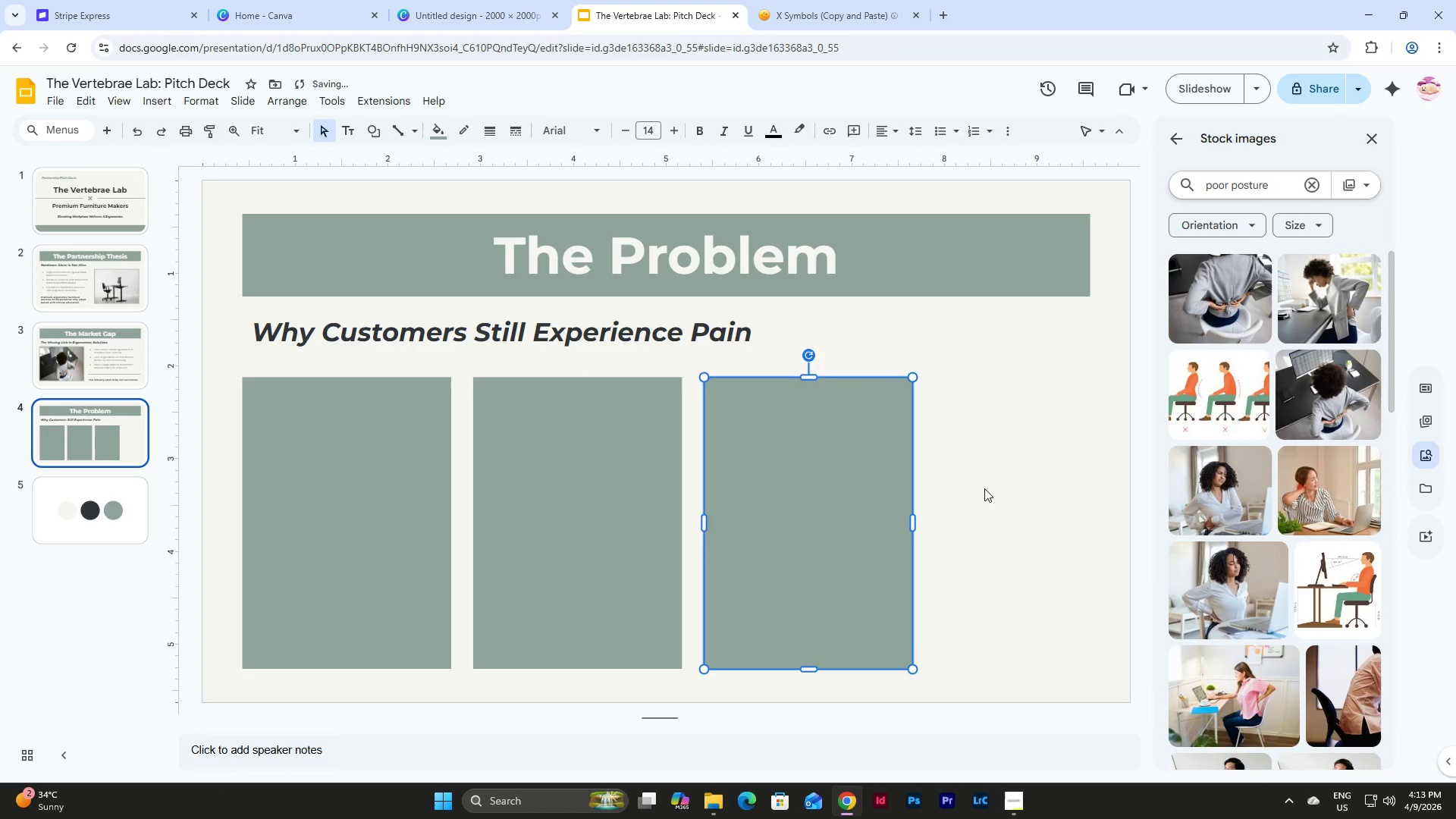 
left_click([984, 488])
 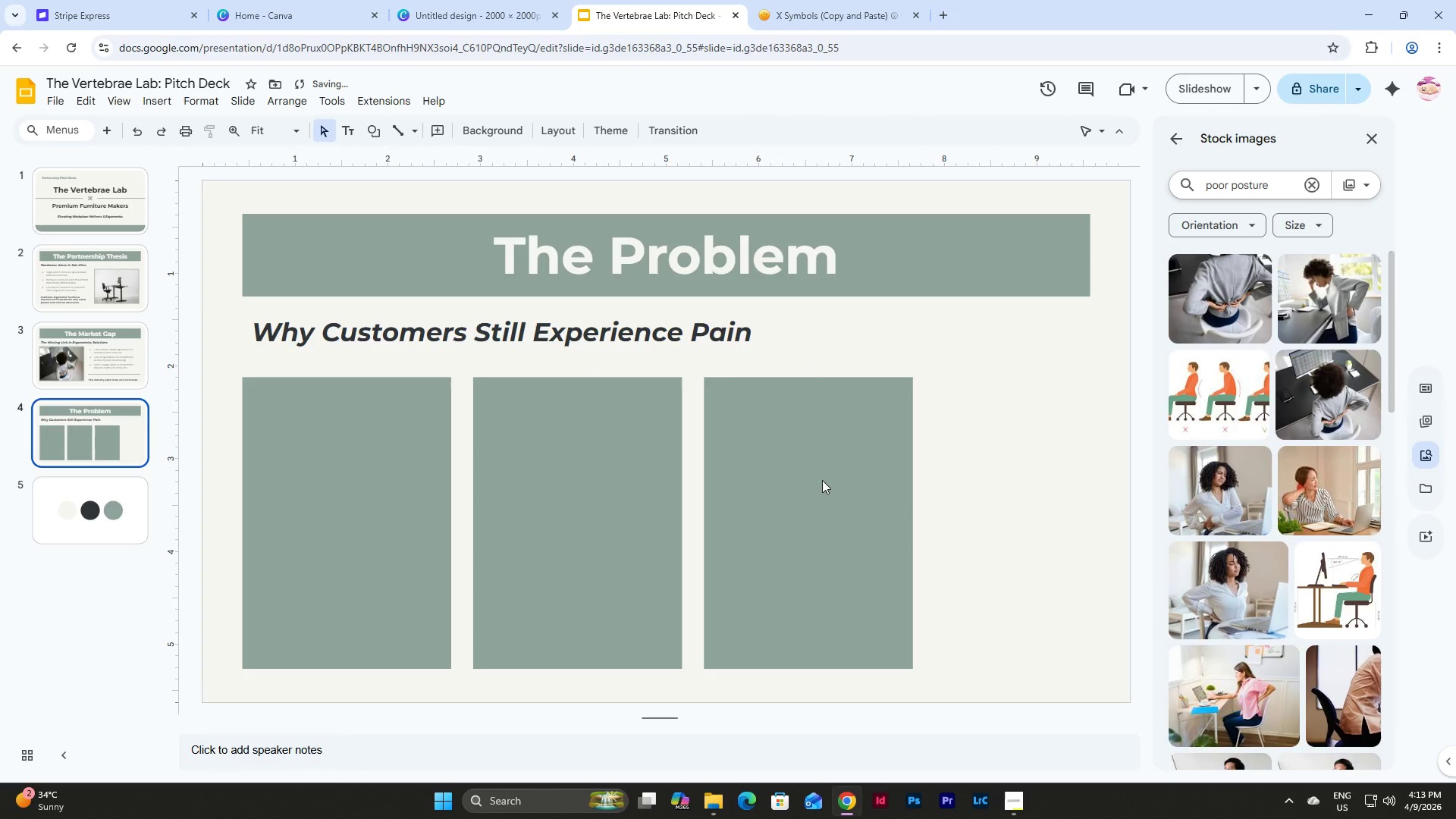 
left_click([822, 480])
 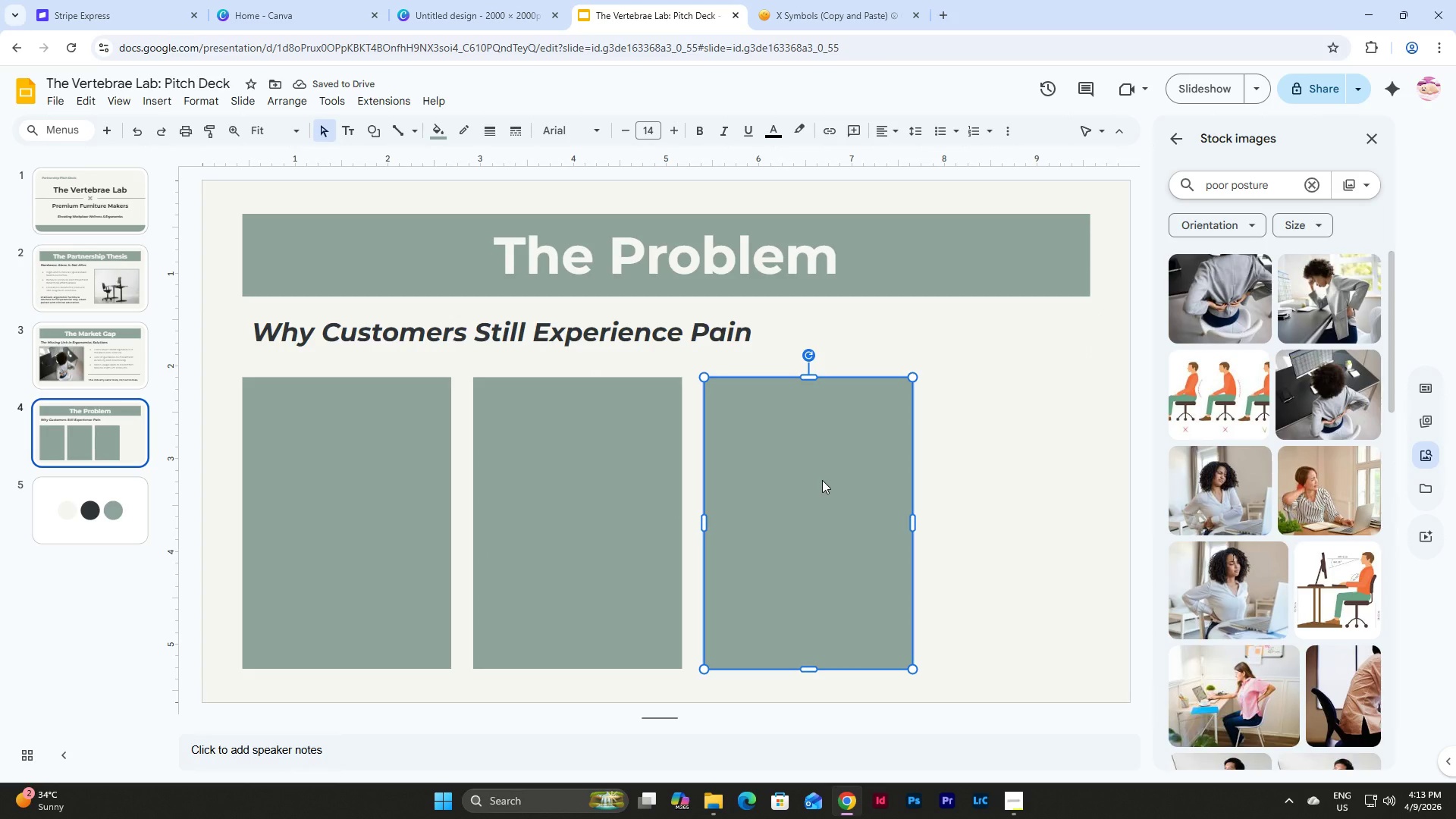 
key(Control+D)
 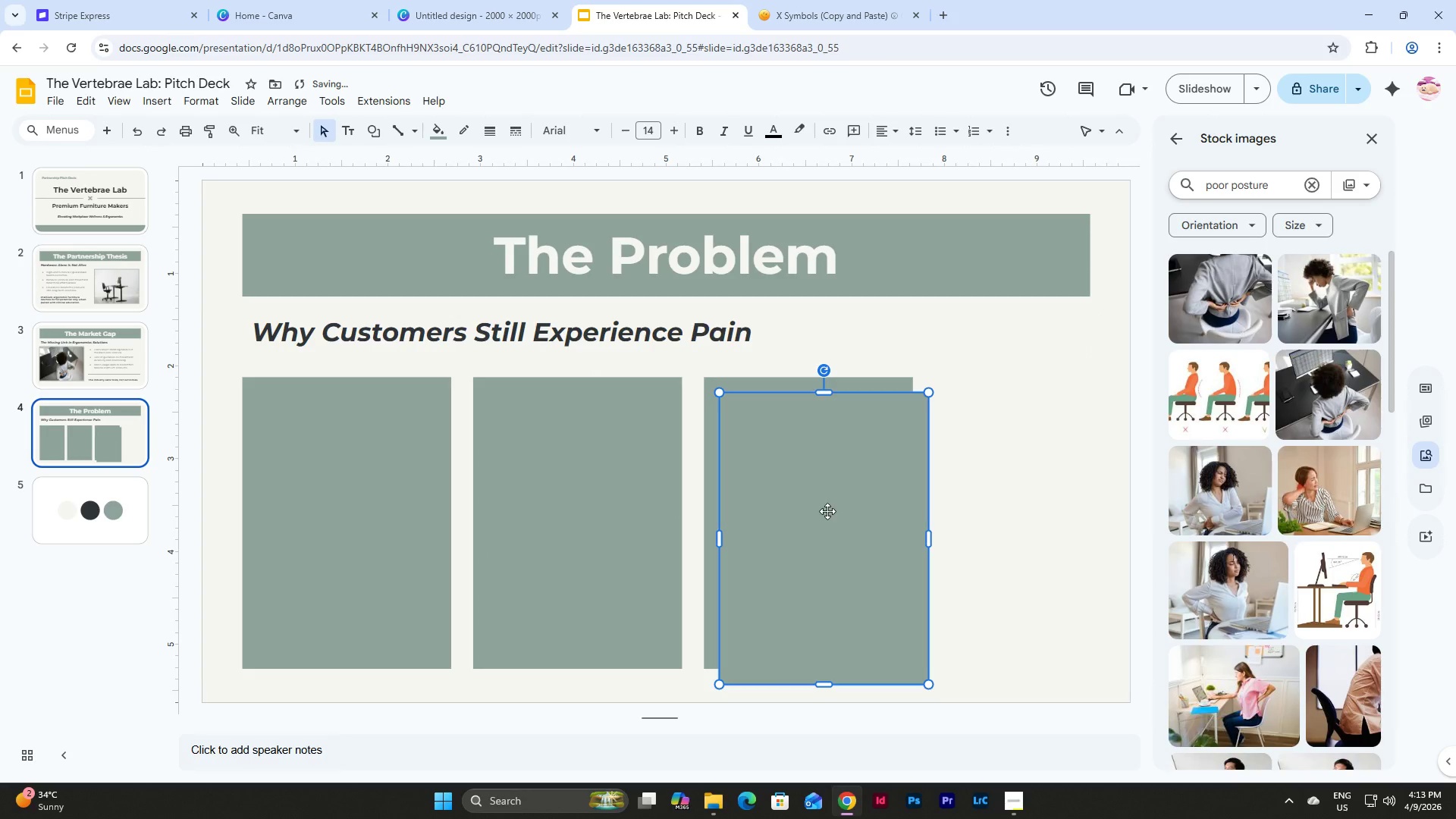 
left_click_drag(start_coordinate=[827, 511], to_coordinate=[1036, 494])
 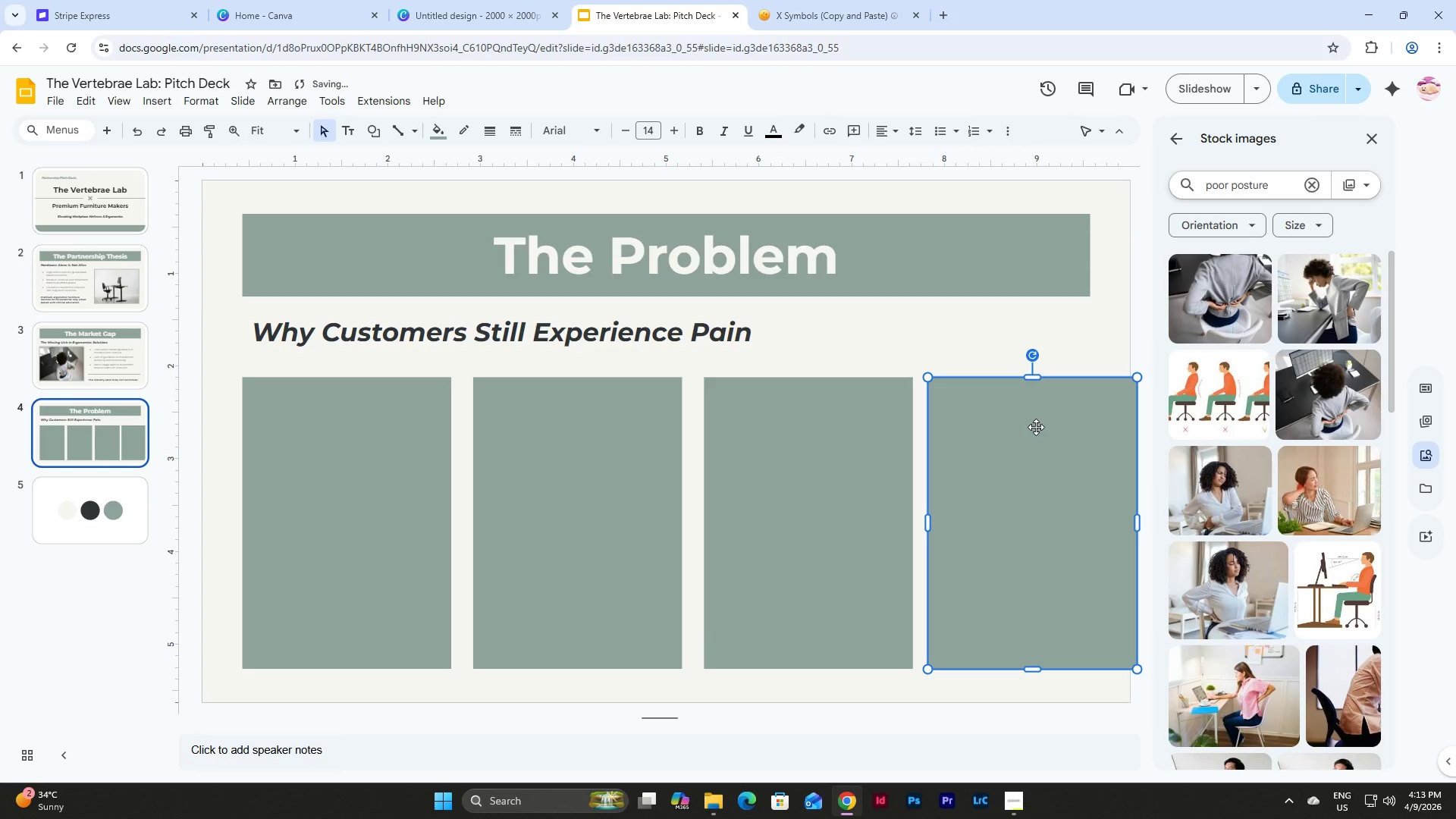 
key(Backspace)
 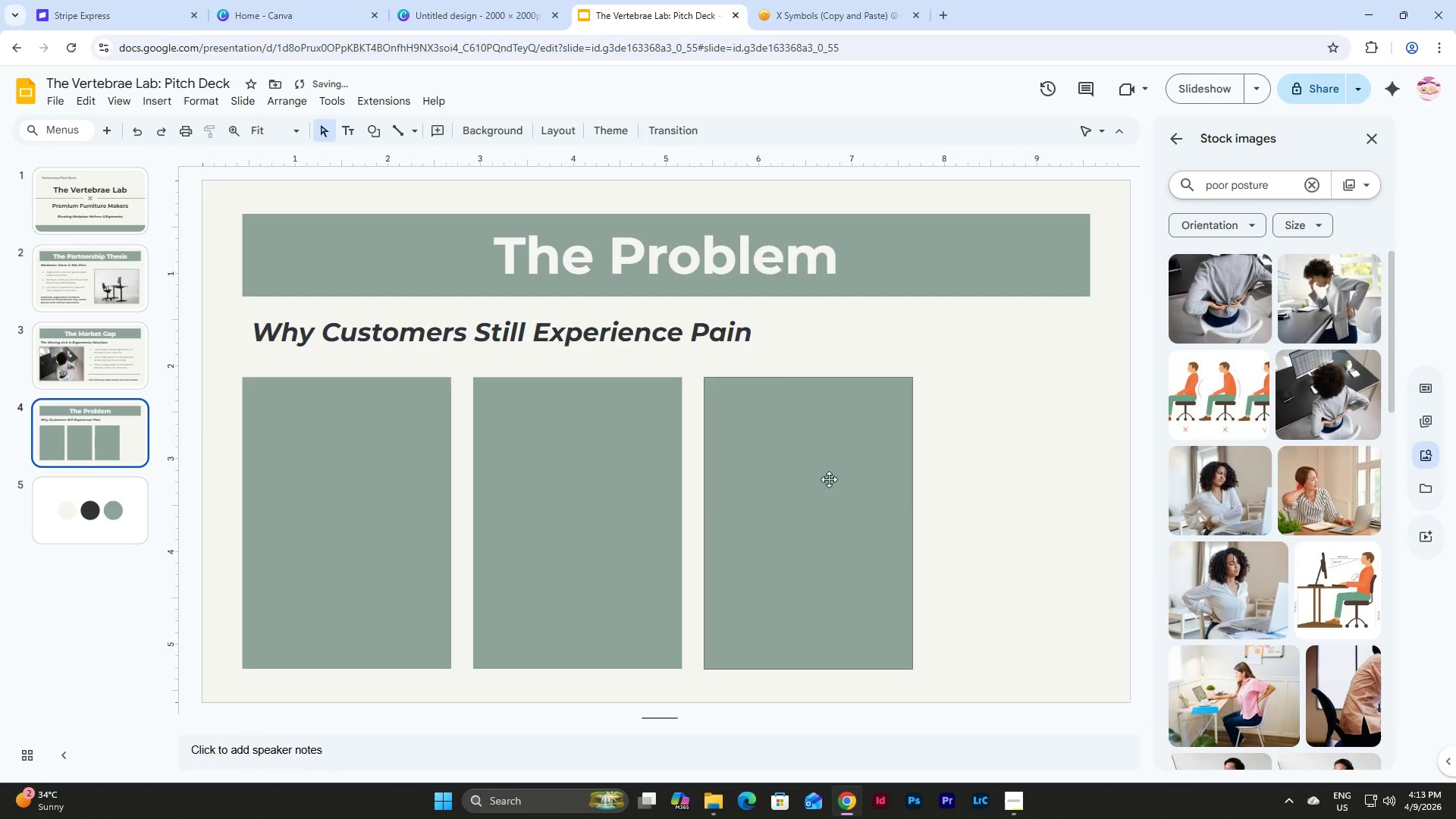 
left_click([808, 479])
 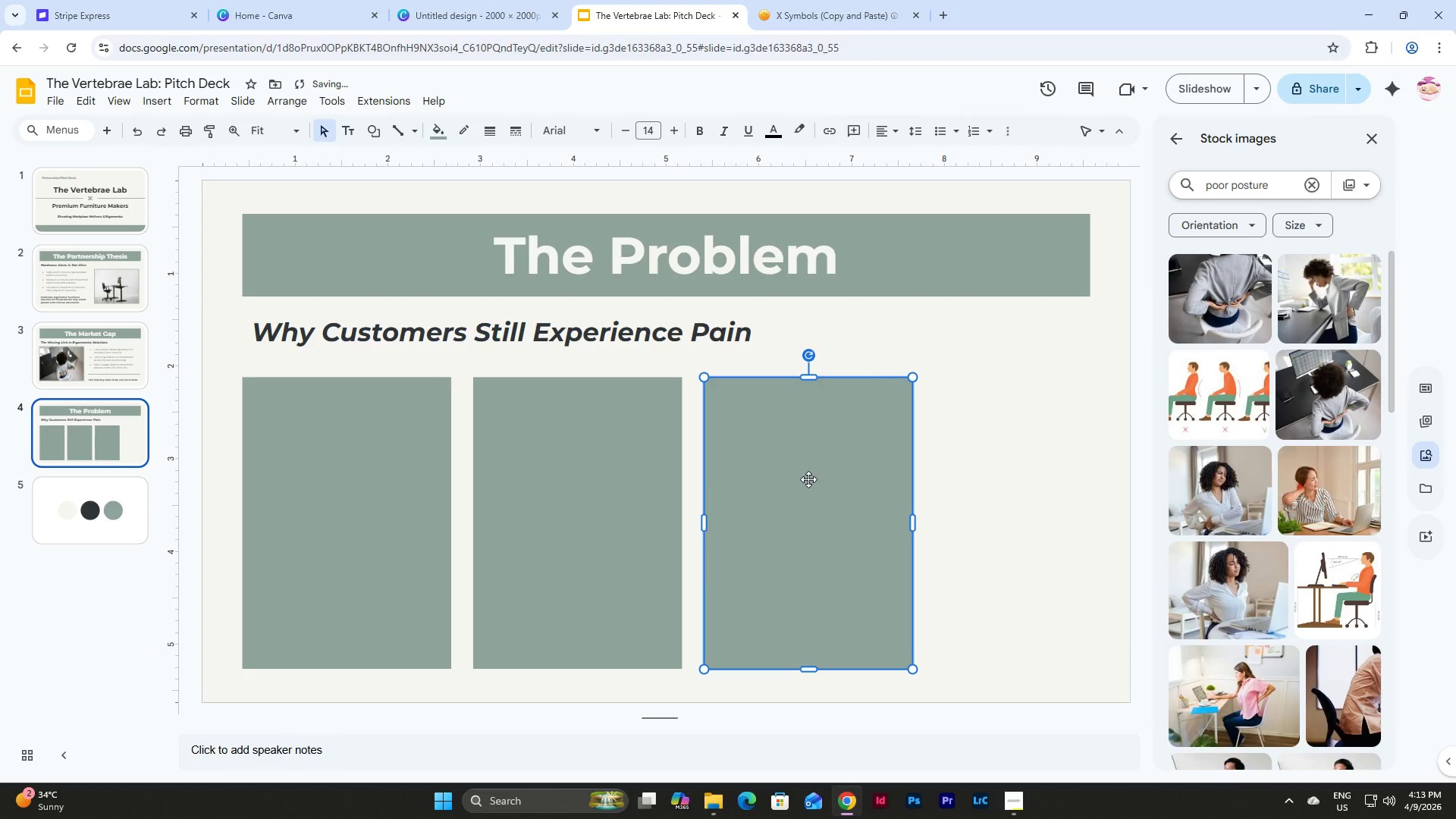 
key(Backspace)
 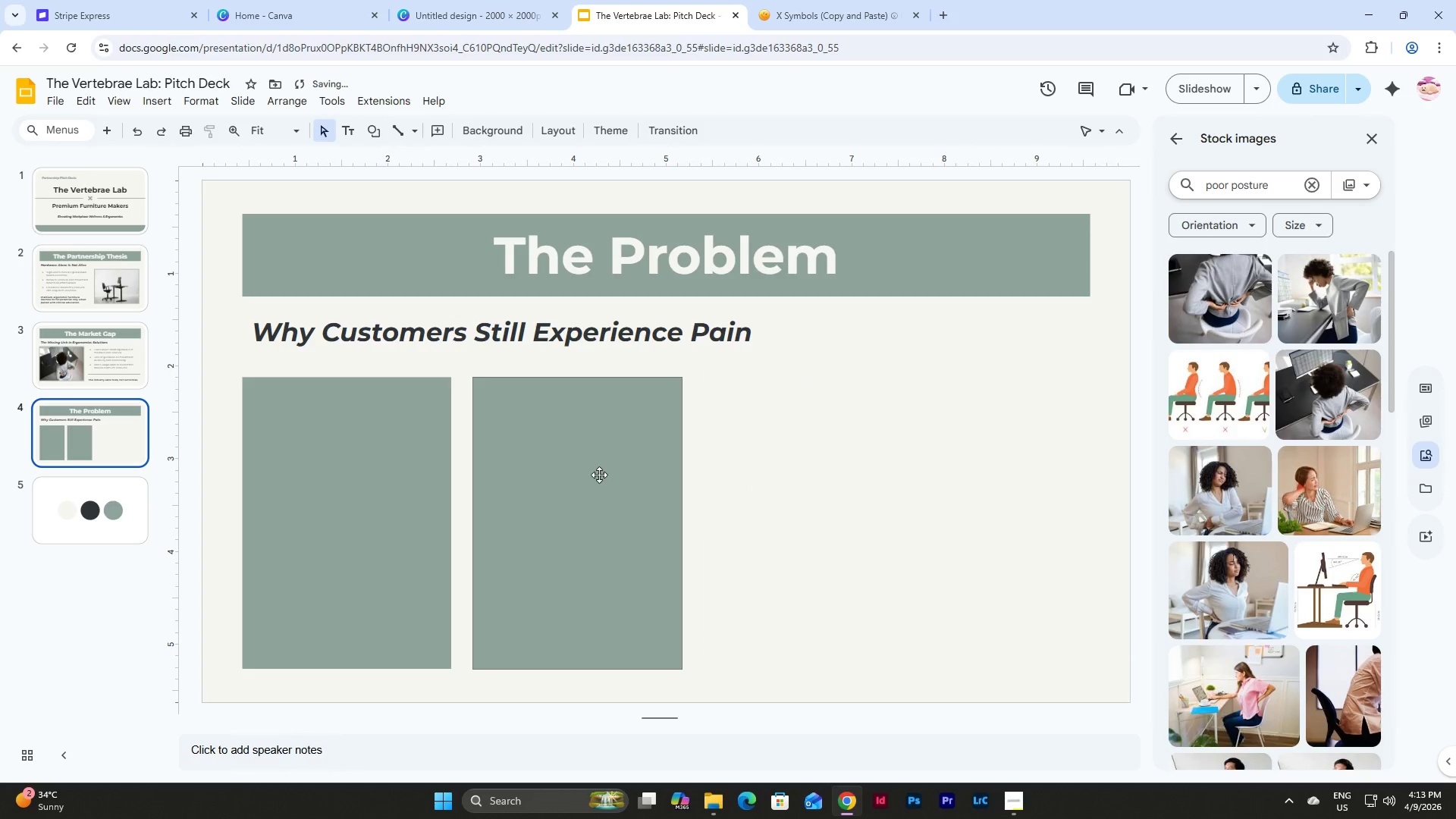 
left_click([599, 475])
 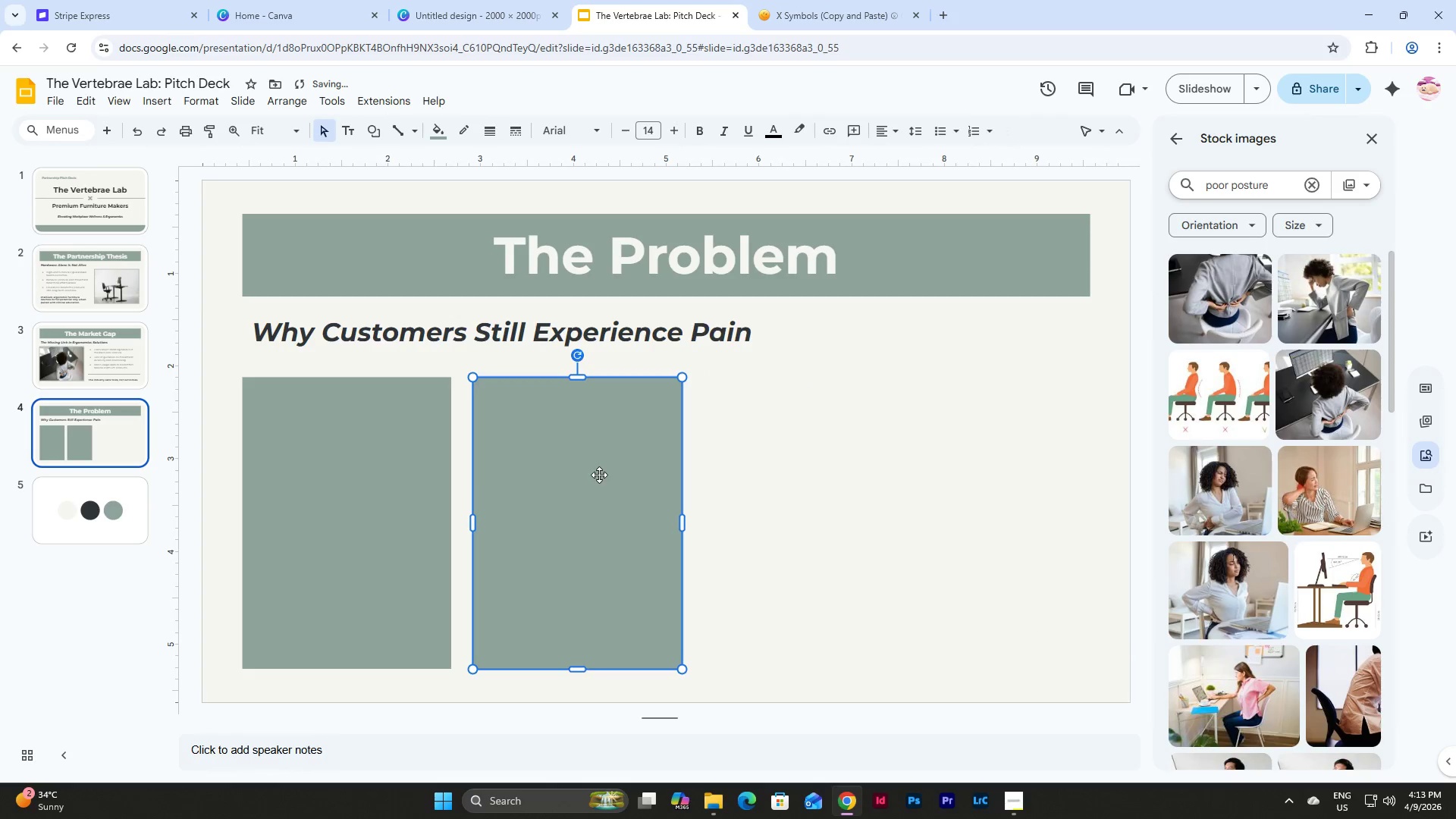 
key(Backspace)
 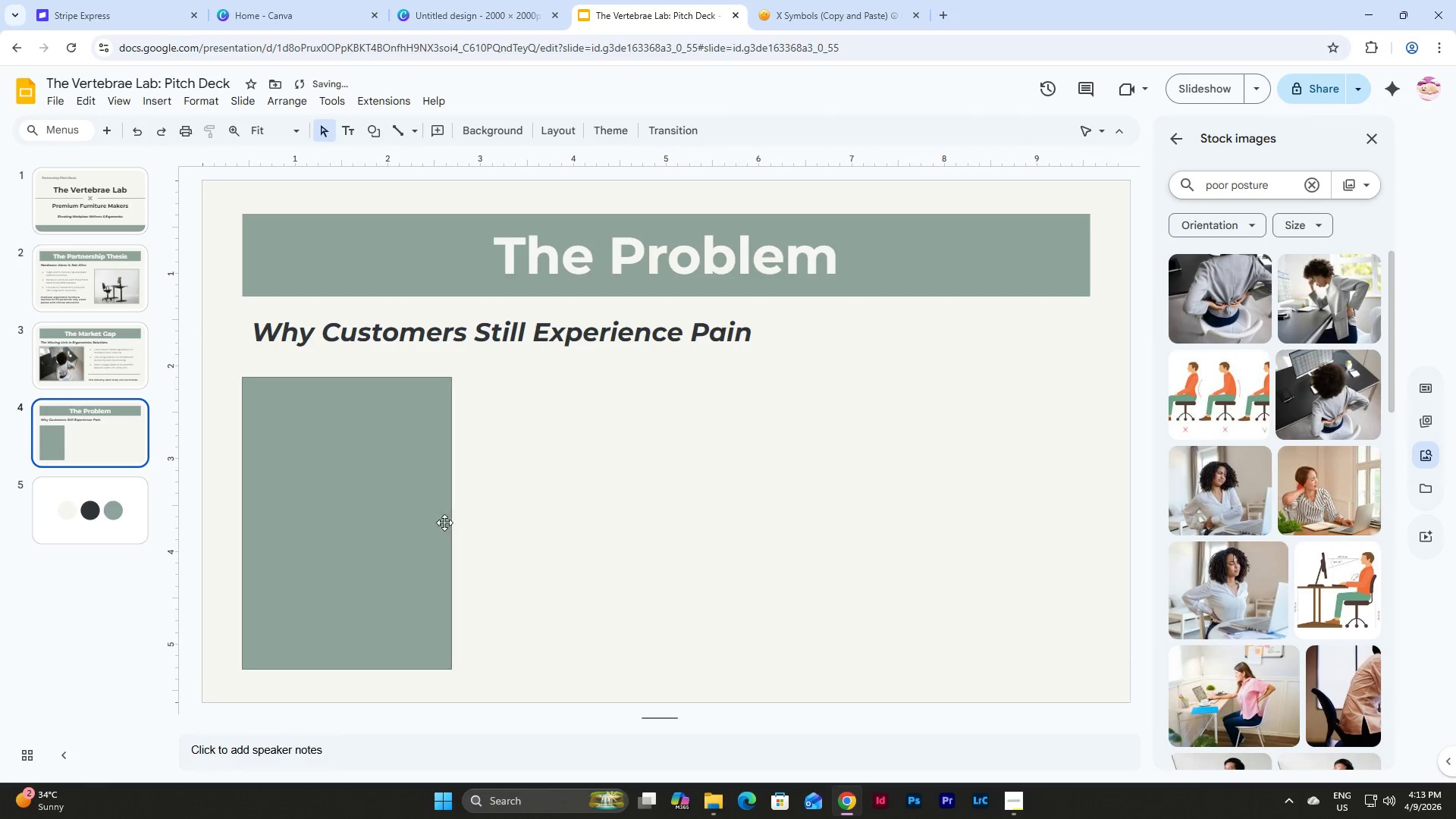 
left_click([437, 519])
 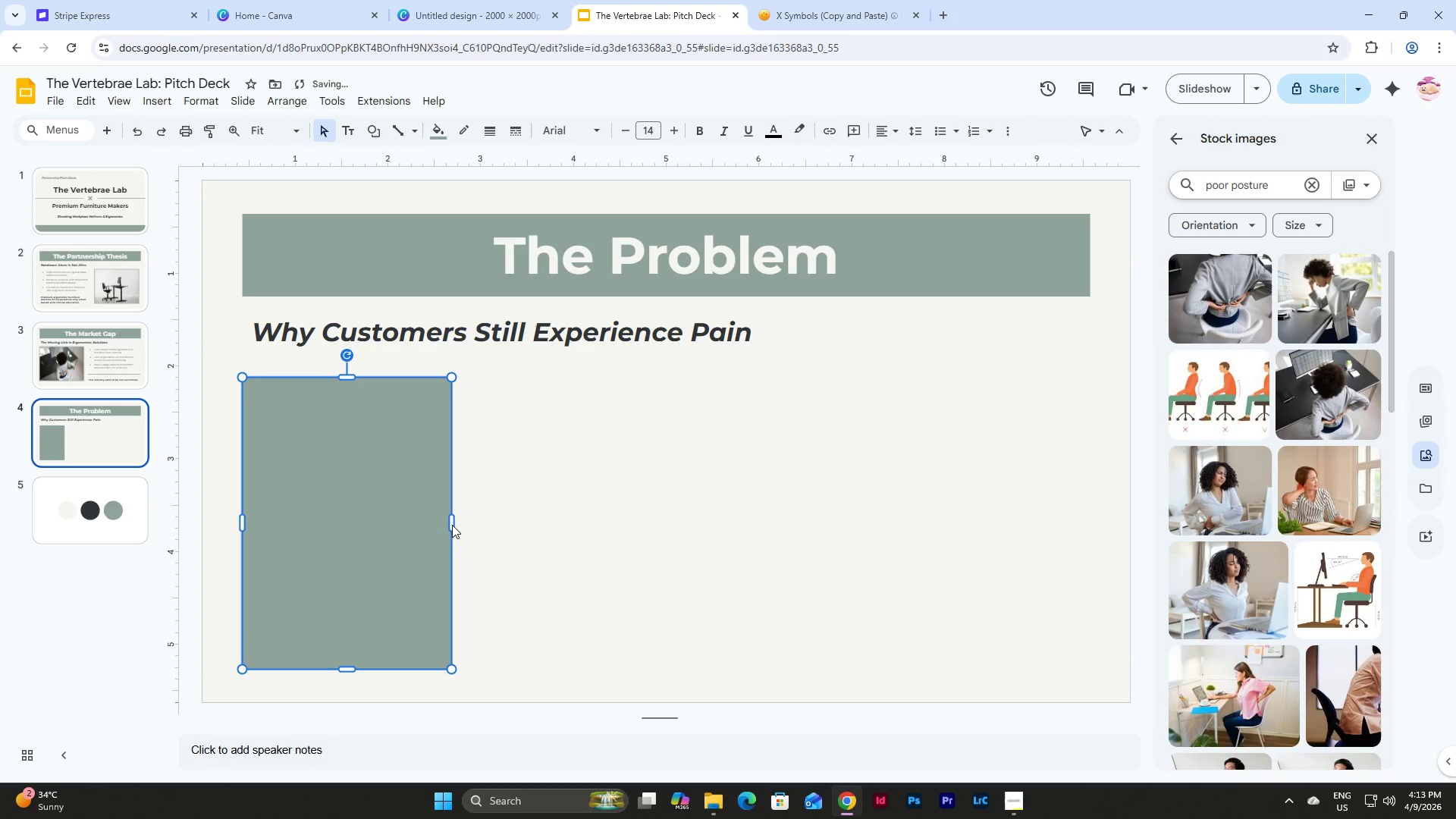 
left_click_drag(start_coordinate=[452, 525], to_coordinate=[431, 524])
 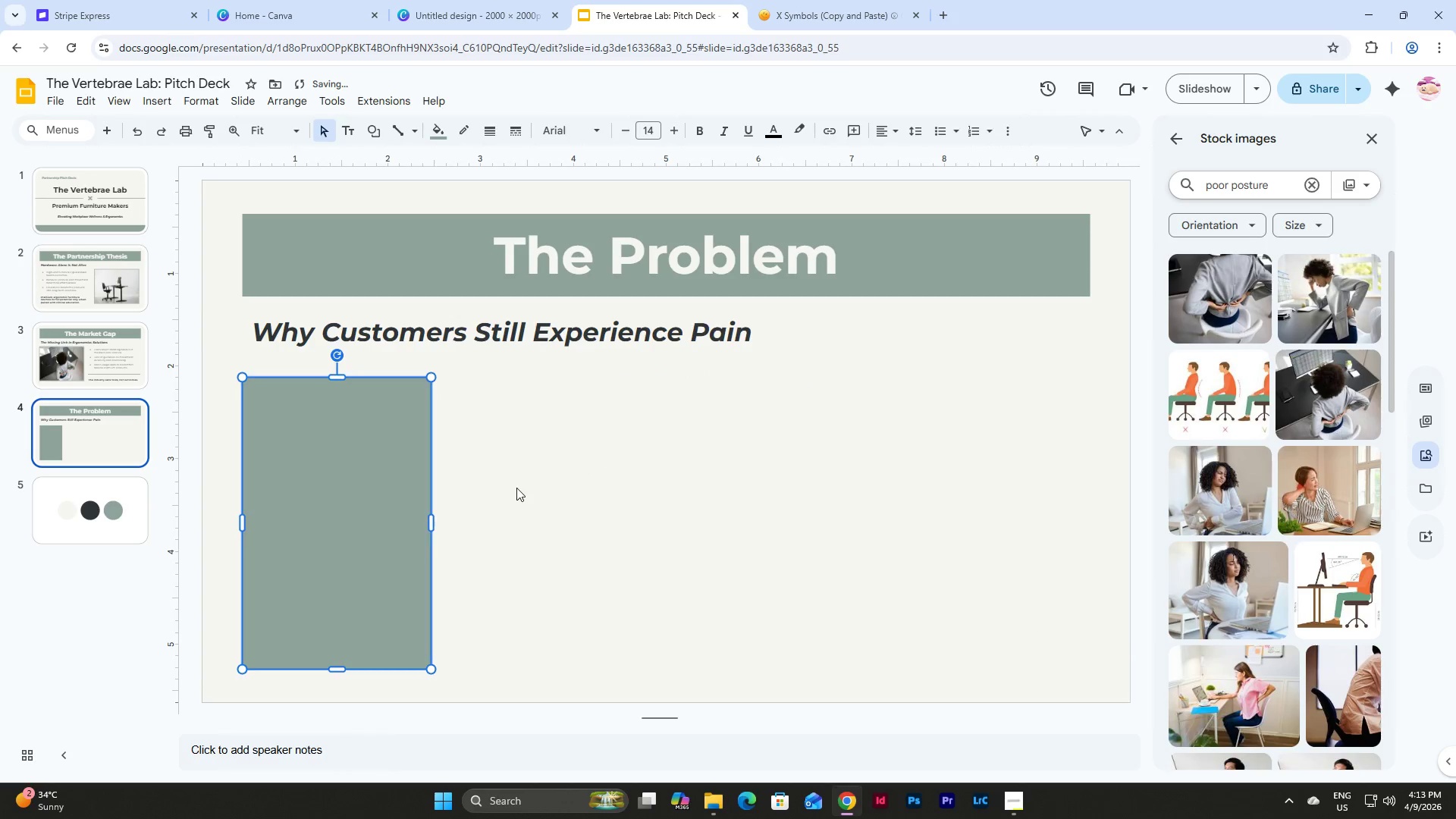 
left_click([516, 488])
 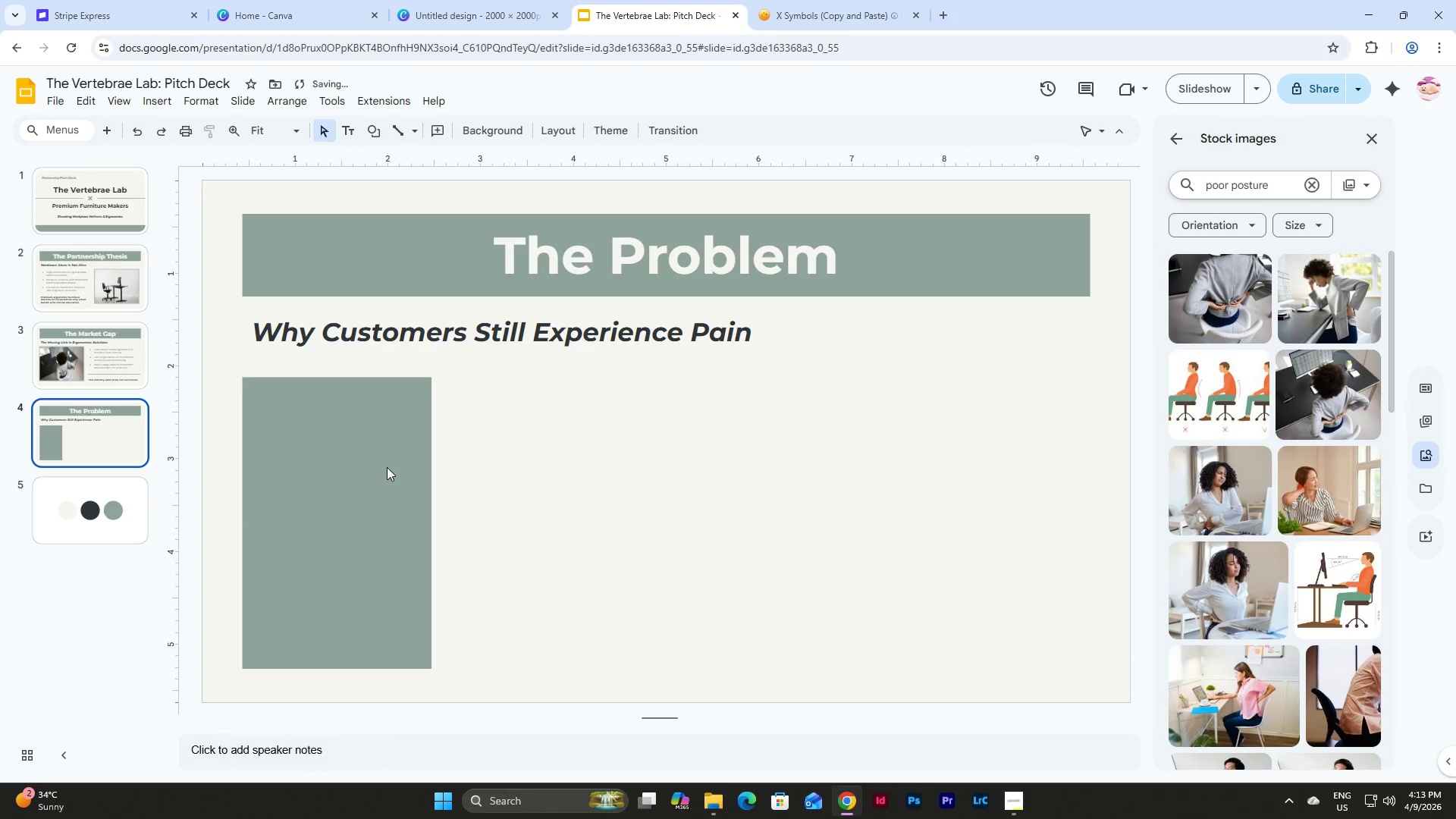 
left_click([387, 467])
 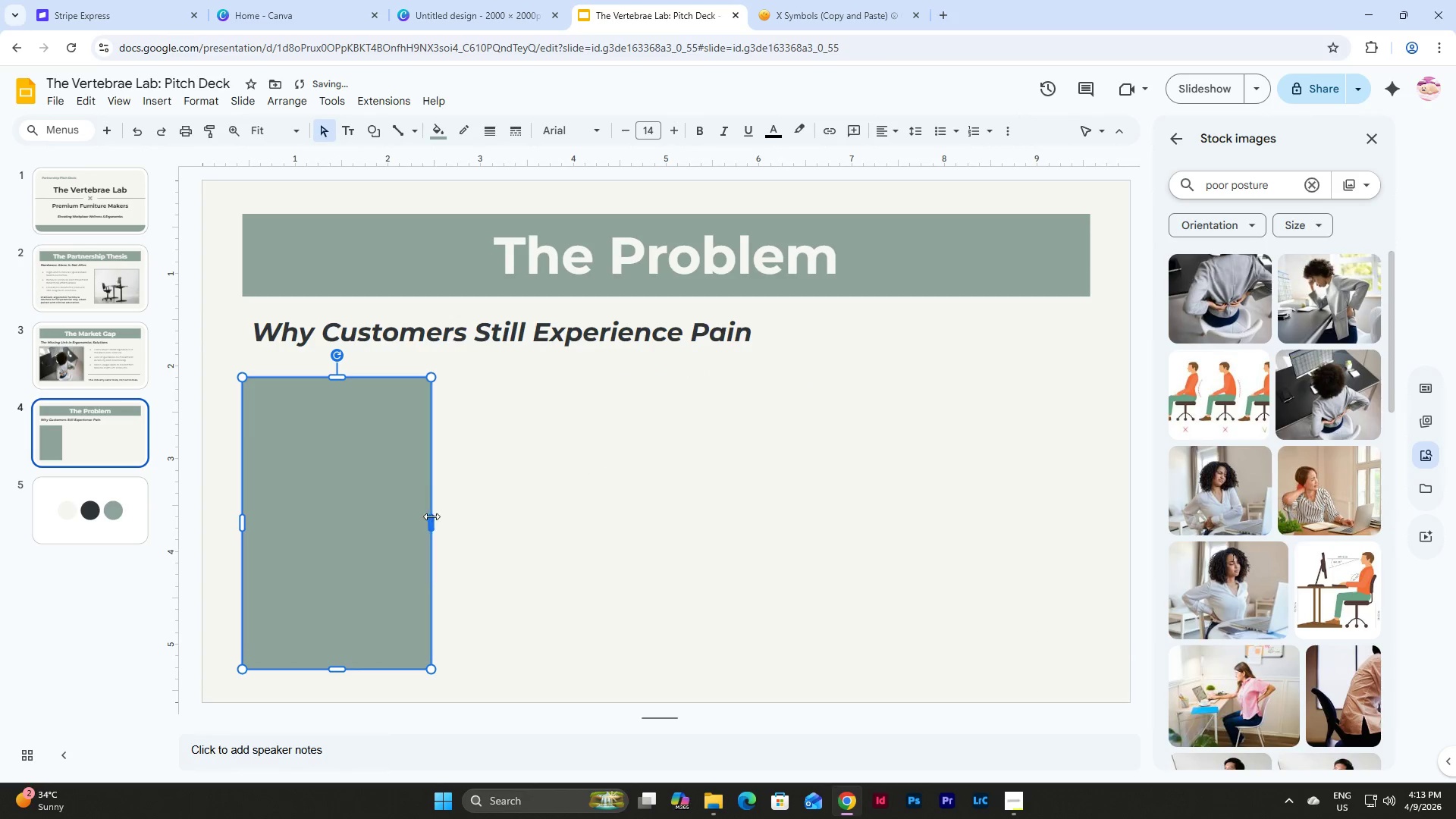 
left_click_drag(start_coordinate=[431, 516], to_coordinate=[436, 516])
 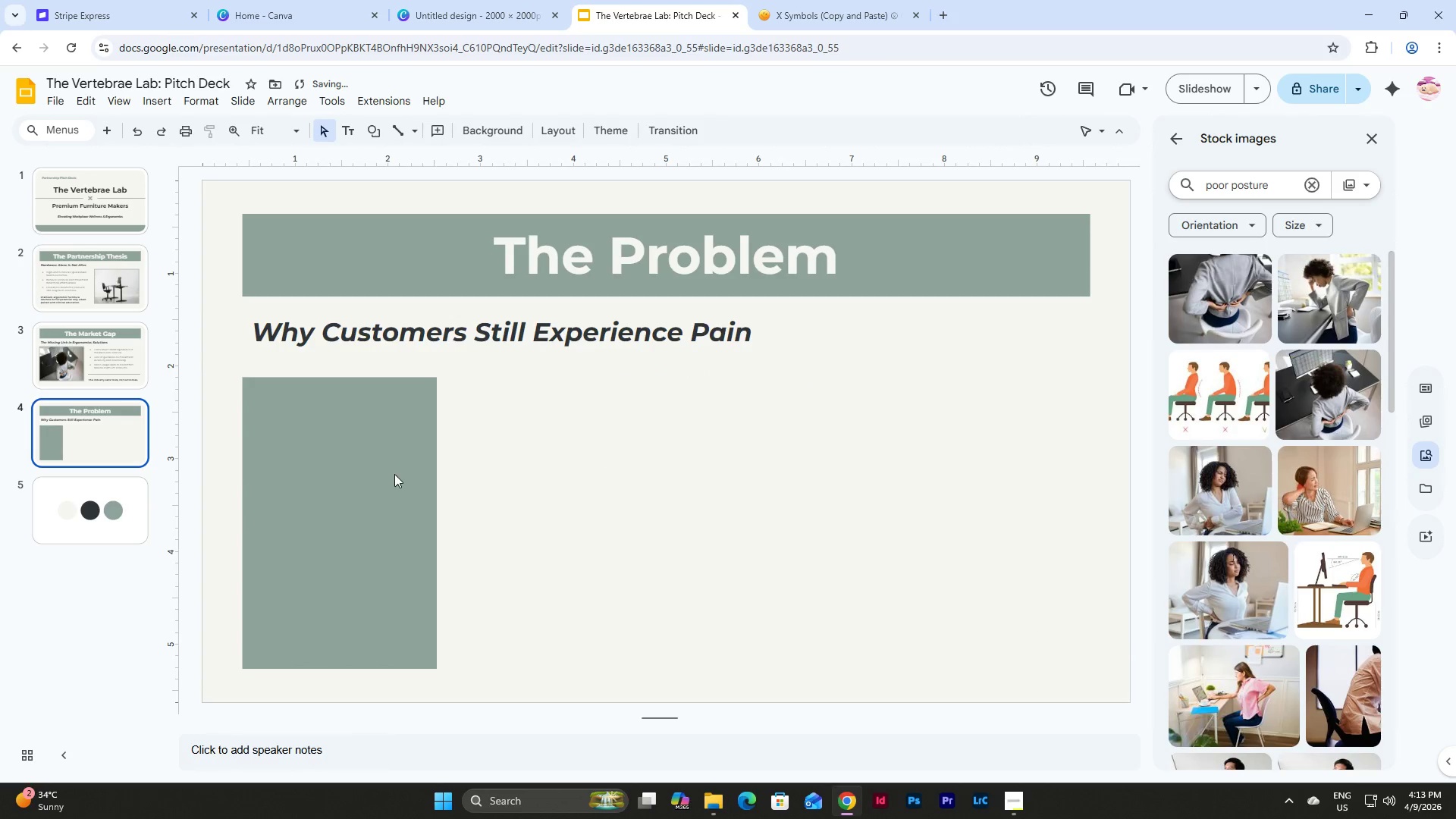 
double_click([384, 471])
 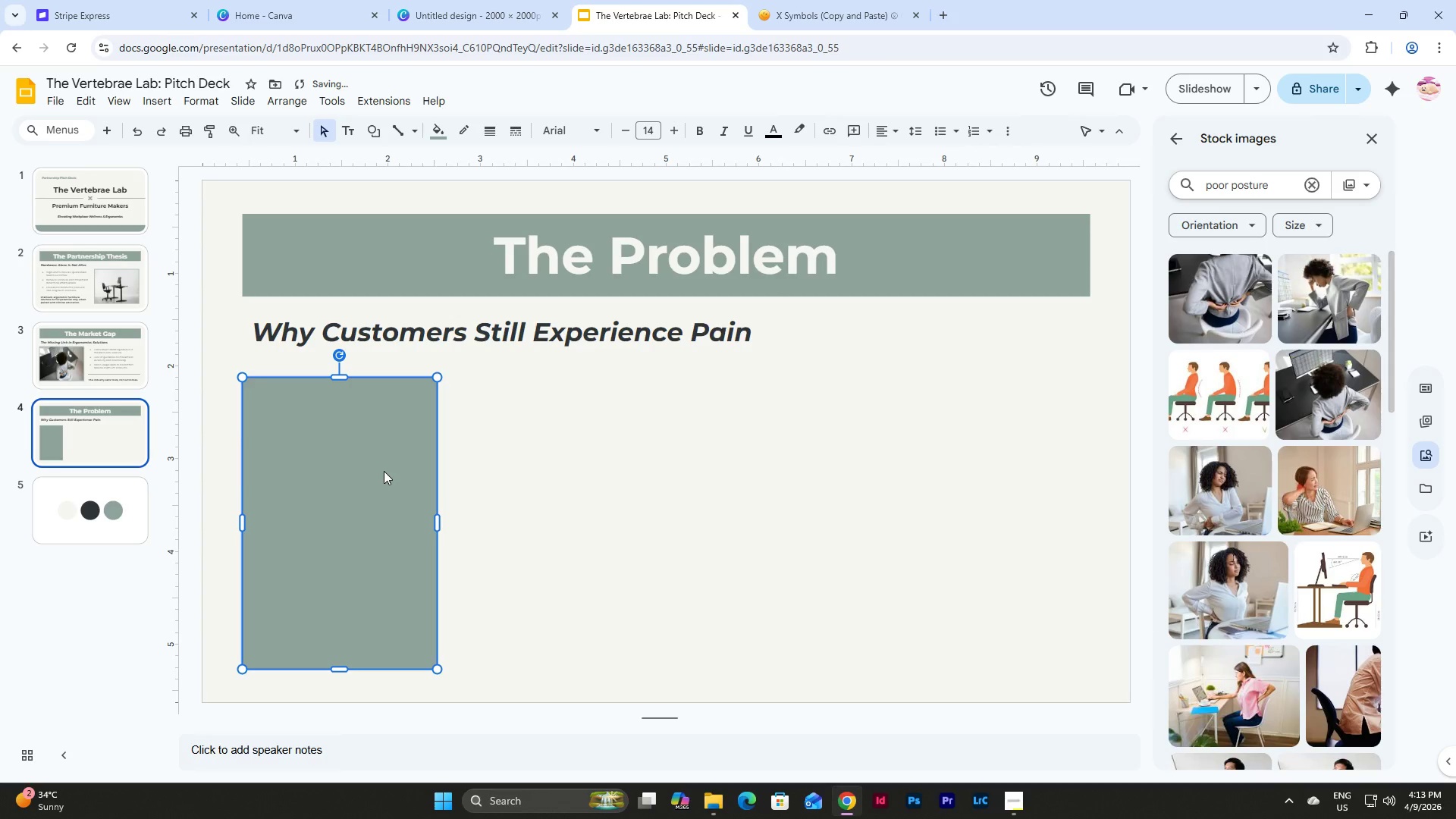 
key(Control+D)
 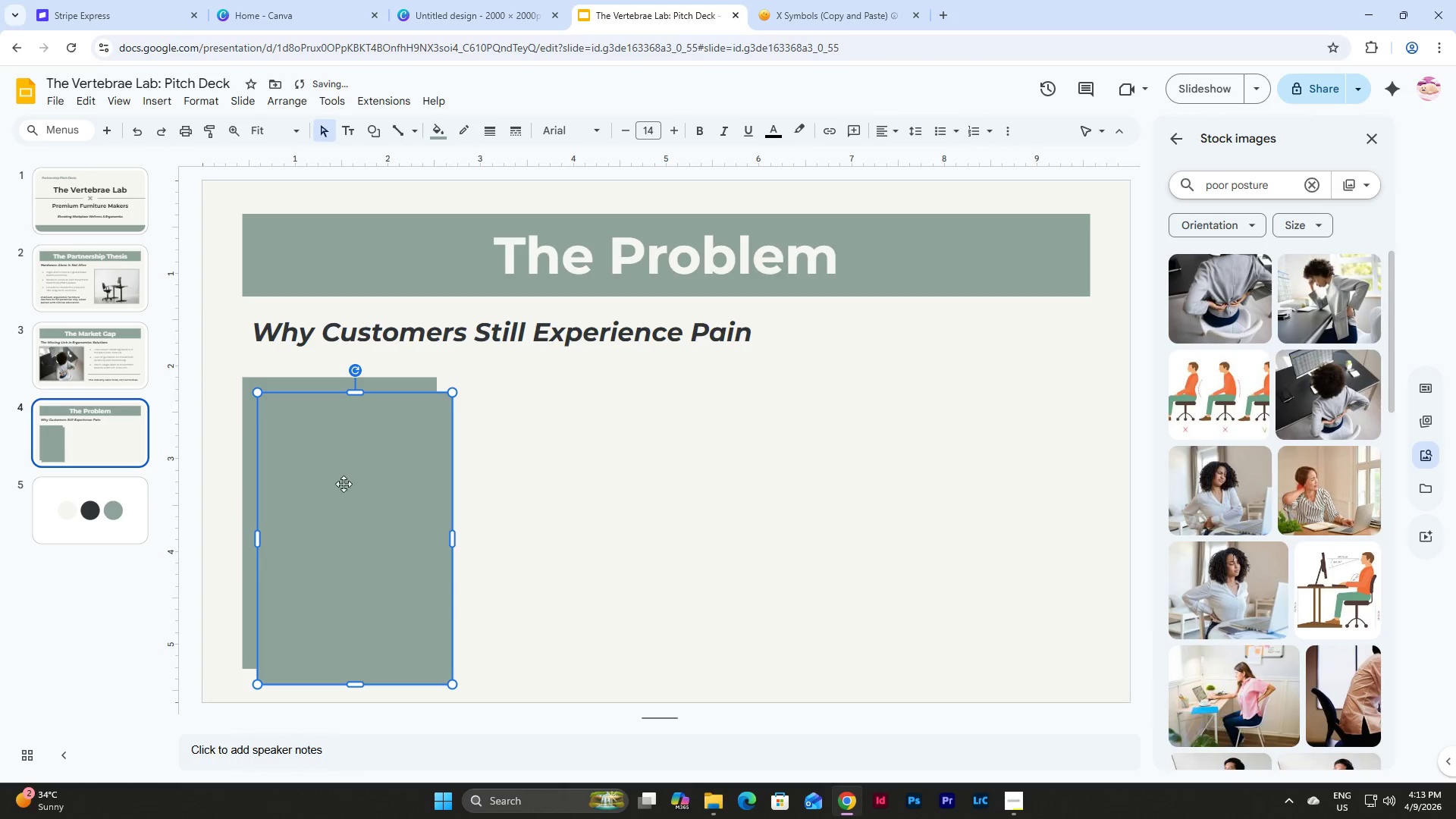 
left_click_drag(start_coordinate=[344, 484], to_coordinate=[535, 469])
 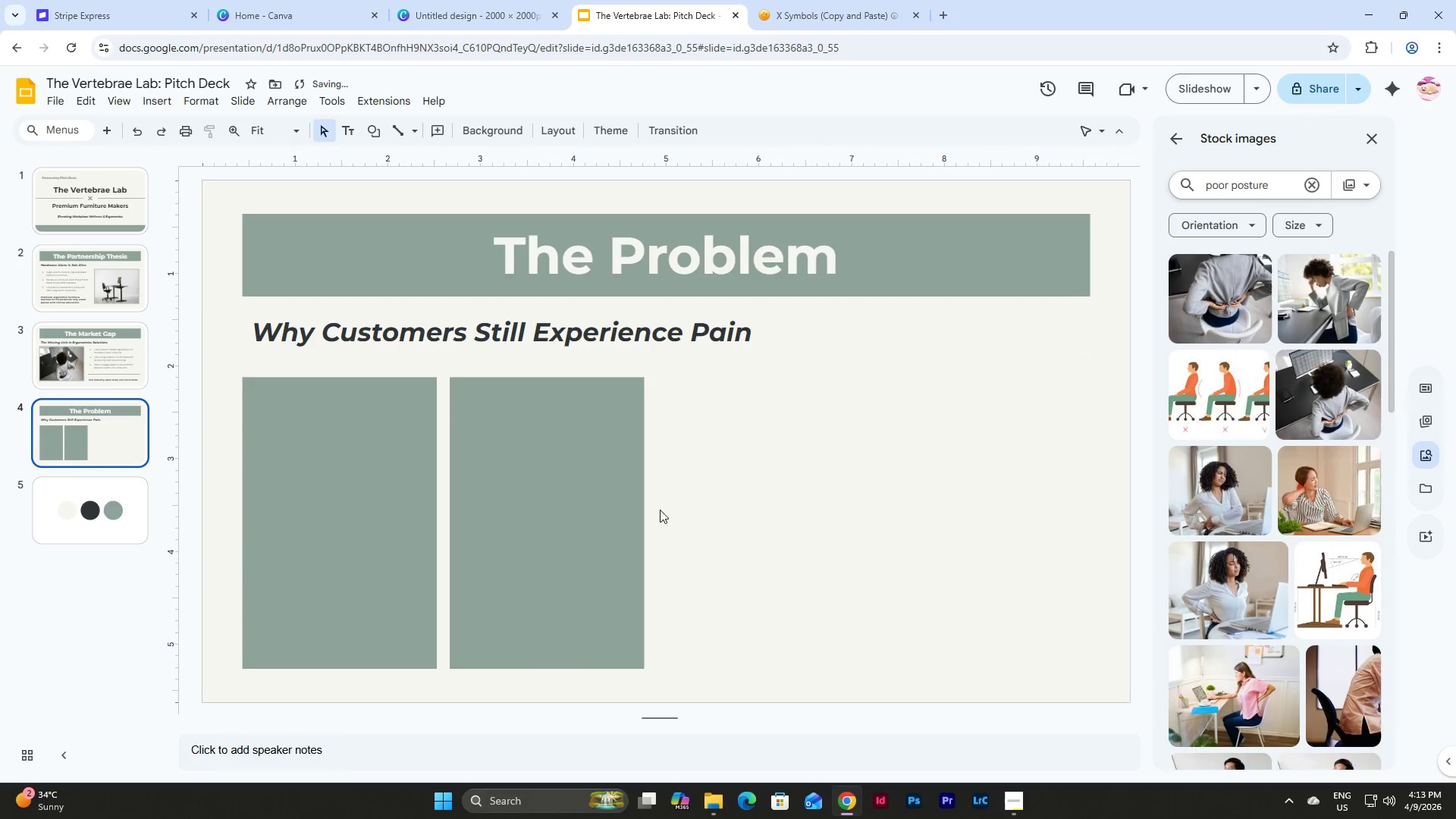 
double_click([628, 506])
 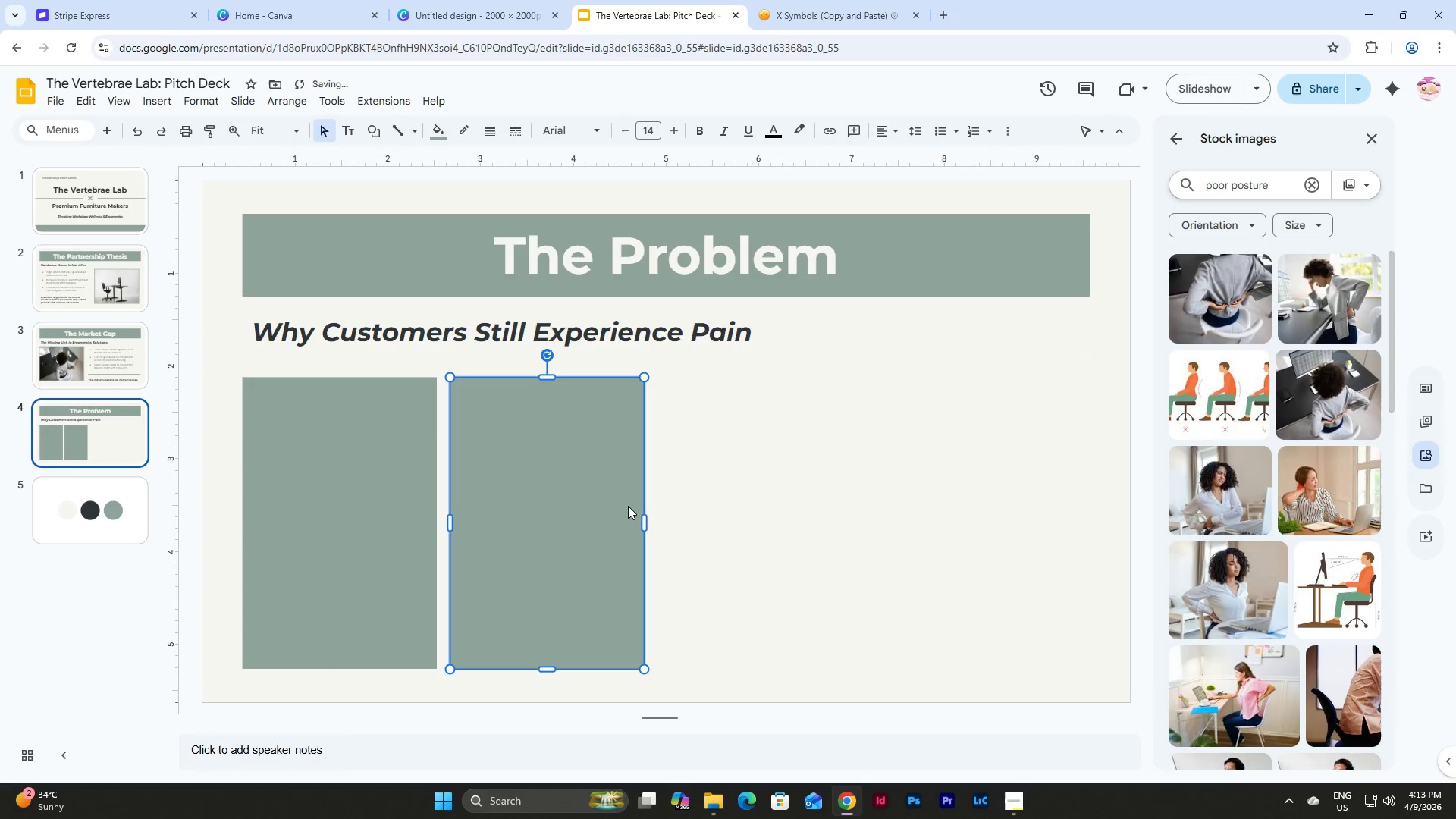 
key(Control+D)
 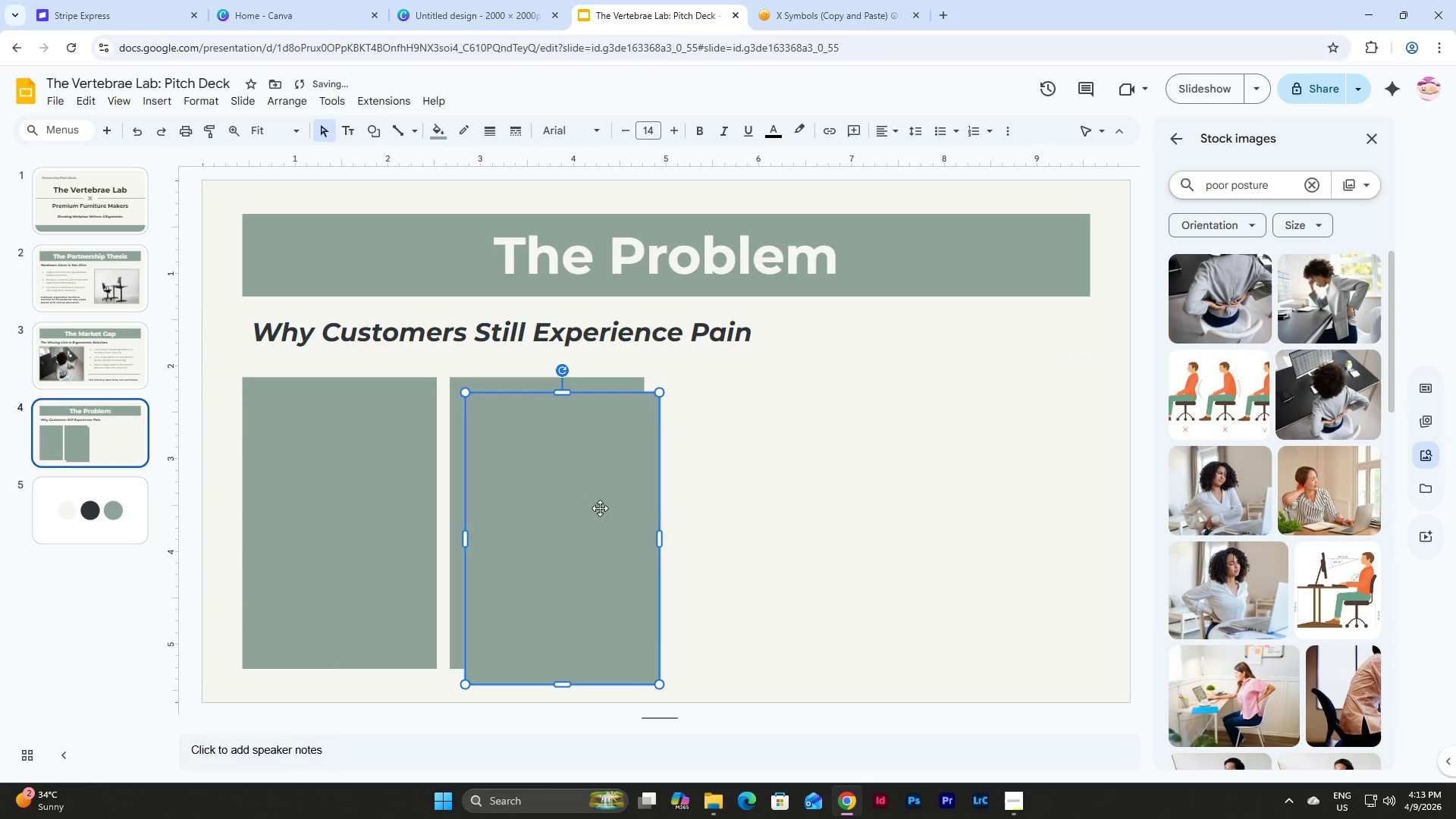 
left_click_drag(start_coordinate=[600, 508], to_coordinate=[794, 494])
 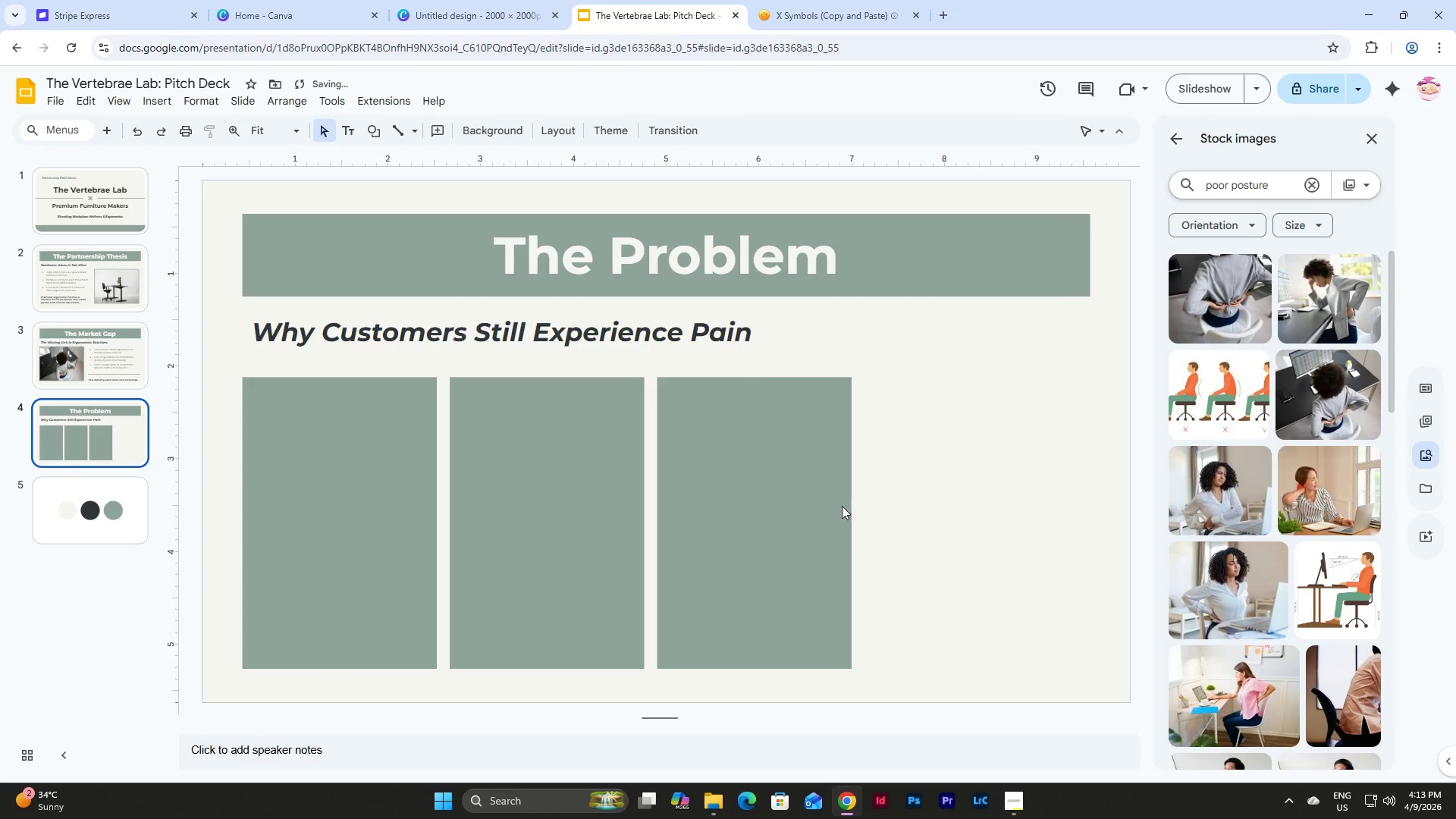 
double_click([768, 500])
 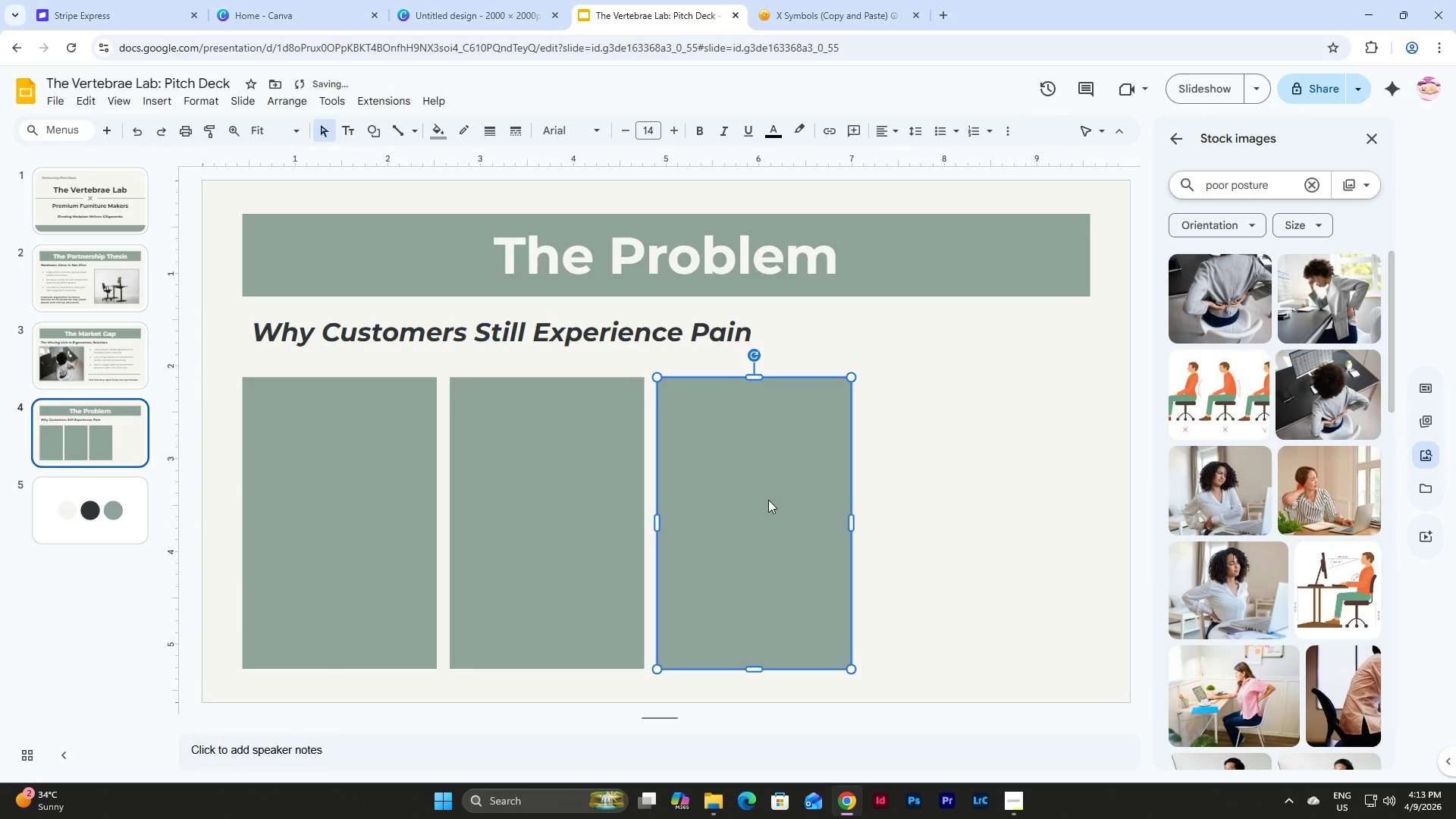 
key(Control+D)
 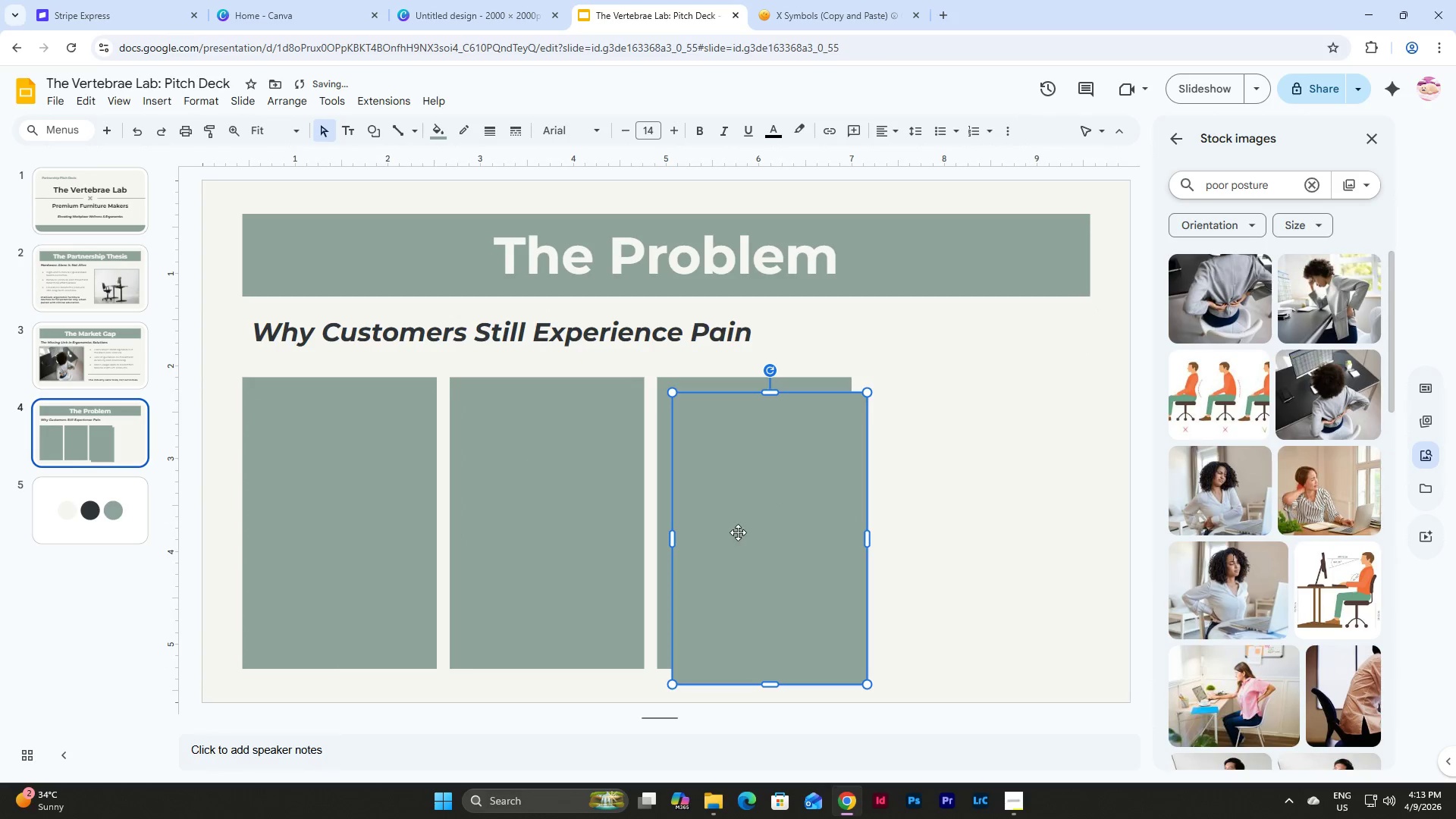 
left_click_drag(start_coordinate=[738, 532], to_coordinate=[931, 518])
 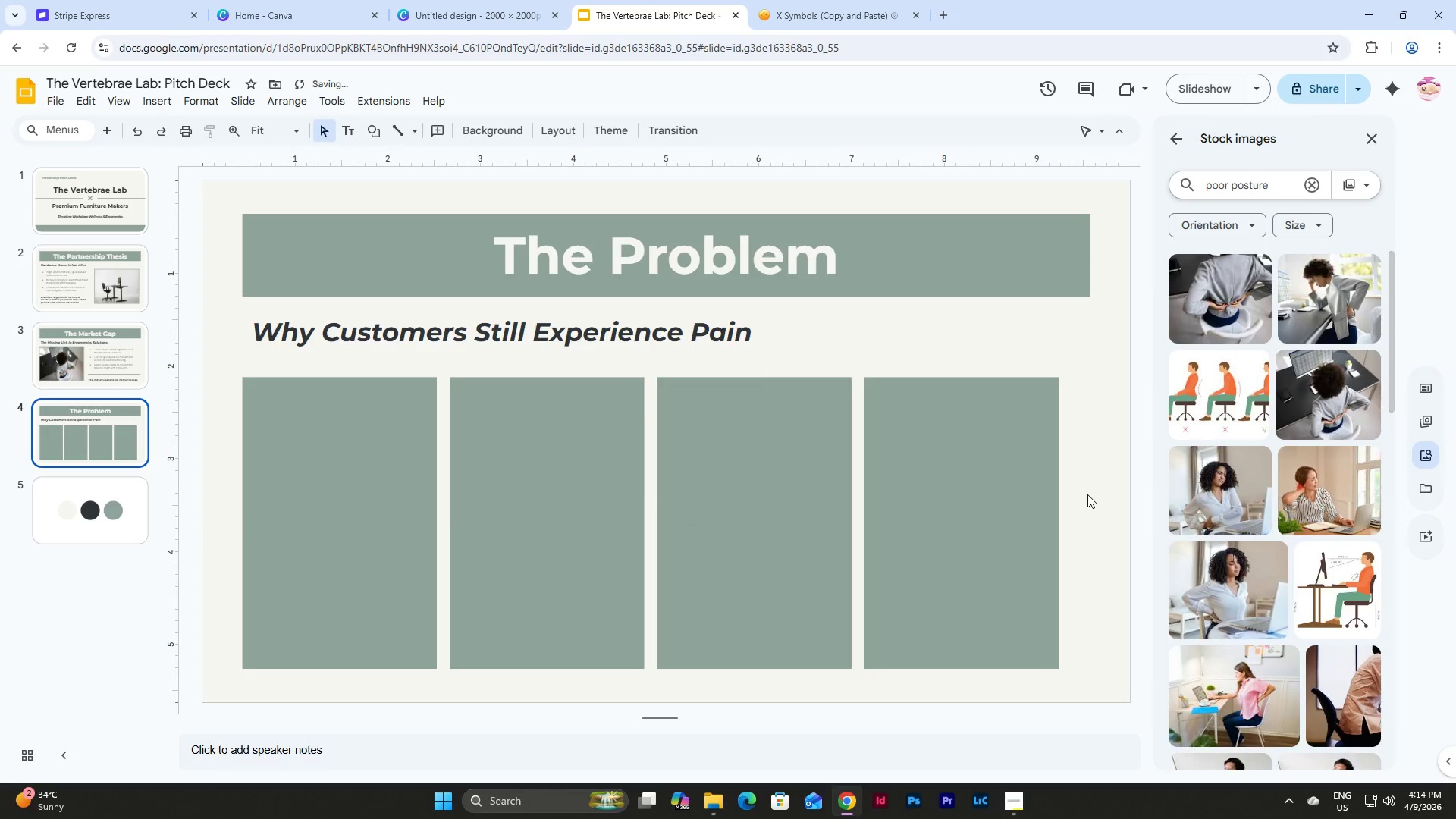 
double_click([984, 510])
 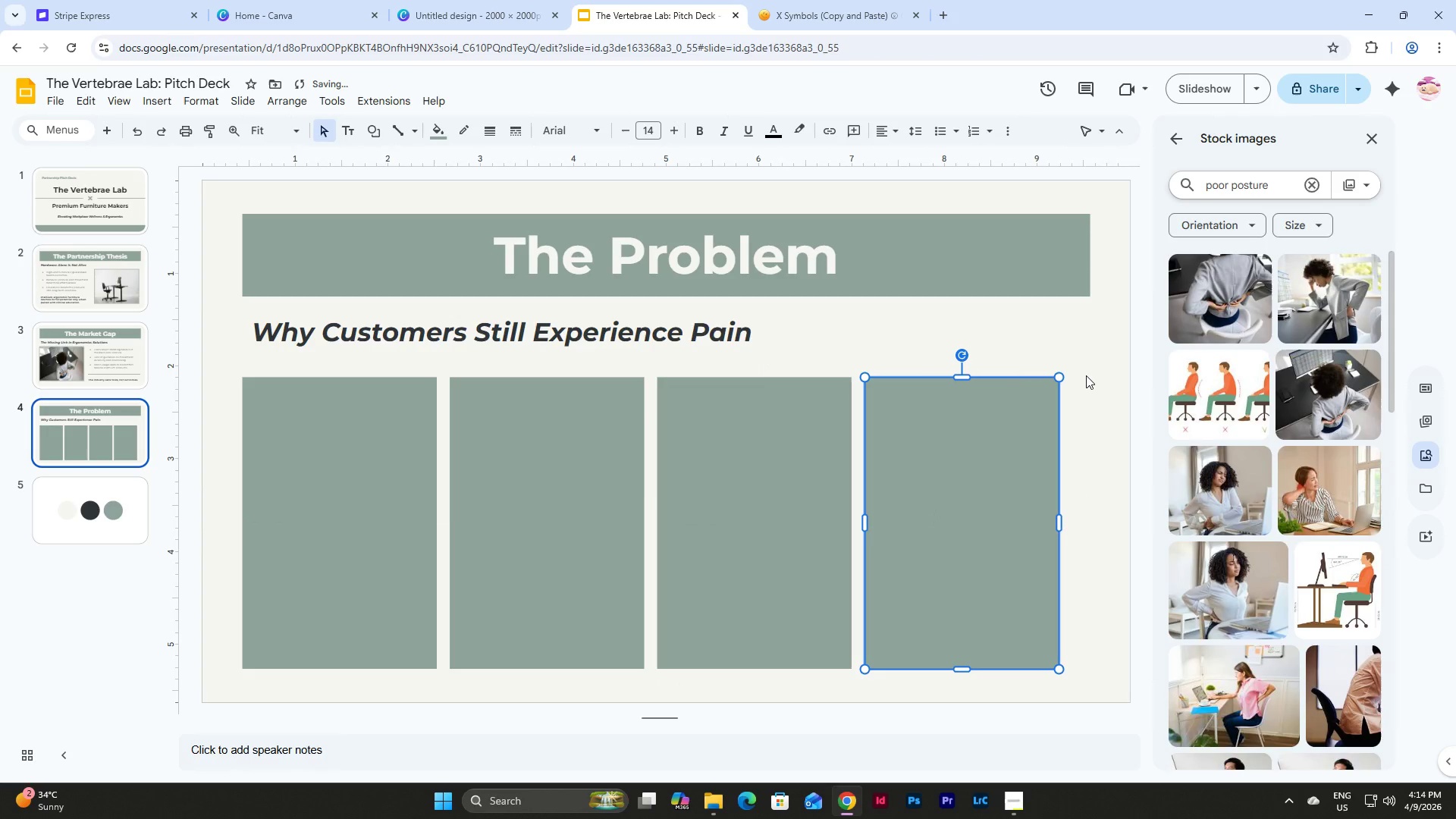 
key(Shift+ArrowRight)
 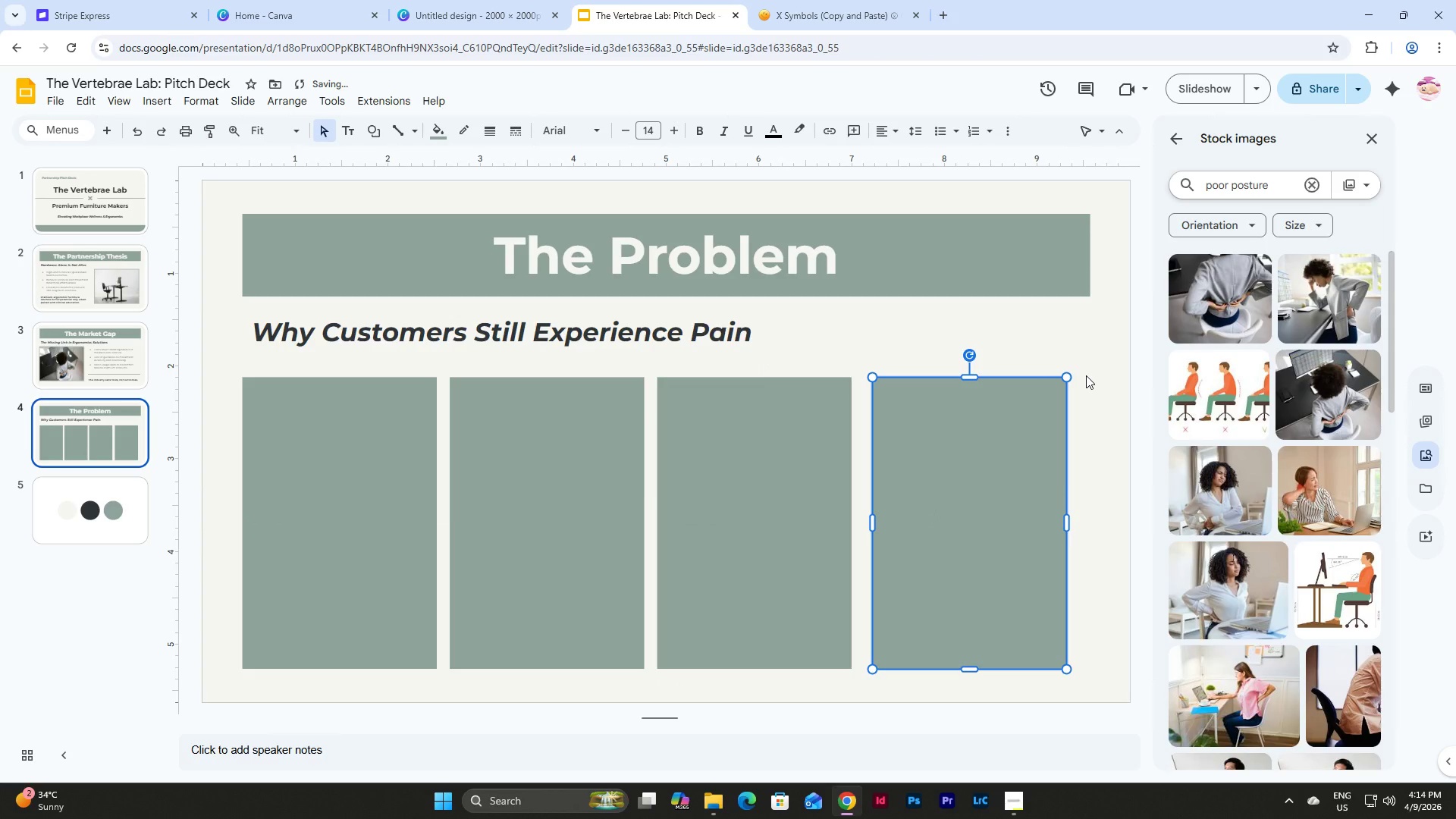 
key(Shift+ArrowRight)
 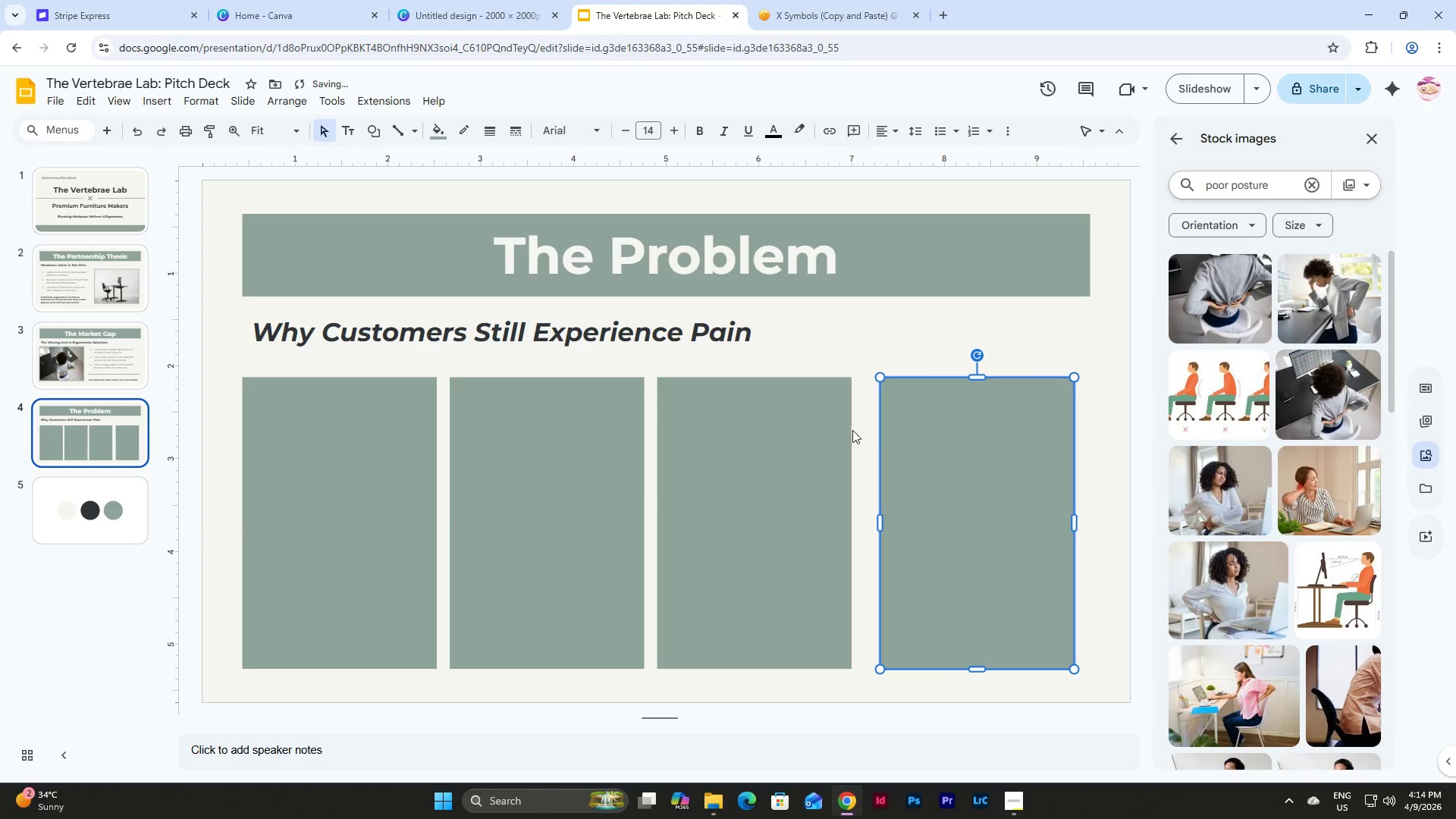 
left_click([804, 449])
 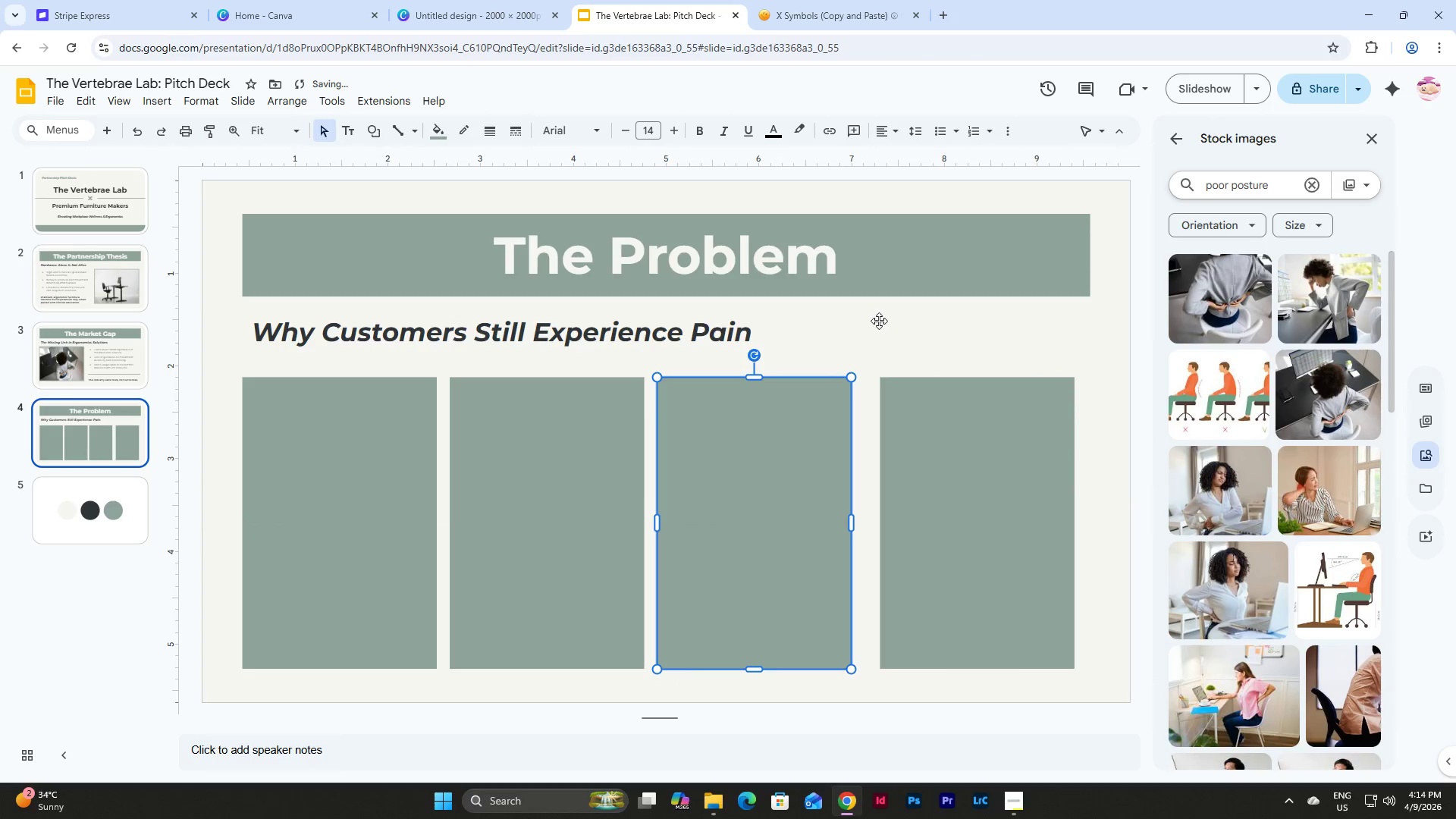 
key(Shift+ArrowRight)
 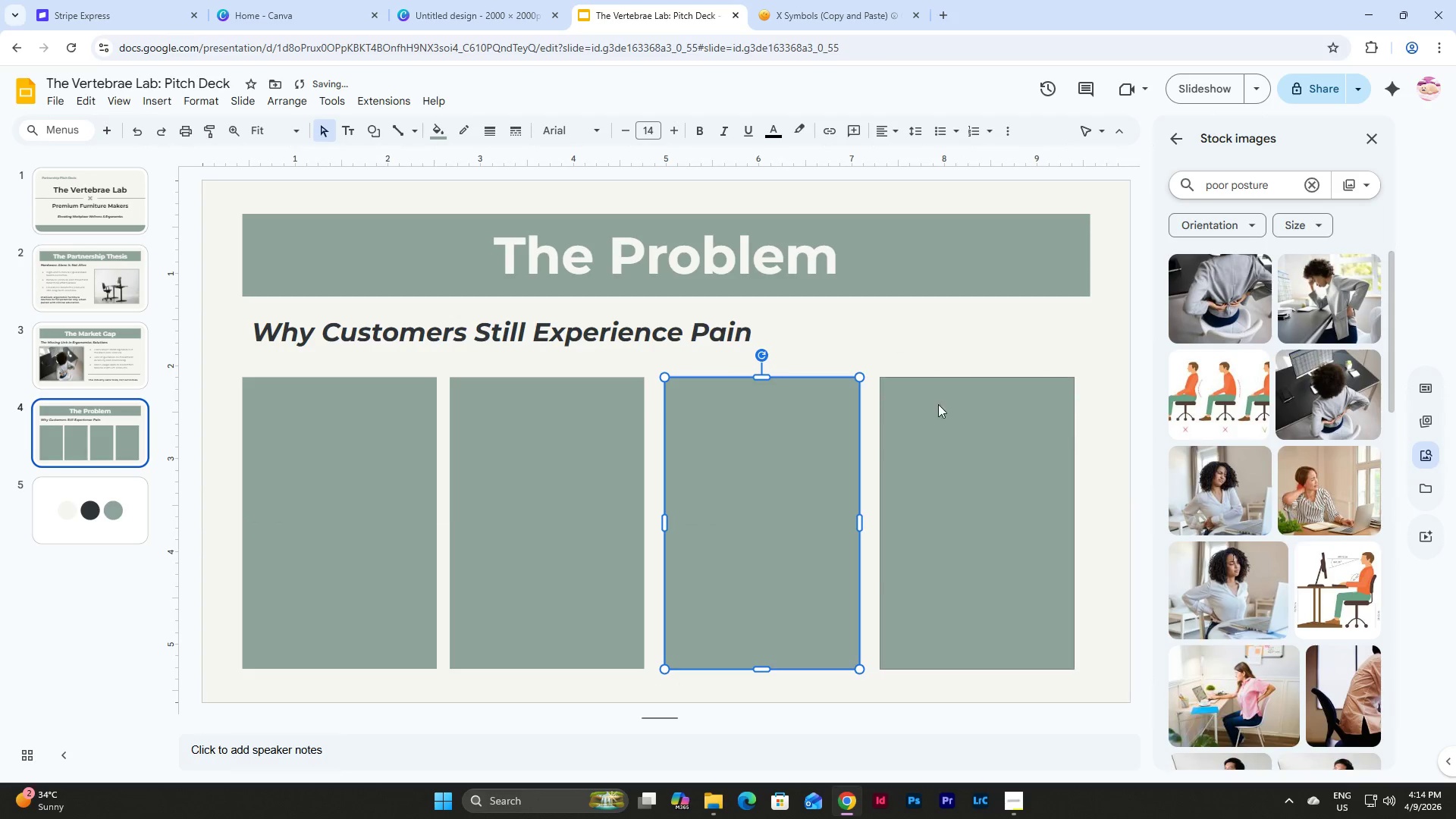 
left_click([971, 454])
 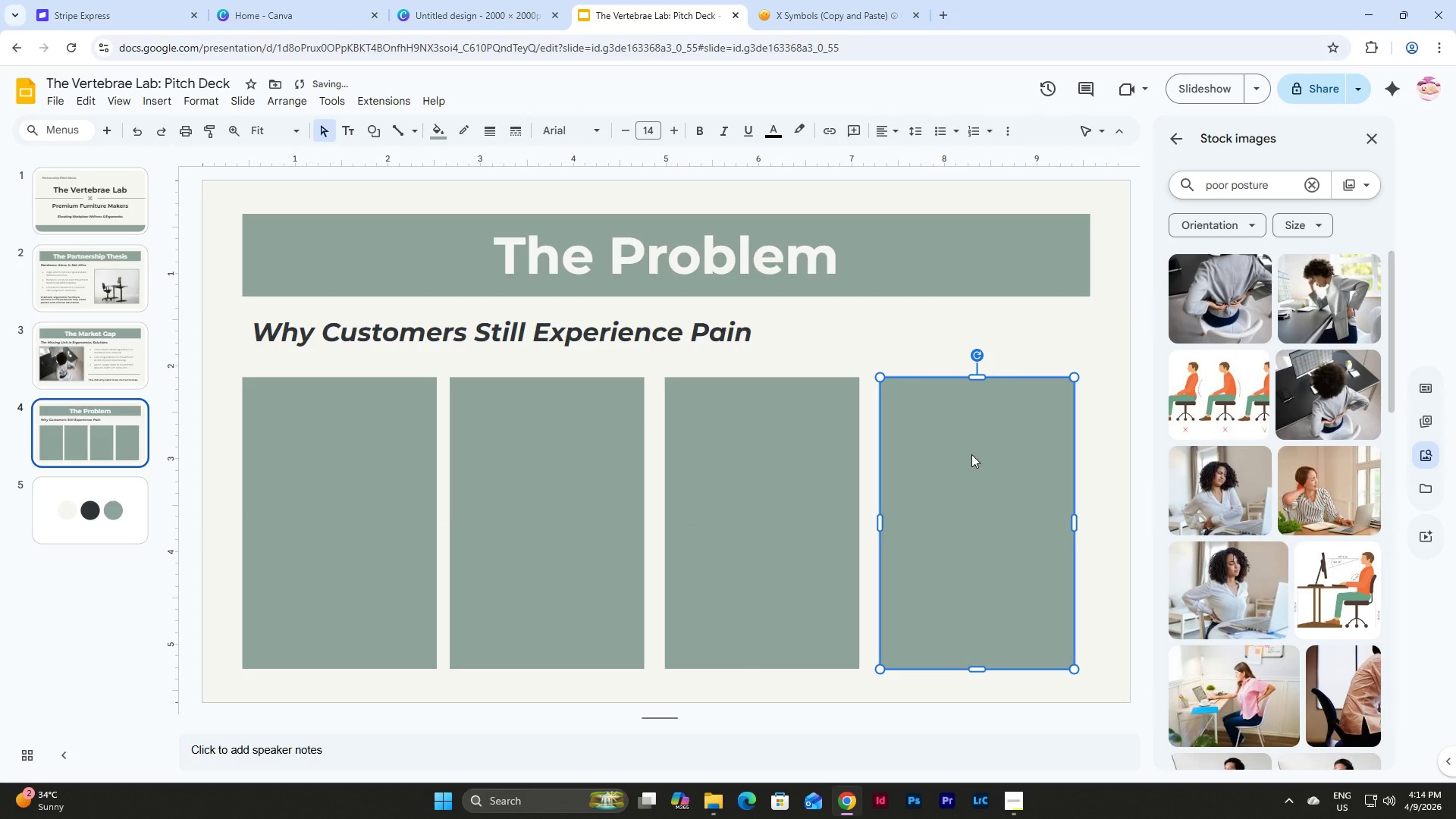 
key(Shift+ArrowRight)
 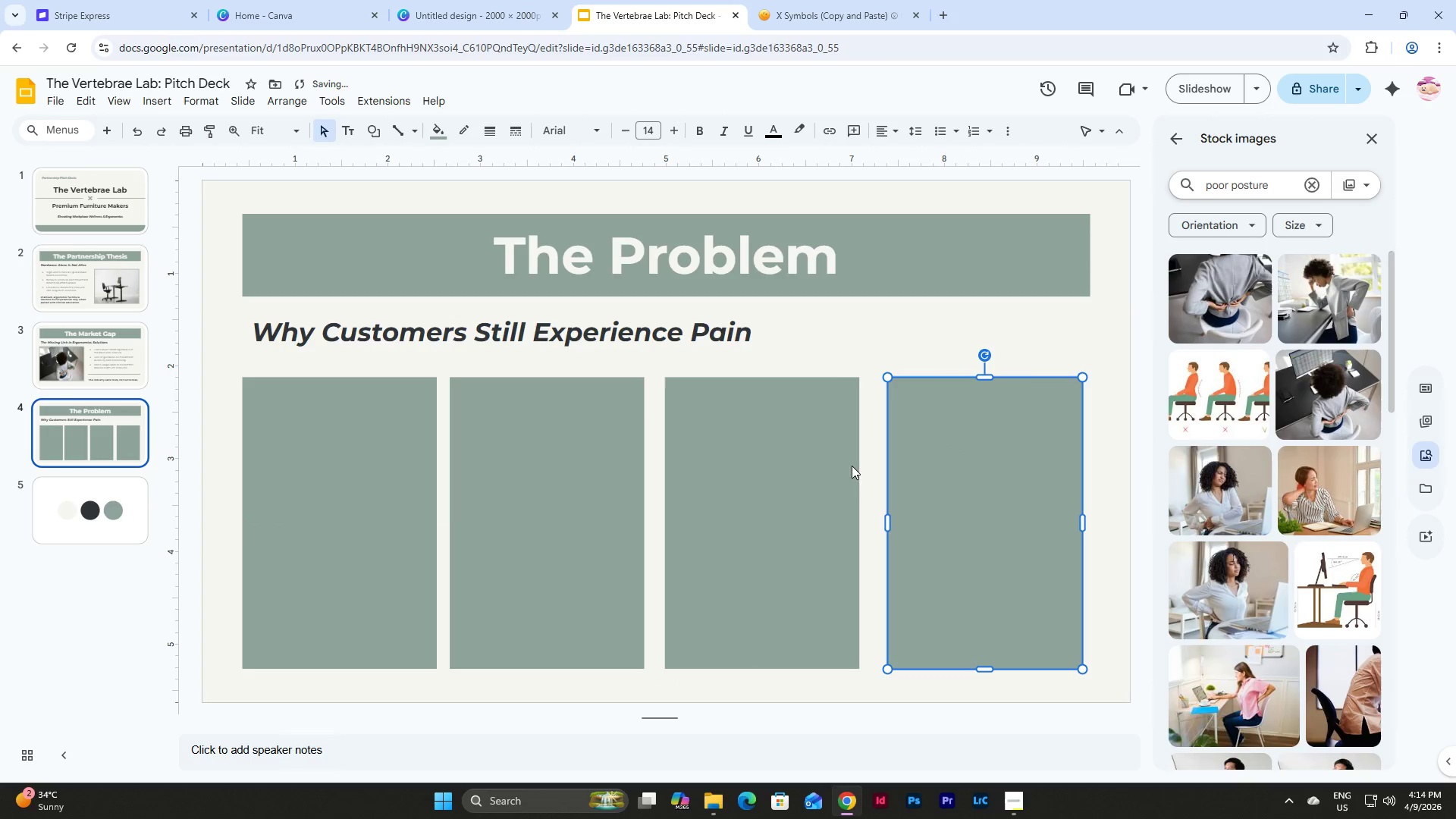 
left_click([773, 472])
 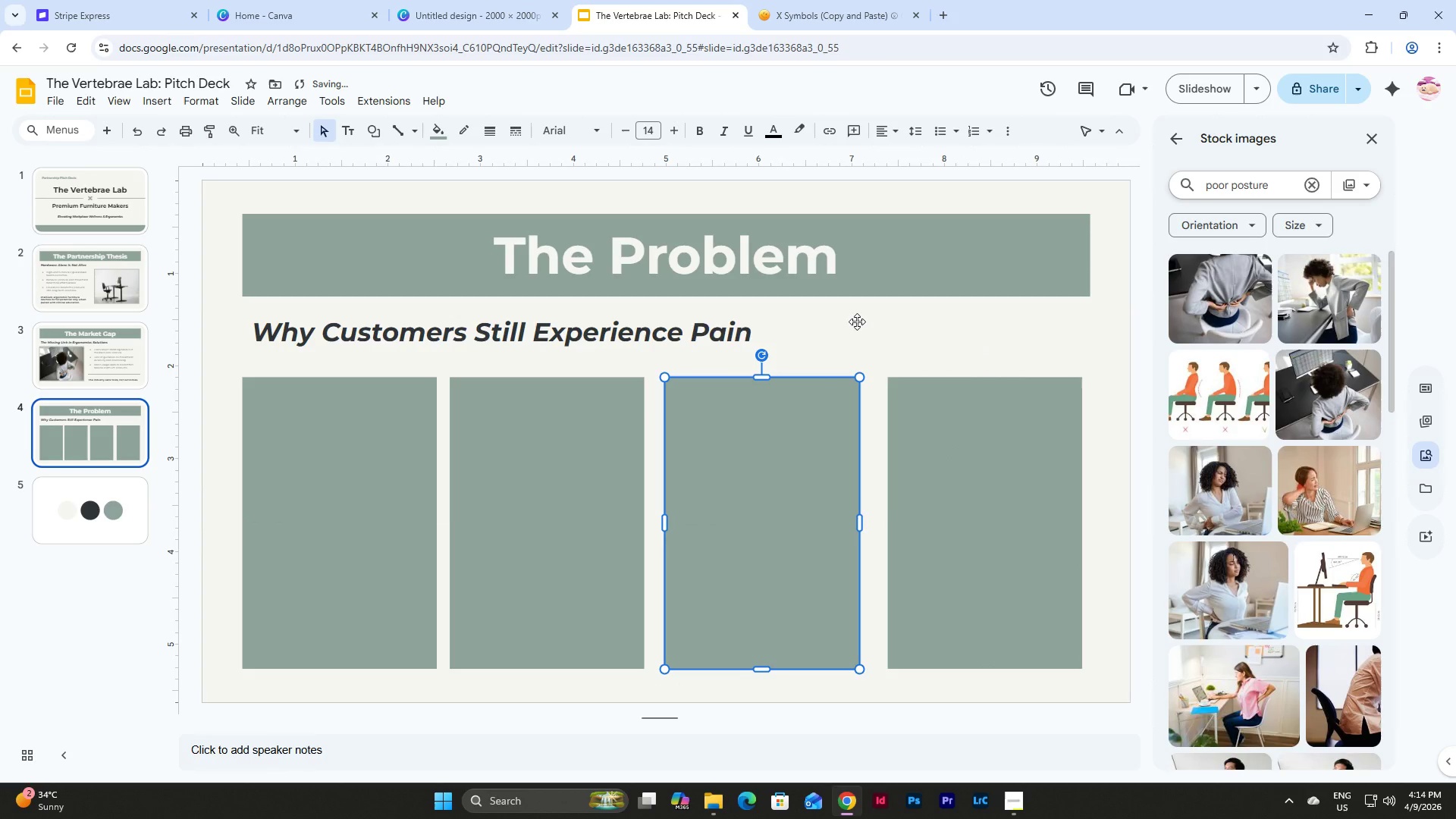 
key(Shift+ArrowRight)
 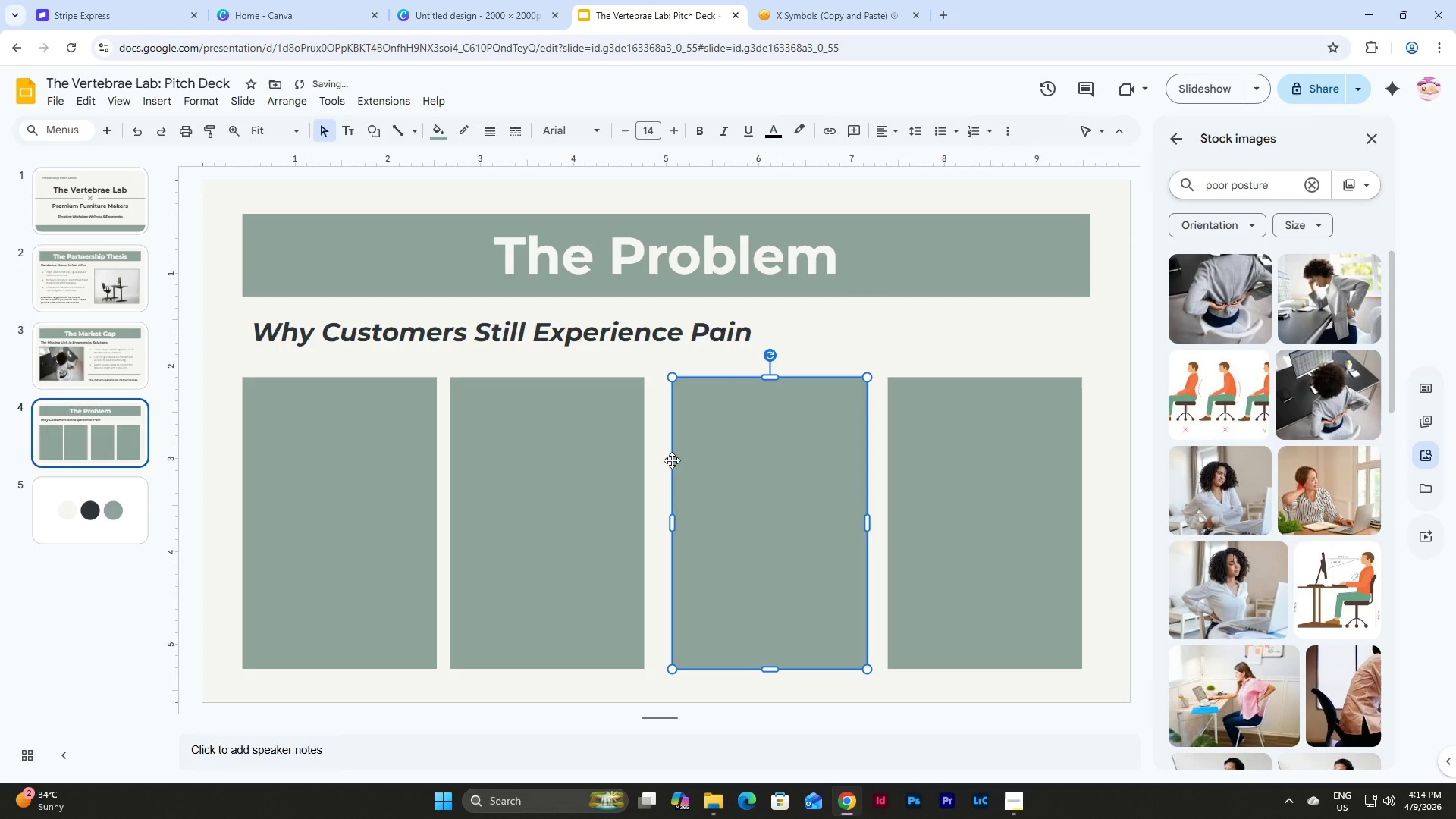 
left_click([582, 483])
 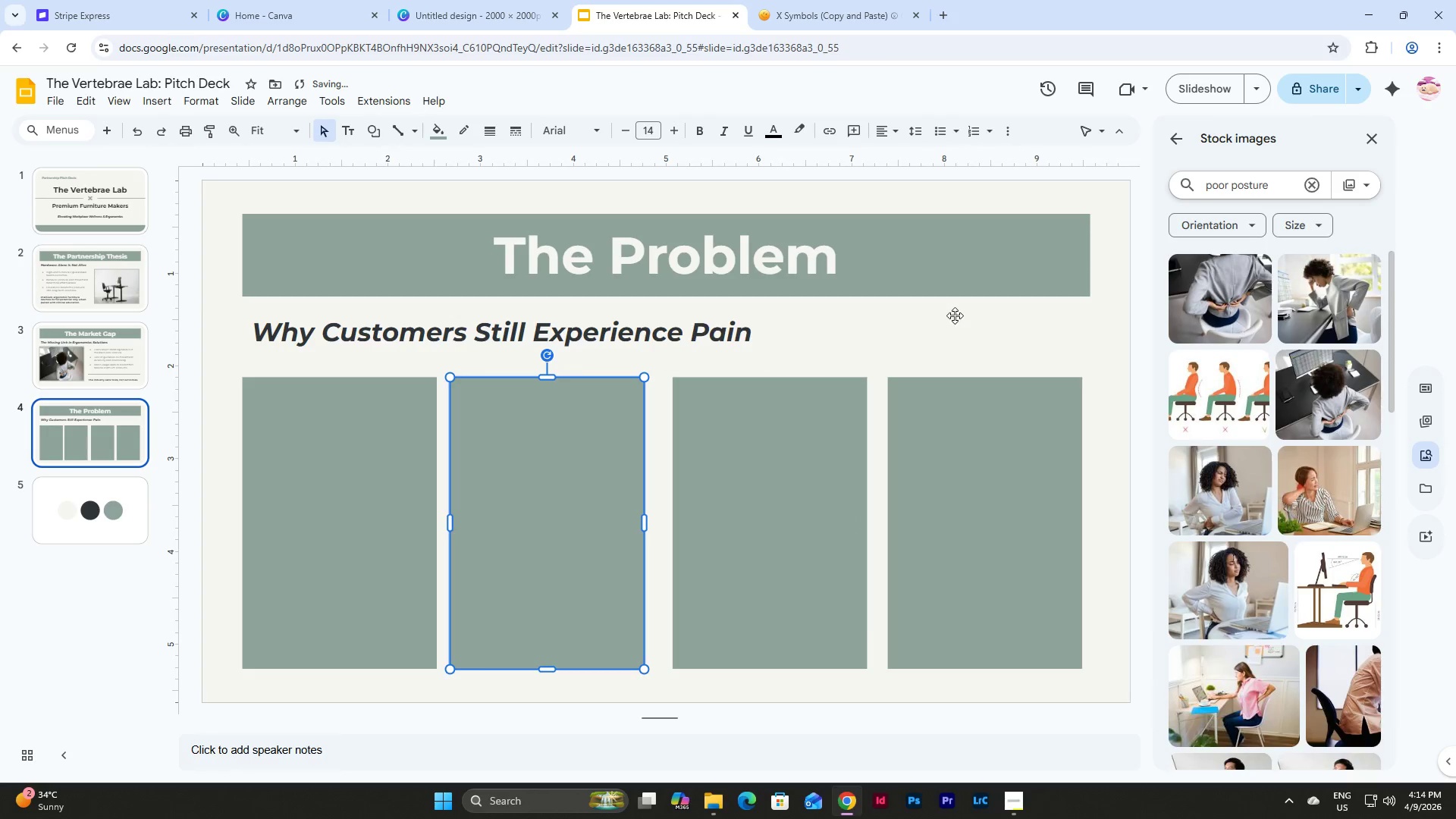 
key(Shift+ArrowRight)
 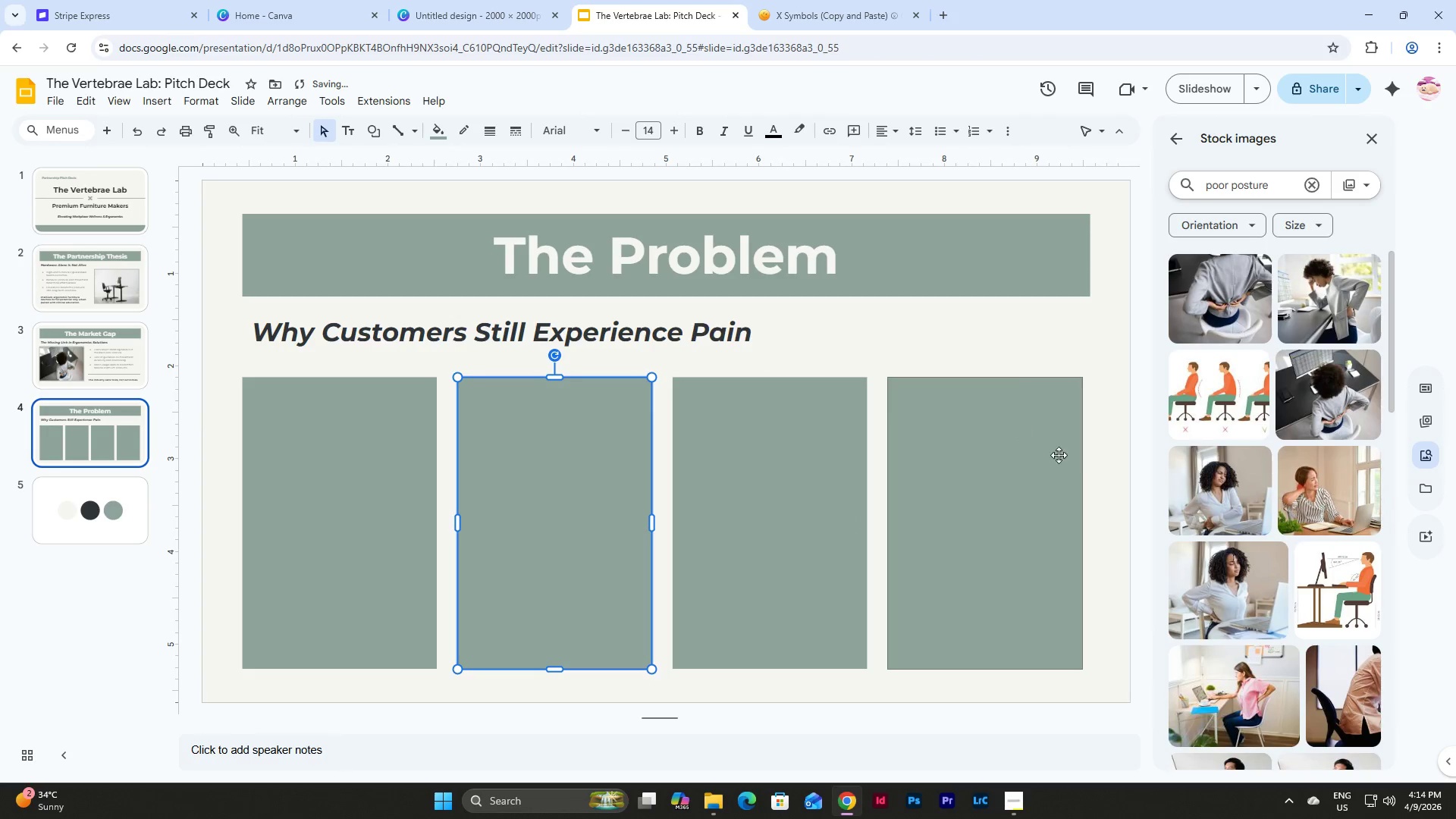 
left_click([1090, 468])
 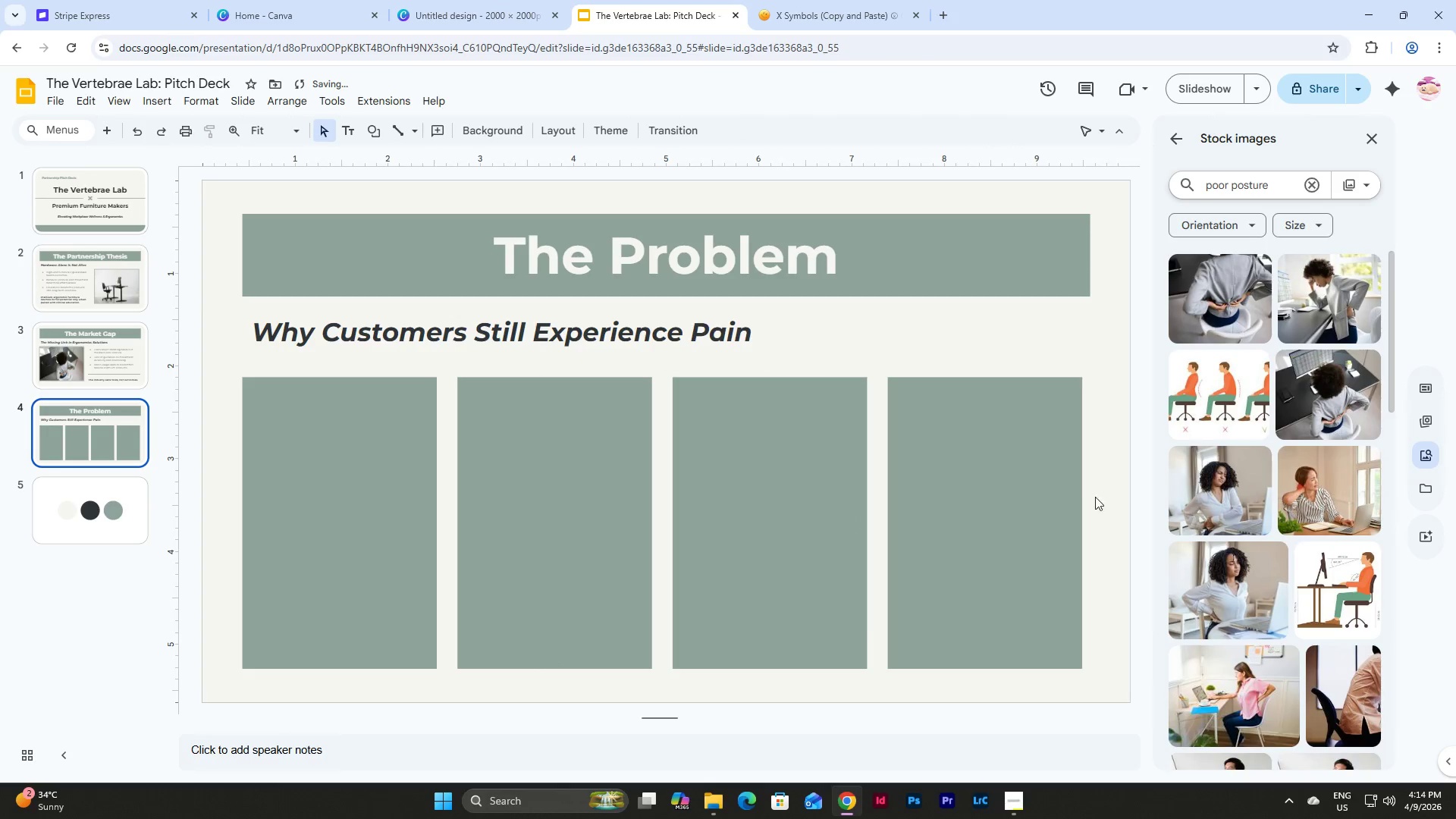 
left_click_drag(start_coordinate=[1095, 497], to_coordinate=[348, 431])
 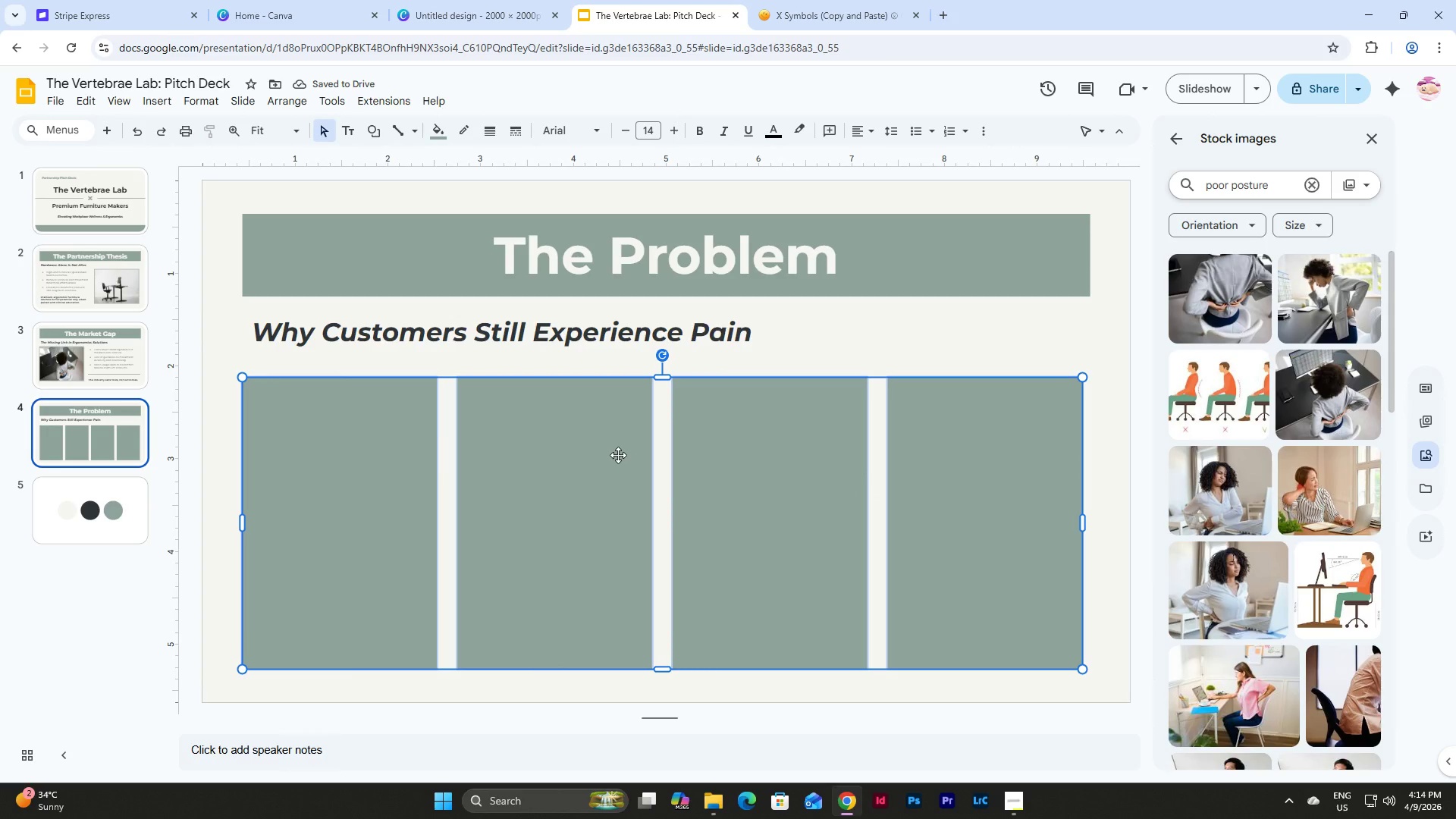 
left_click_drag(start_coordinate=[618, 455], to_coordinate=[625, 453])
 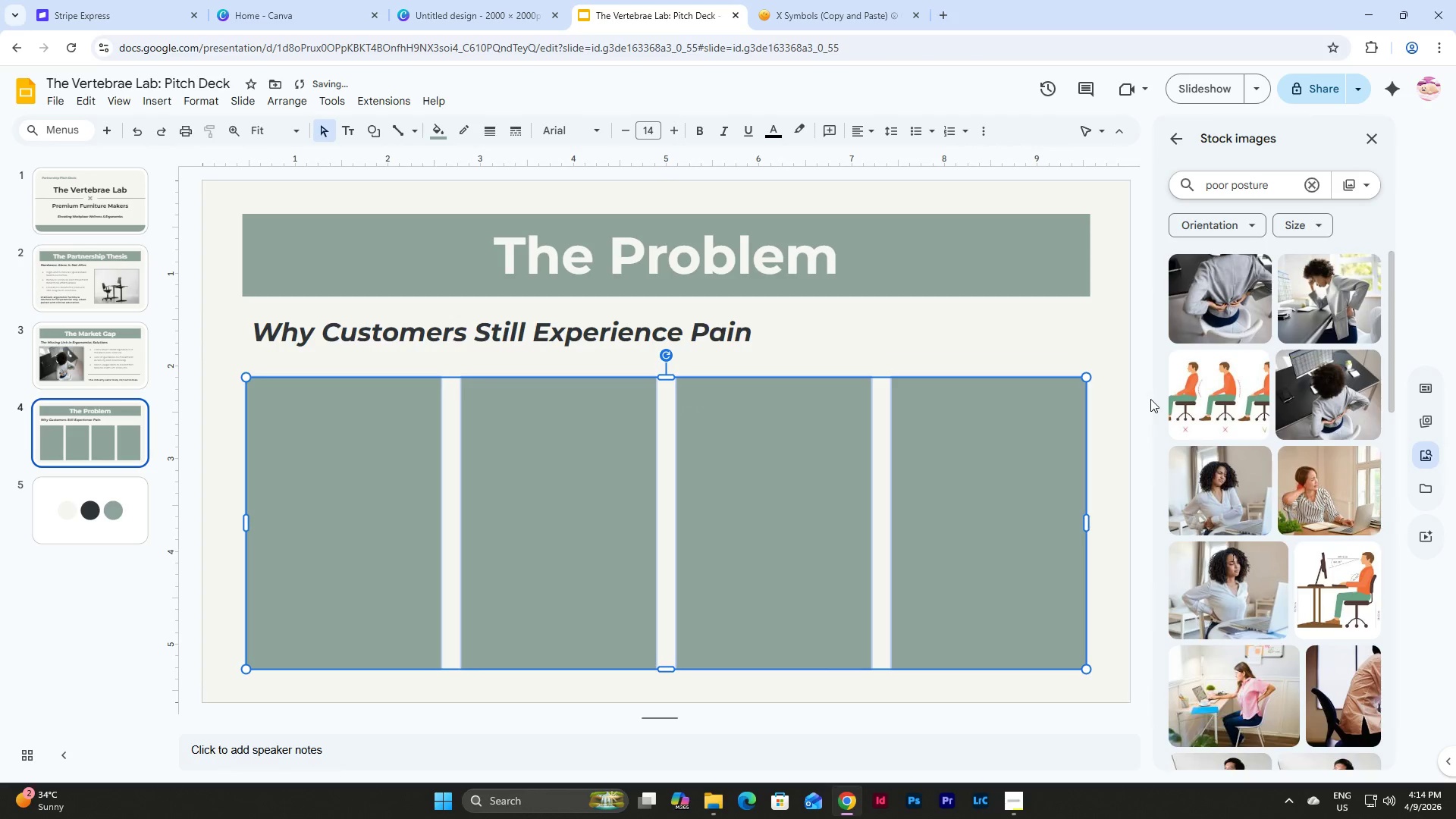 
left_click([1102, 325])
 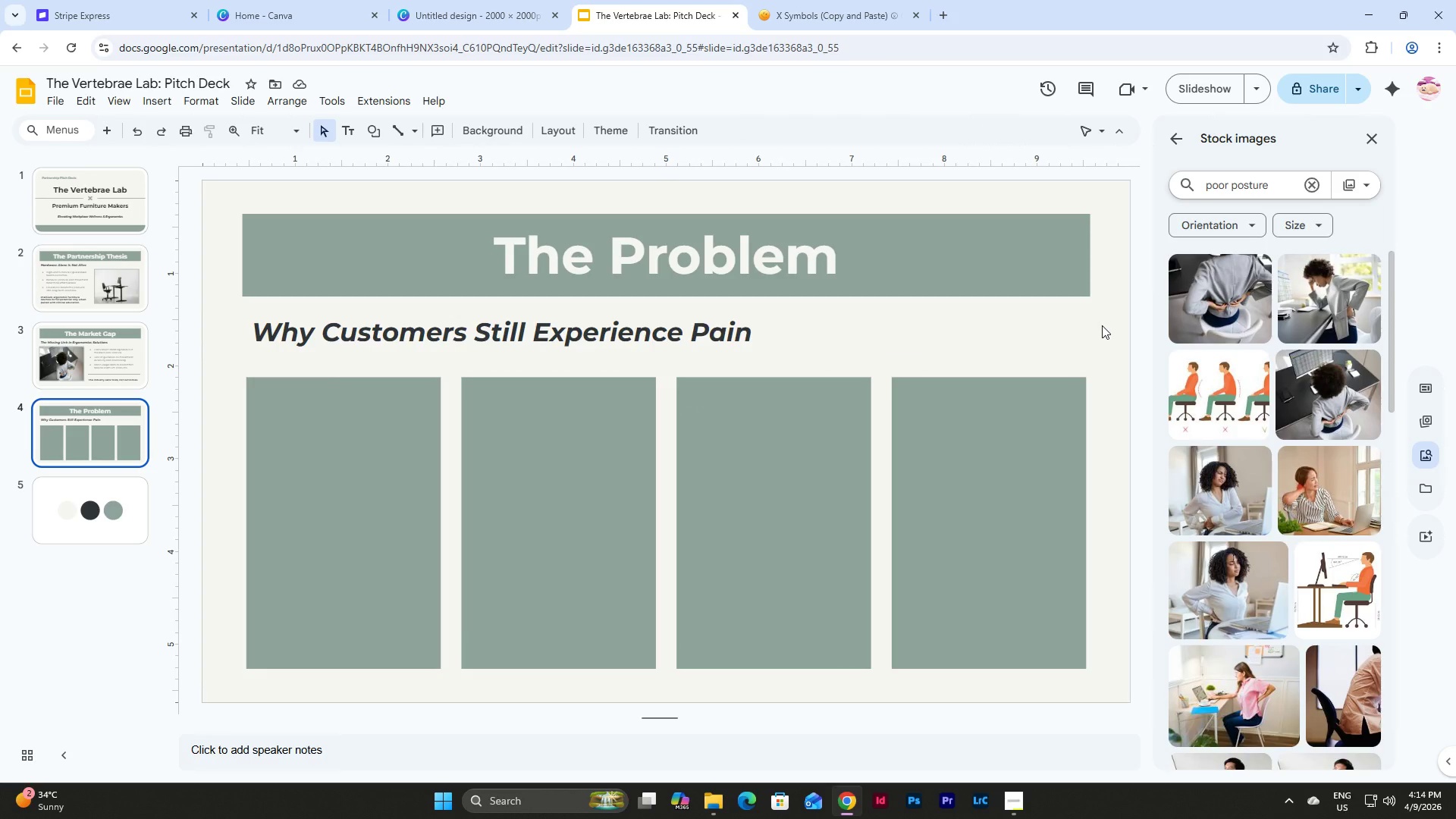 
wait(5.22)
 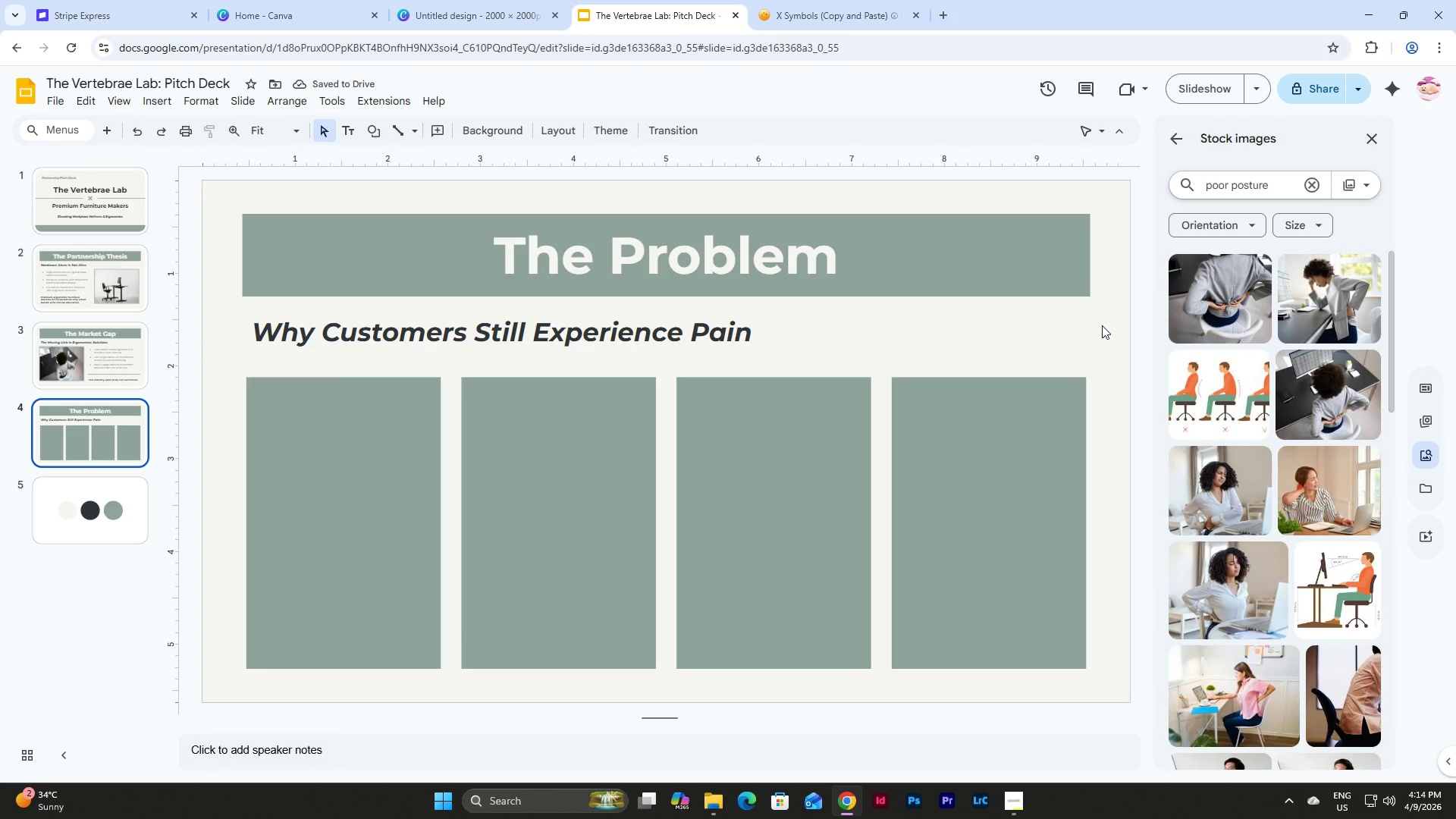 
left_click([1259, 184])
 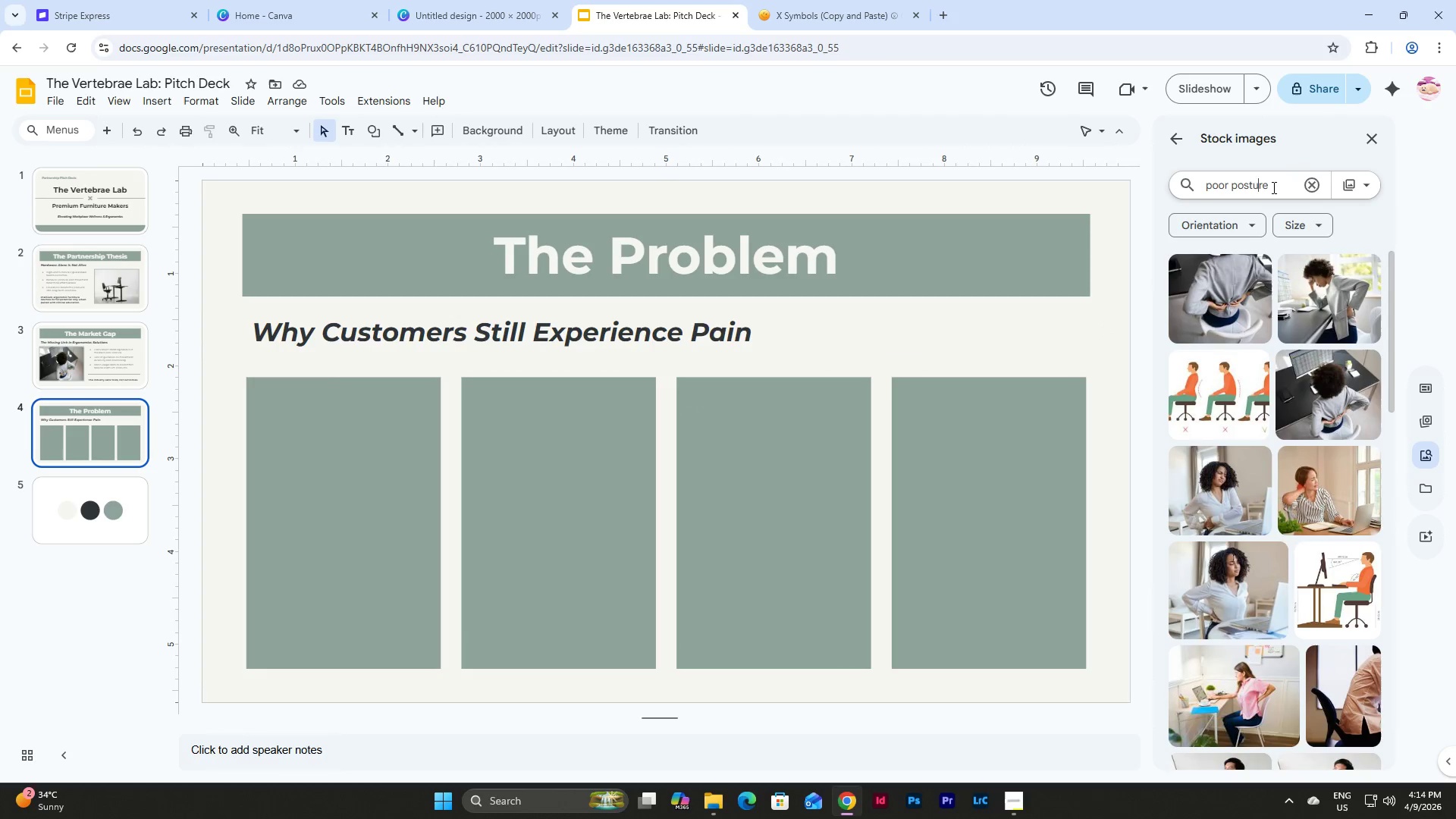 
left_click_drag(start_coordinate=[1272, 187], to_coordinate=[1197, 184])
 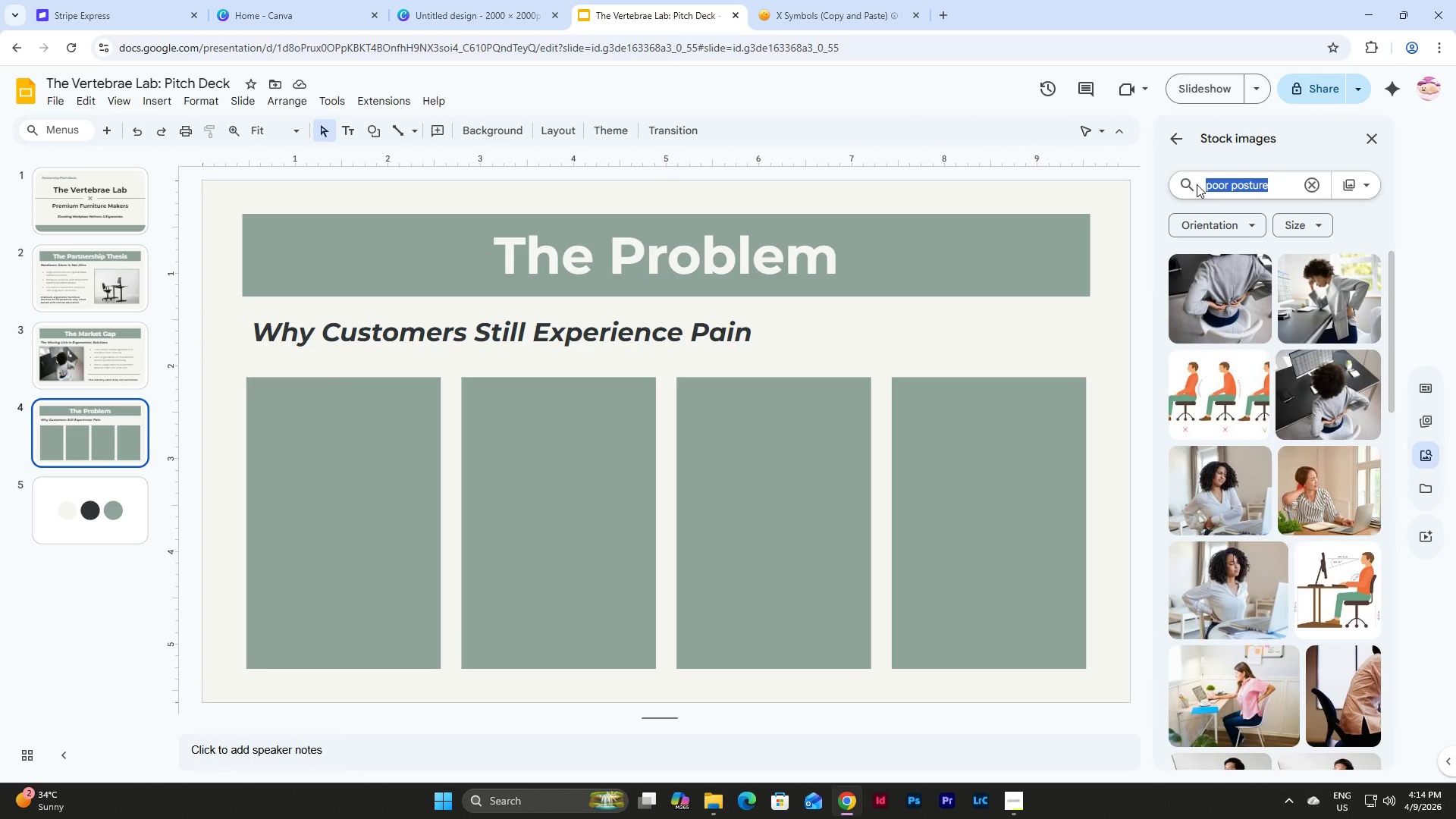 
type(measu)
key(Backspace)
key(Backspace)
key(Backspace)
key(Backspace)
key(Backspace)
type(ruller)
key(Backspace)
key(Backspace)
key(Backspace)
type(er icon)
 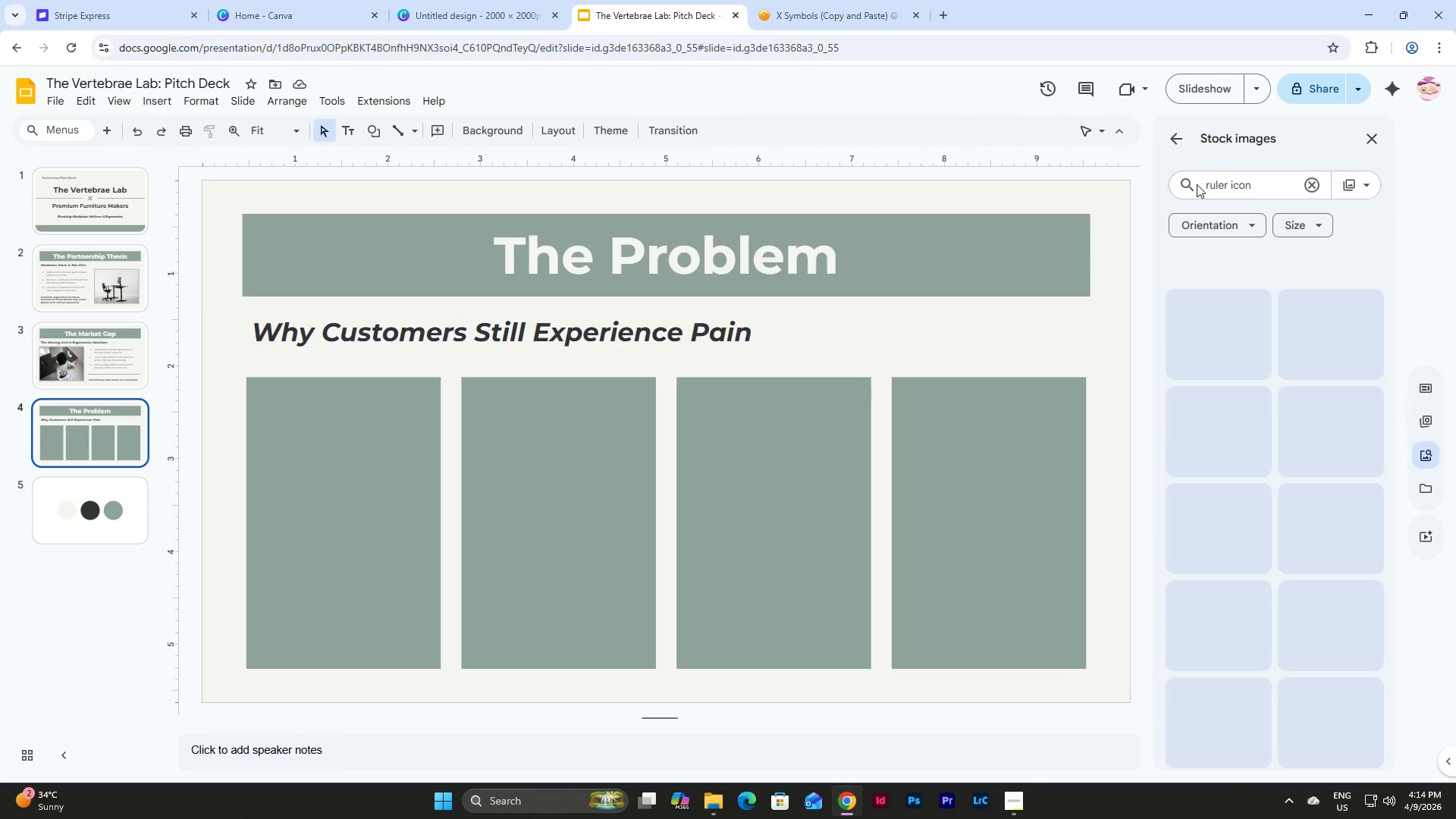 
key(Enter)
 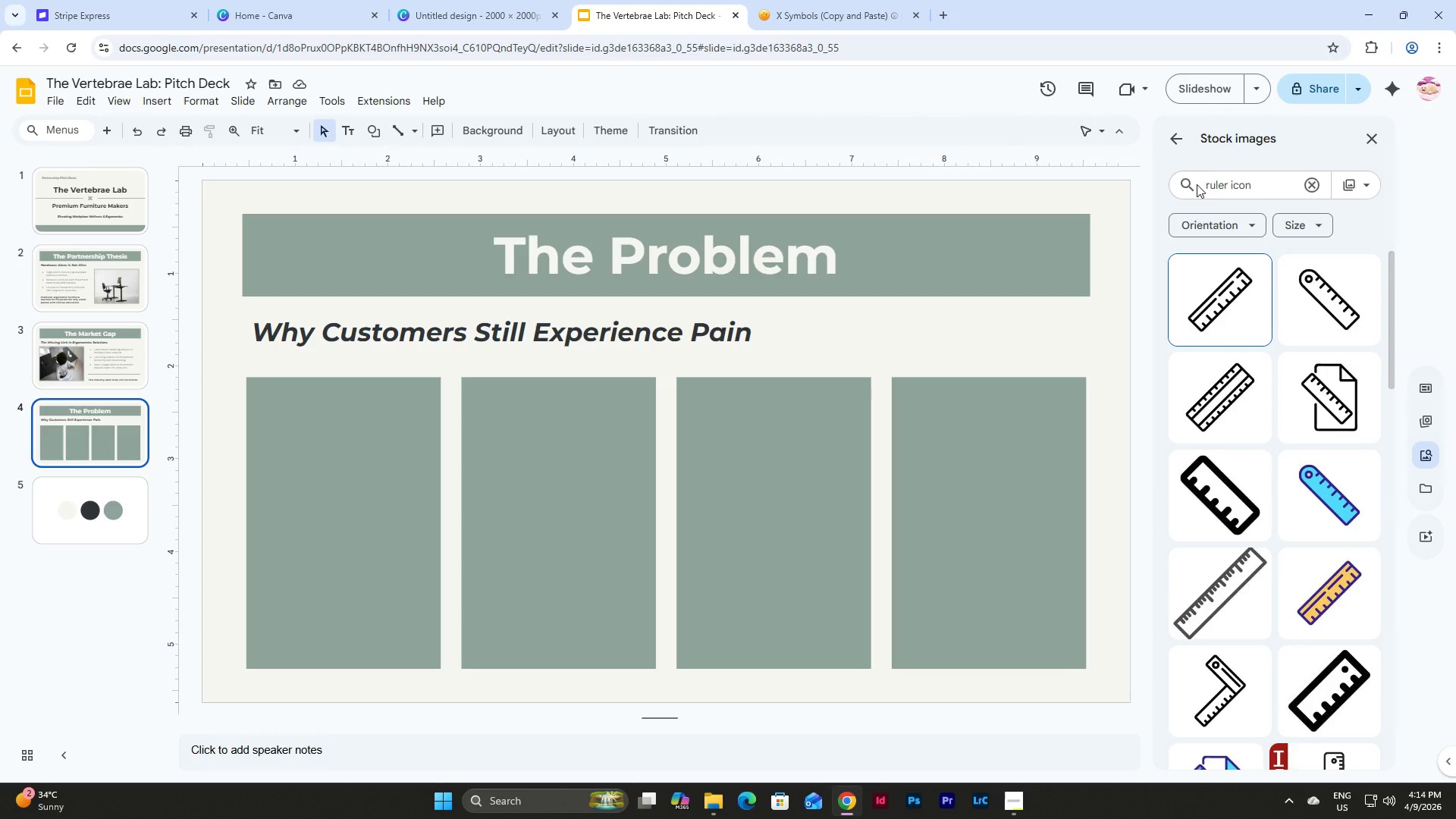 
scroll: coordinate [1197, 322], scroll_direction: down, amount: 7.0
 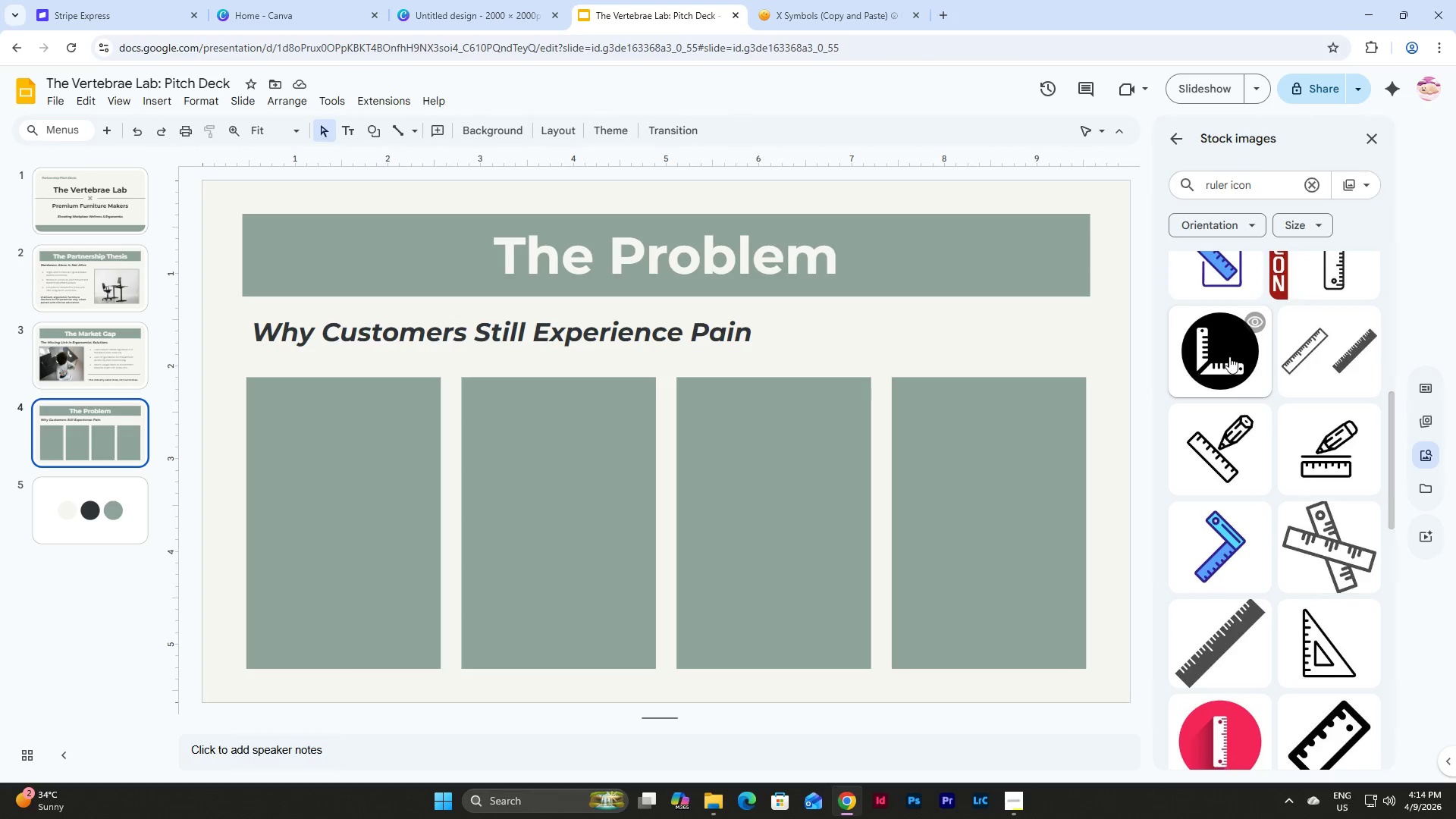 
left_click([1229, 353])
 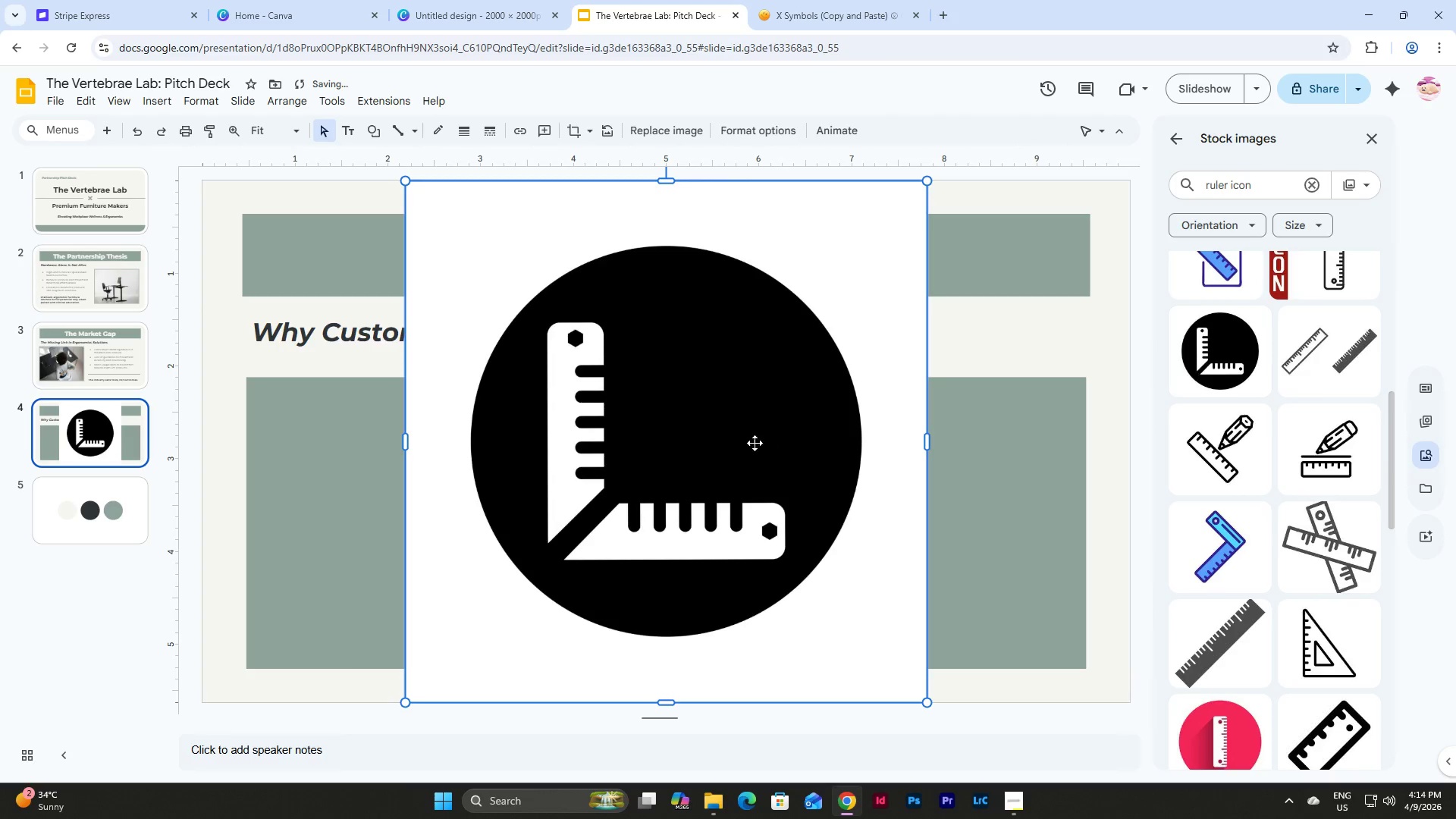 
left_click([723, 397])
 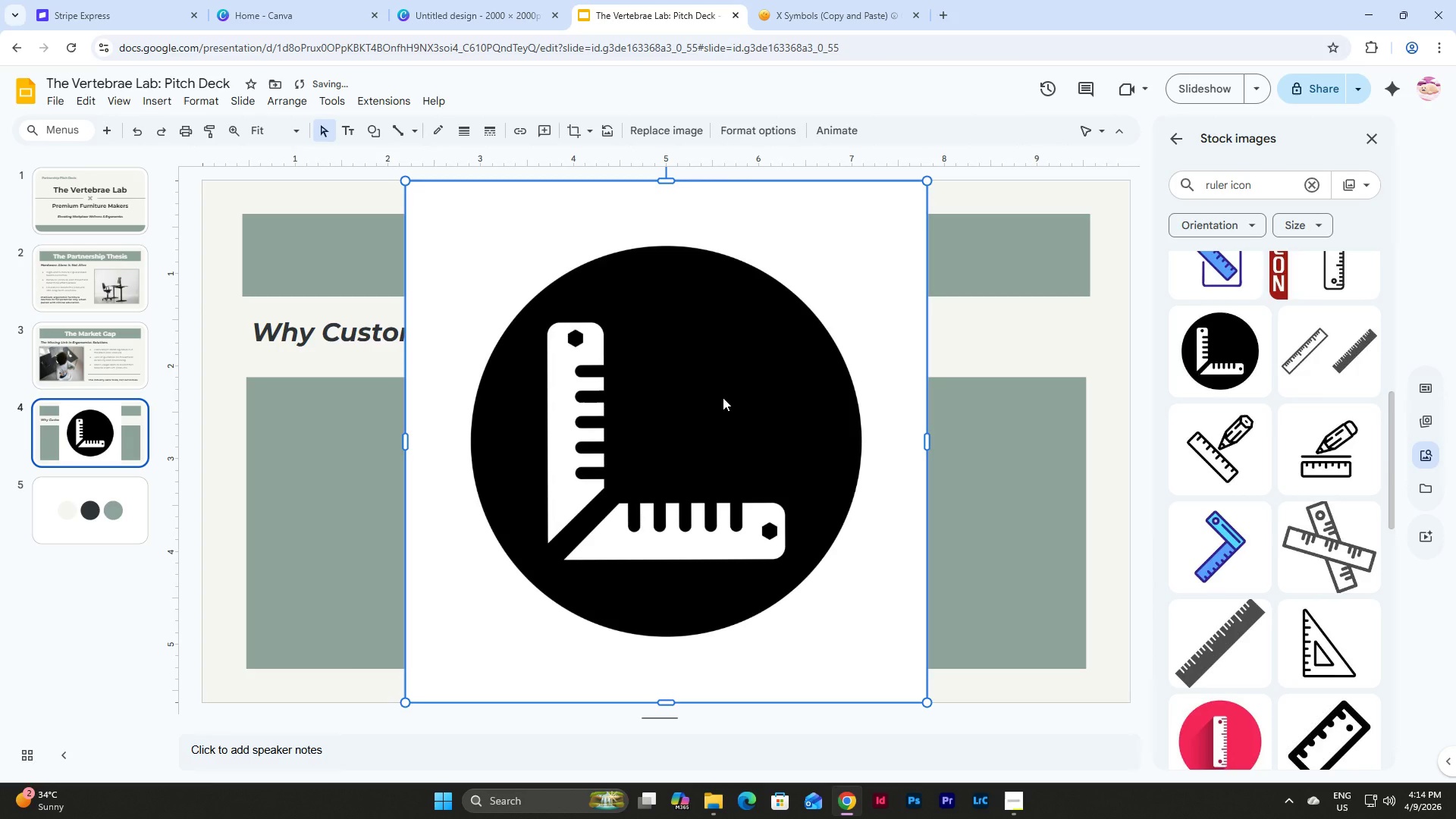 
key(Control+ControlLeft)
 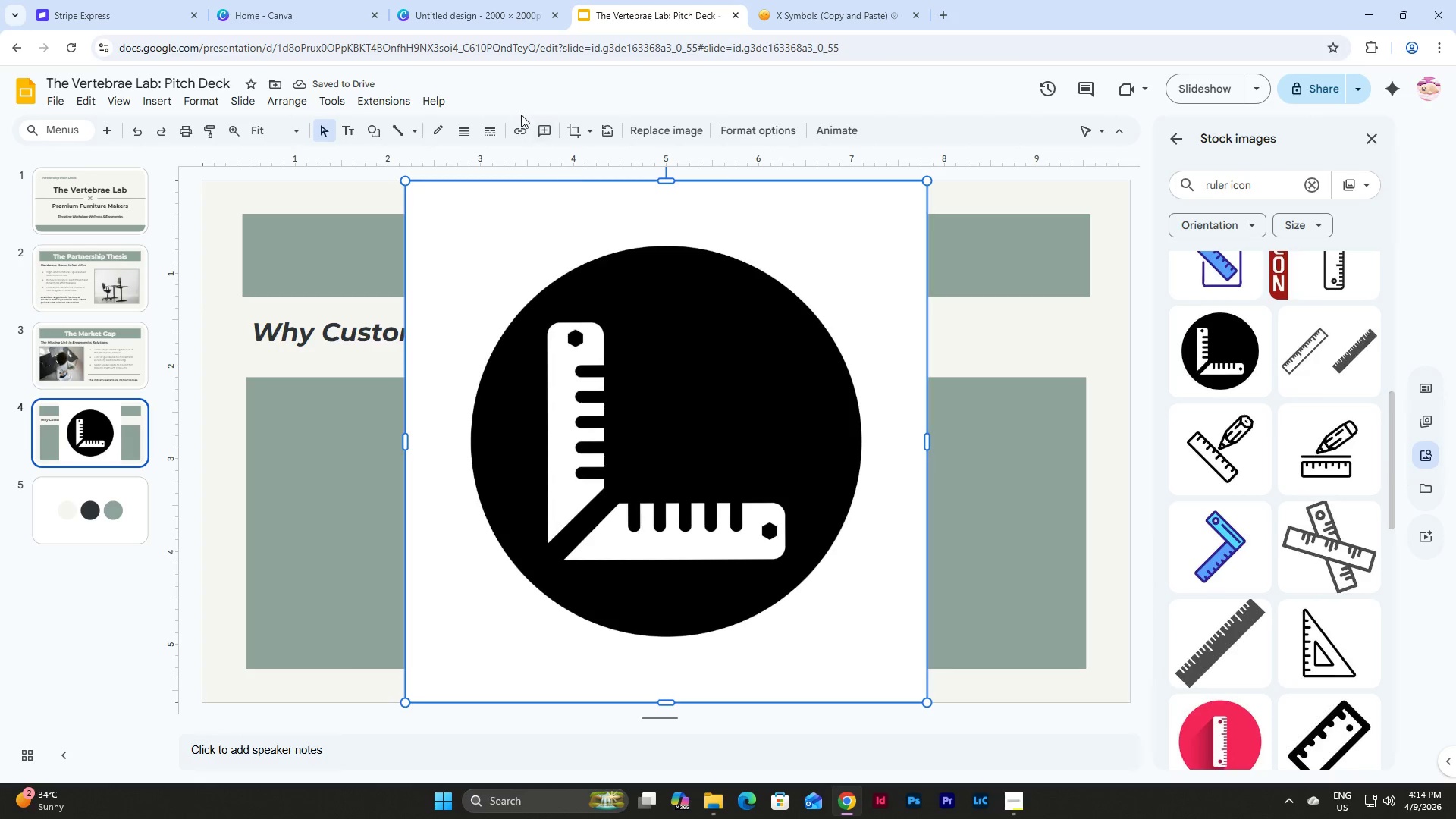 
key(Control+C)
 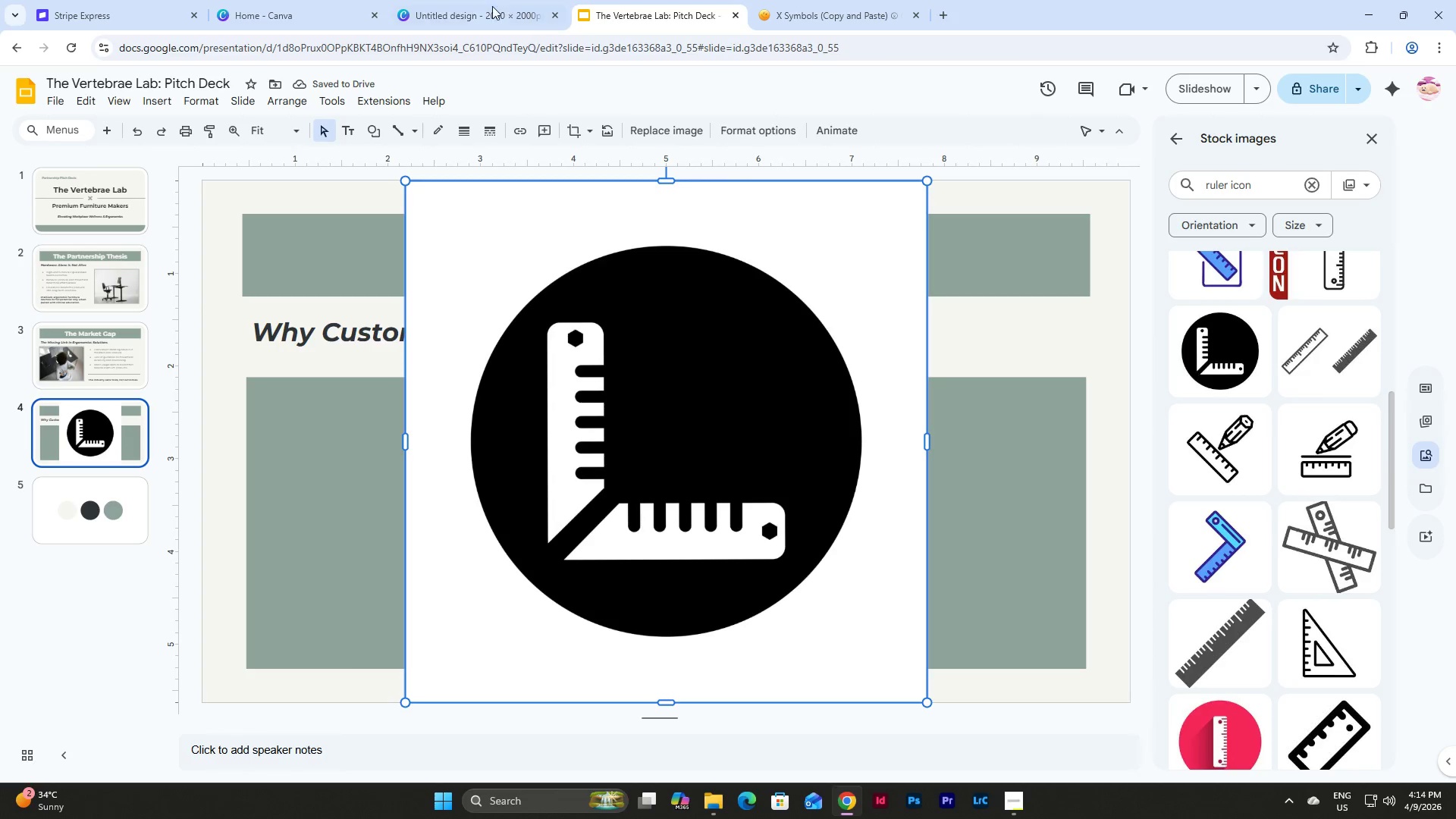 
left_click([477, 0])
 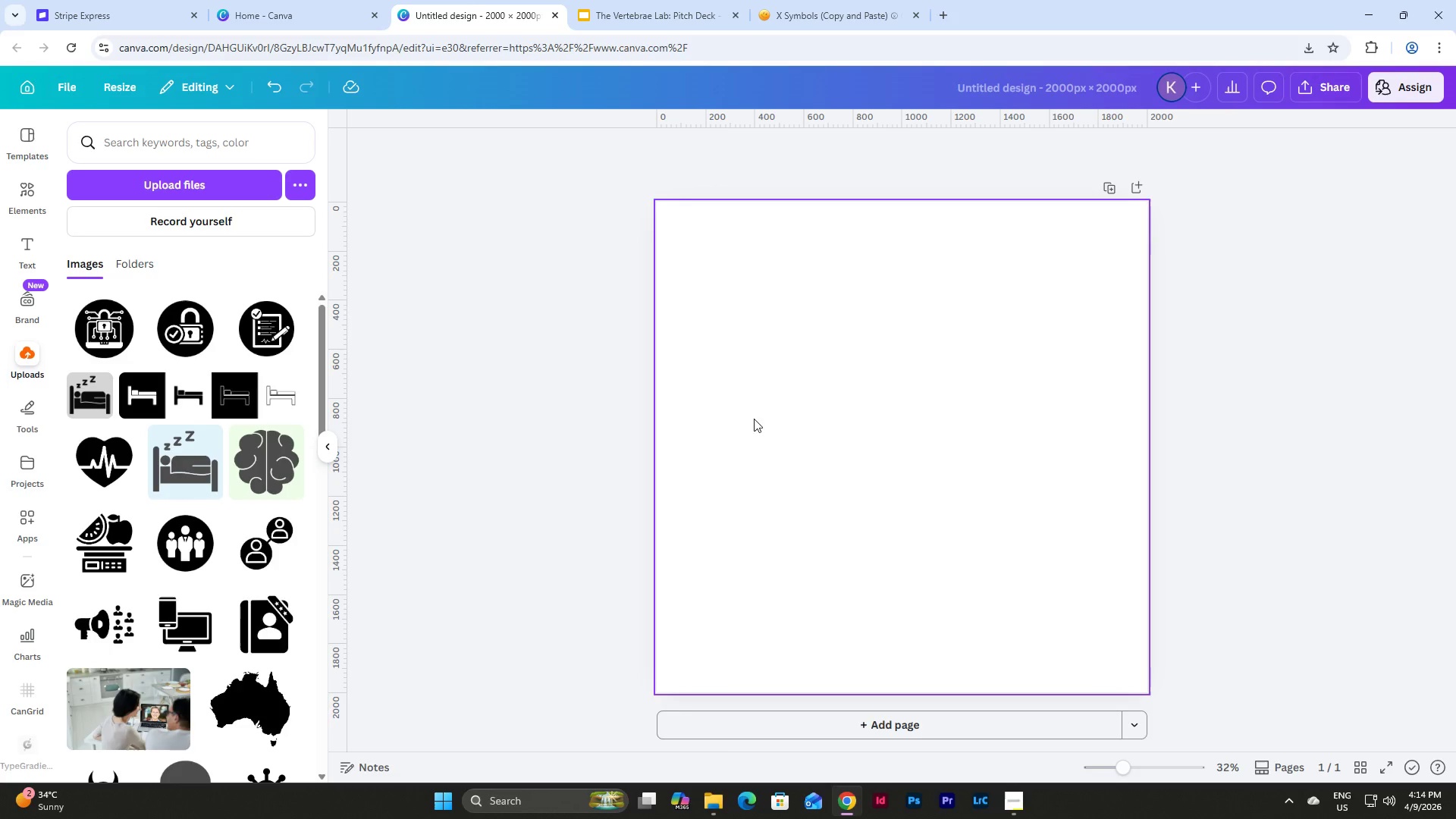 
left_click([757, 427])
 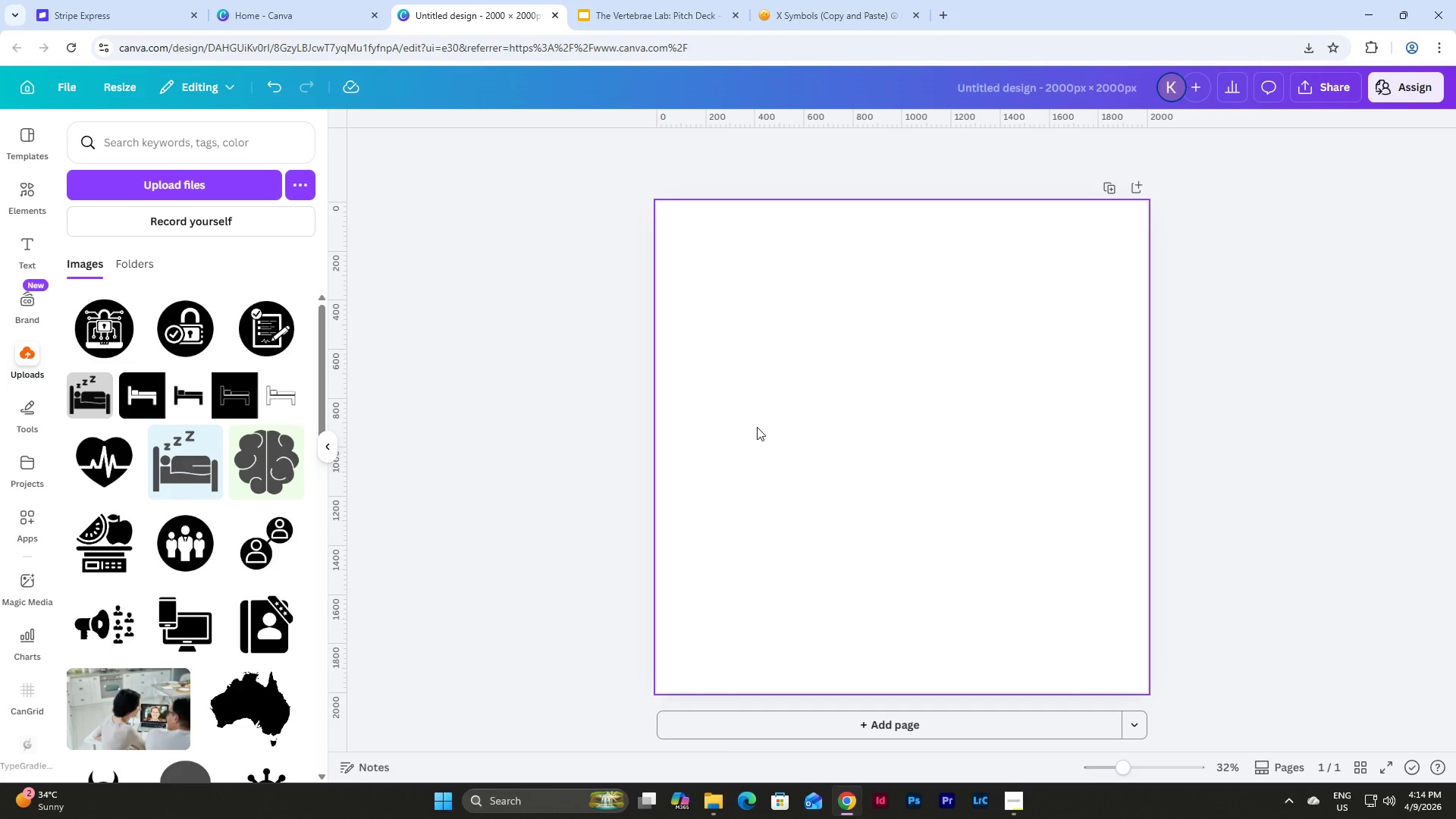 
key(Control+V)
 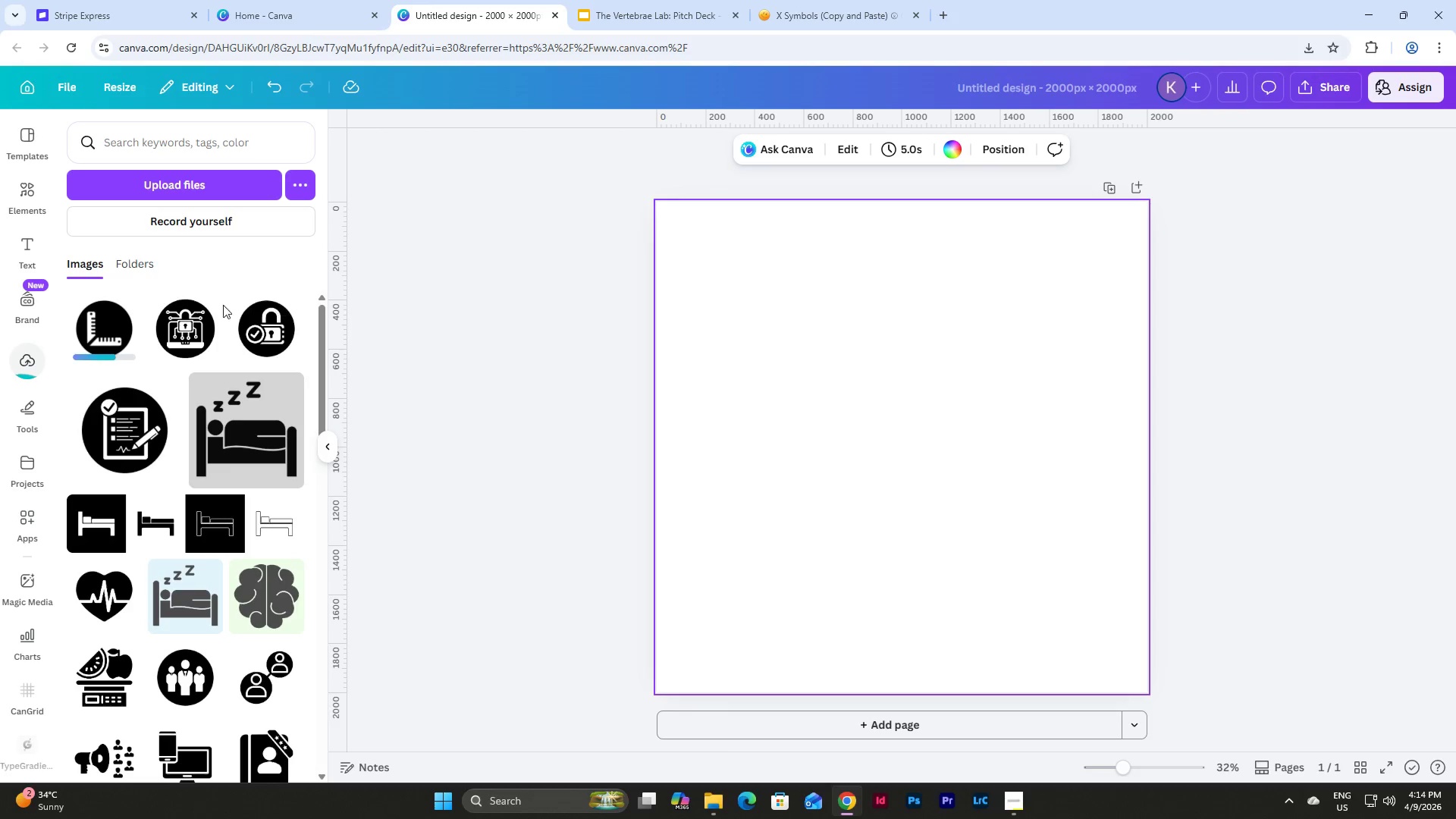 
left_click([92, 321])
 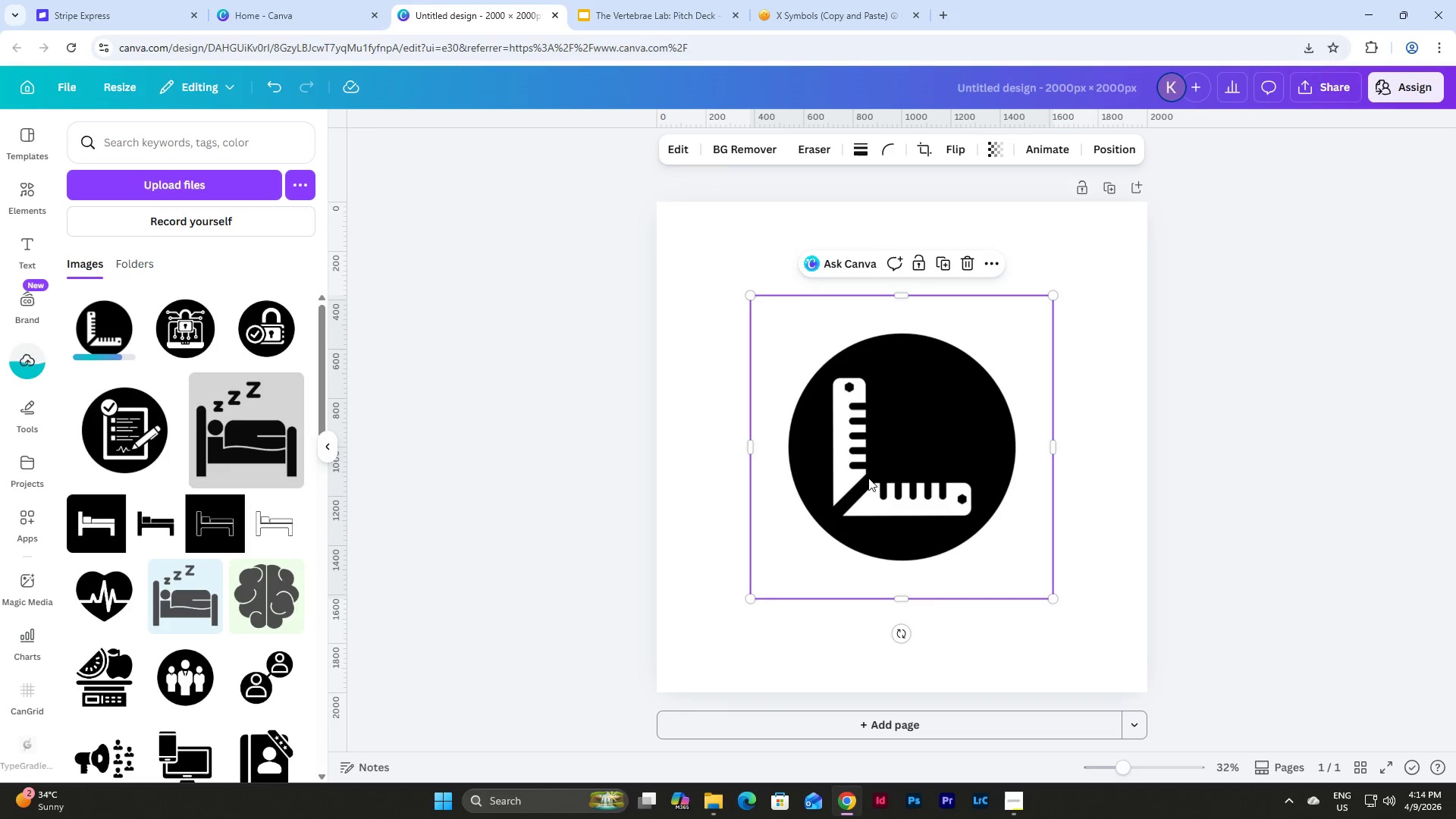 
left_click_drag(start_coordinate=[874, 478], to_coordinate=[780, 386])
 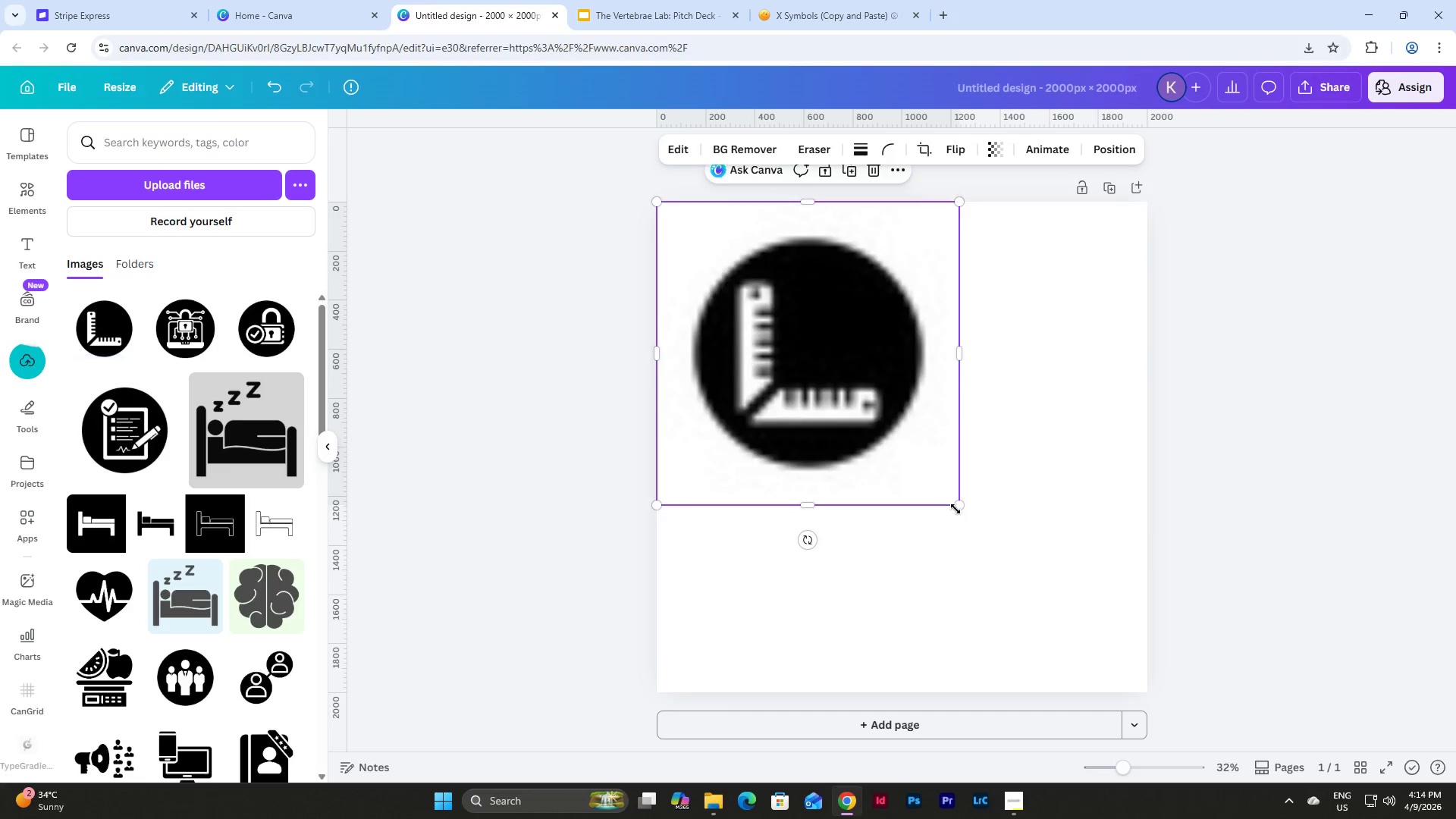 
left_click_drag(start_coordinate=[956, 503], to_coordinate=[1138, 698])
 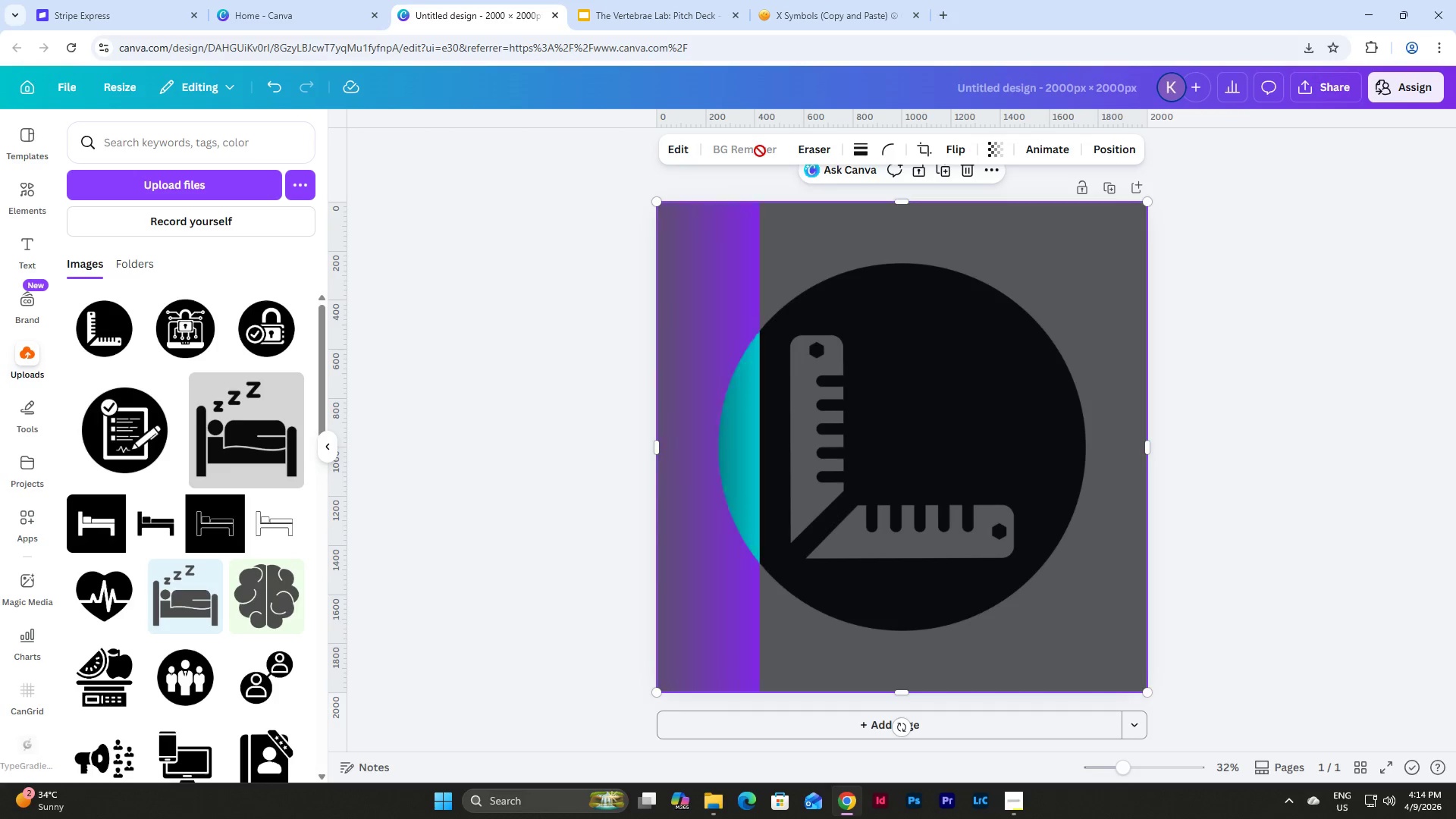 
left_click([652, 0])
 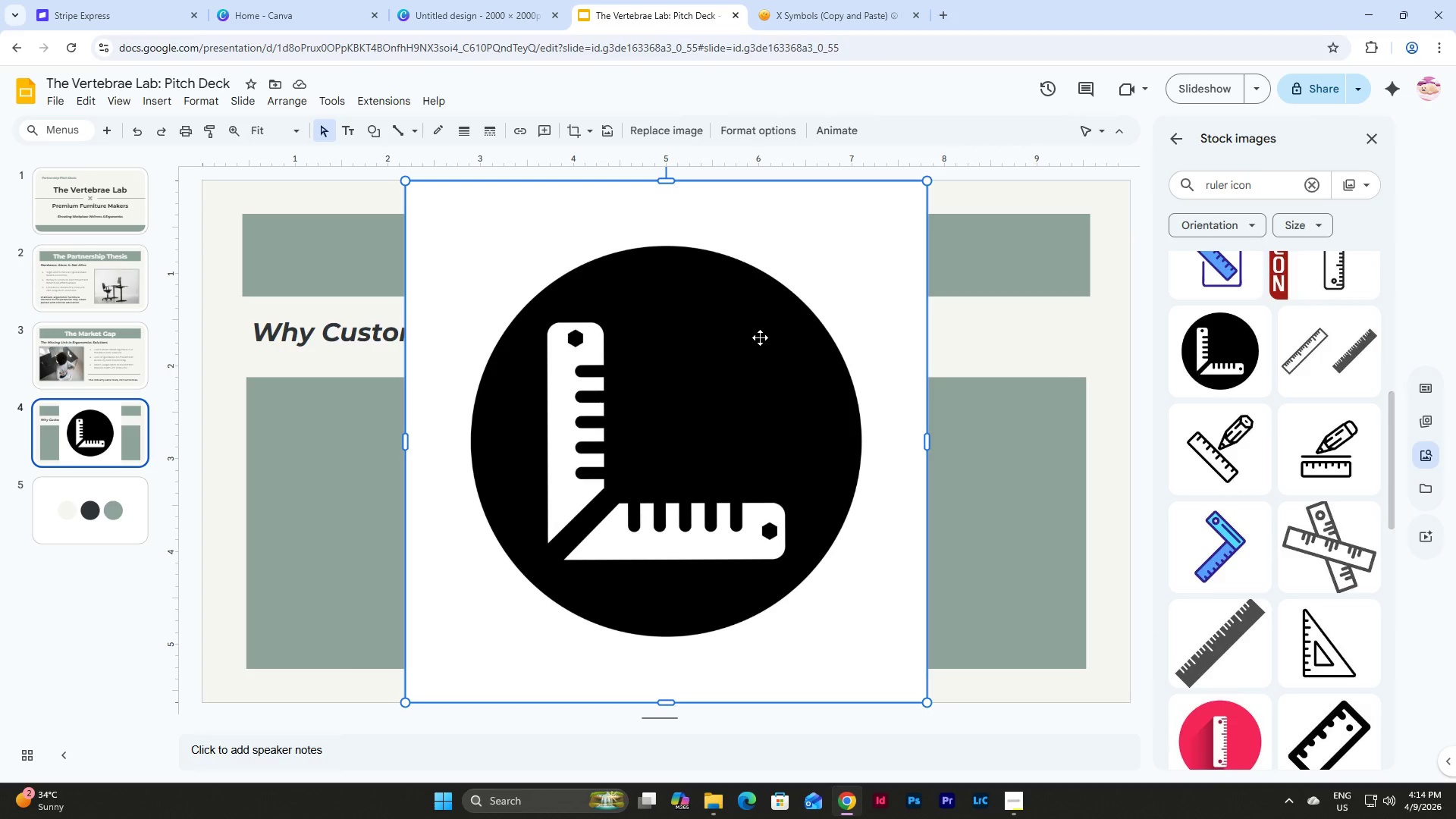 
left_click([760, 337])
 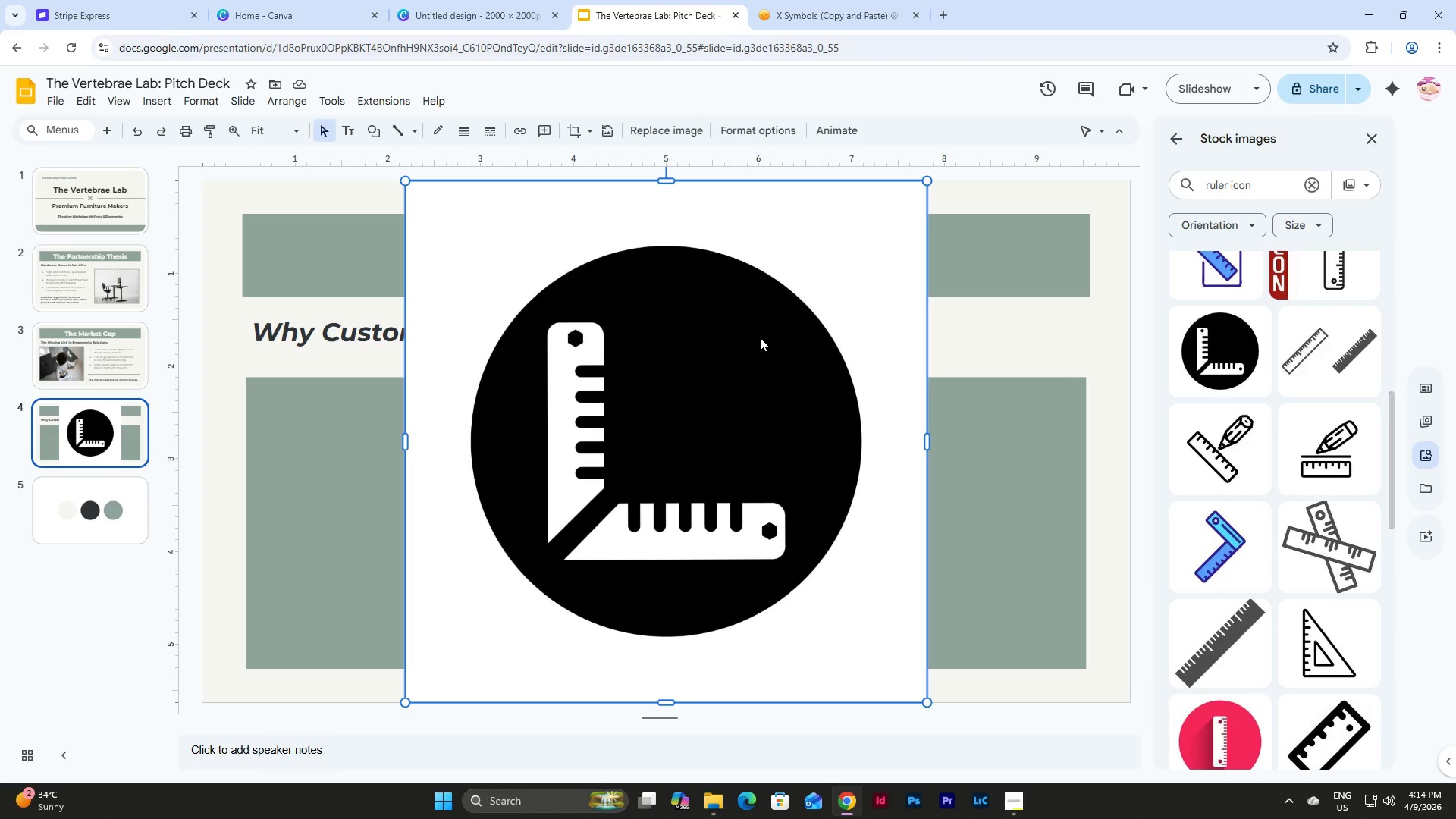 
key(Backspace)
 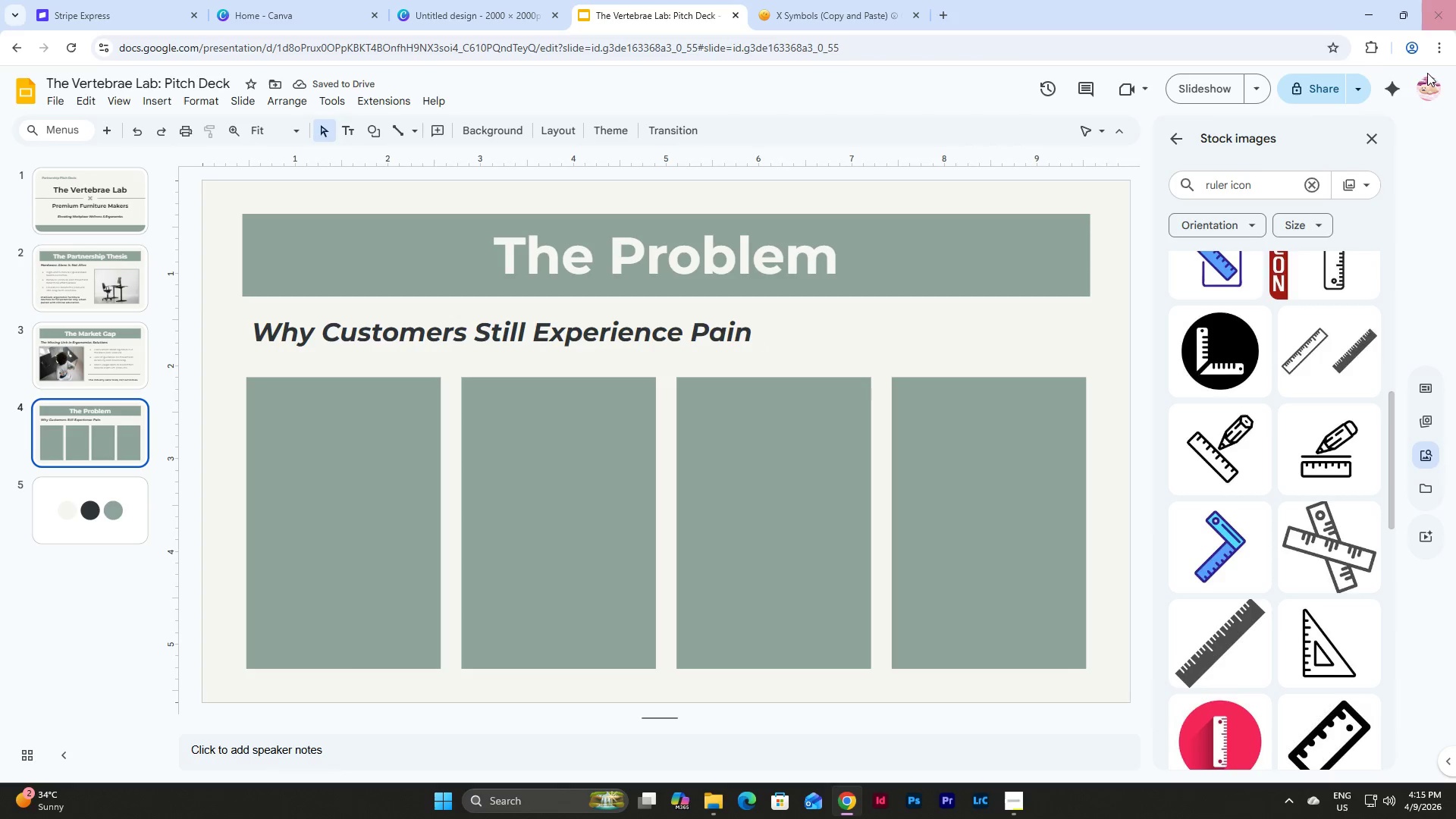 
left_click_drag(start_coordinate=[1227, 186], to_coordinate=[1182, 182])
 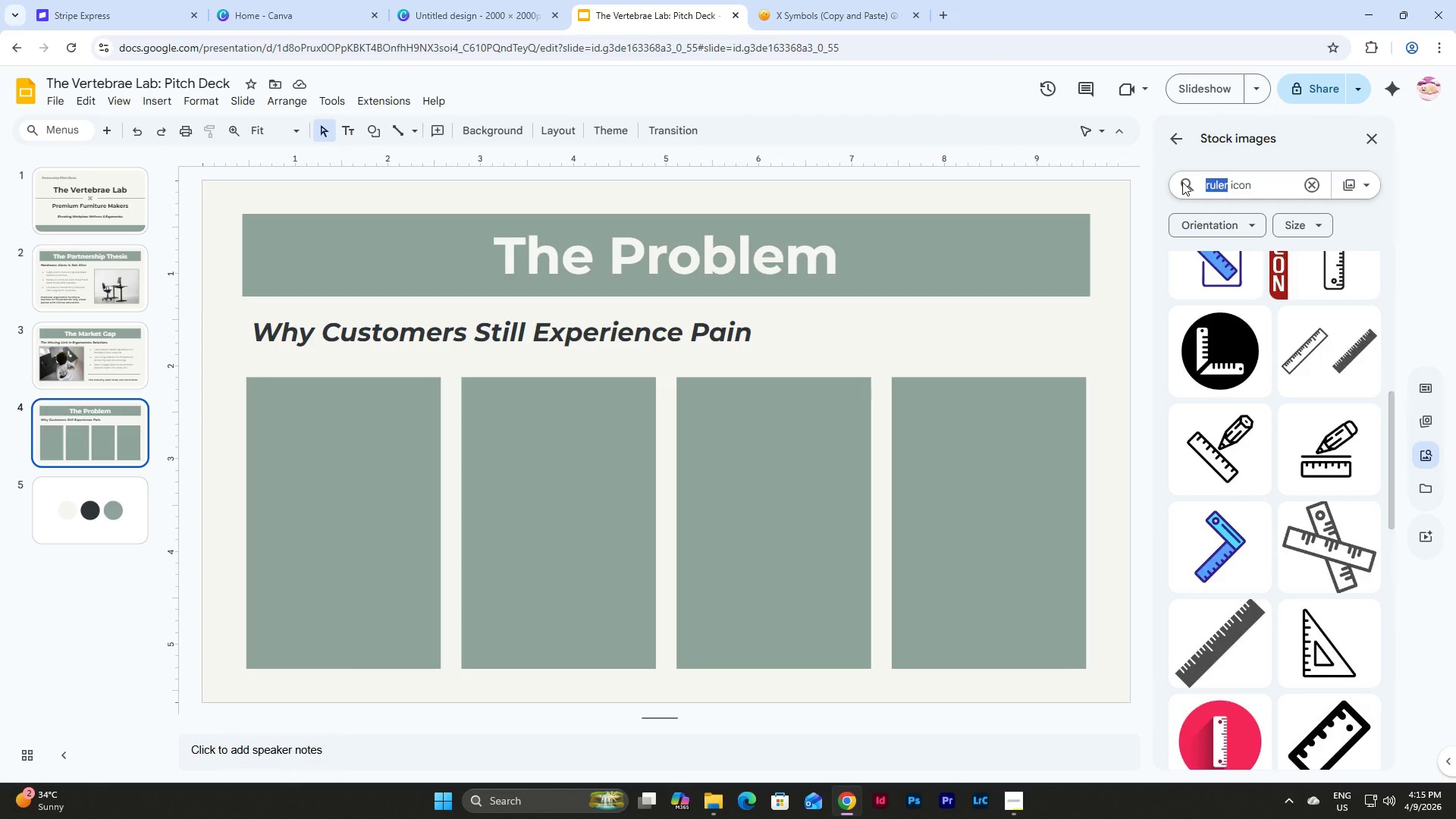 
type(standing)
 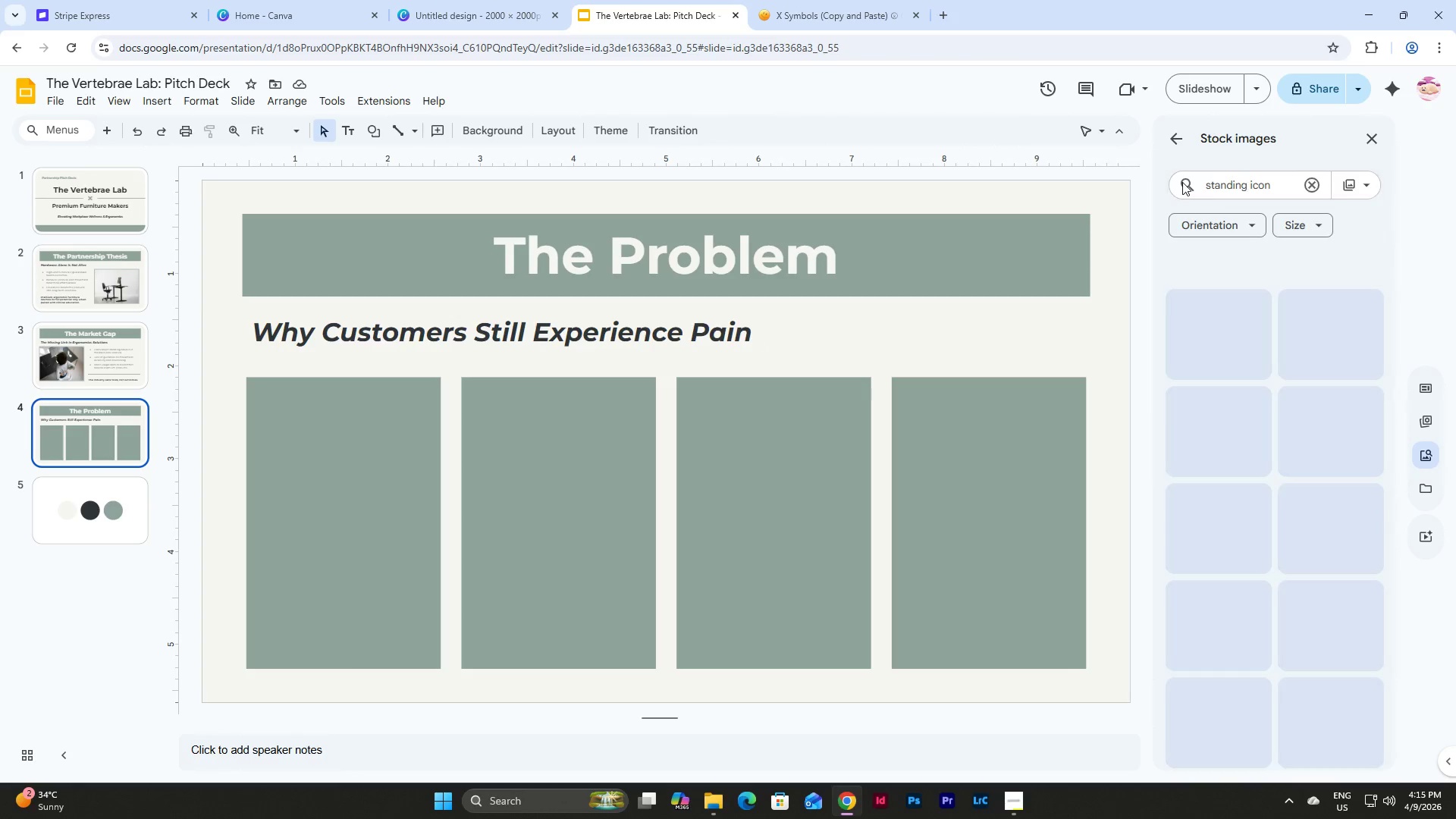 
key(Enter)
 